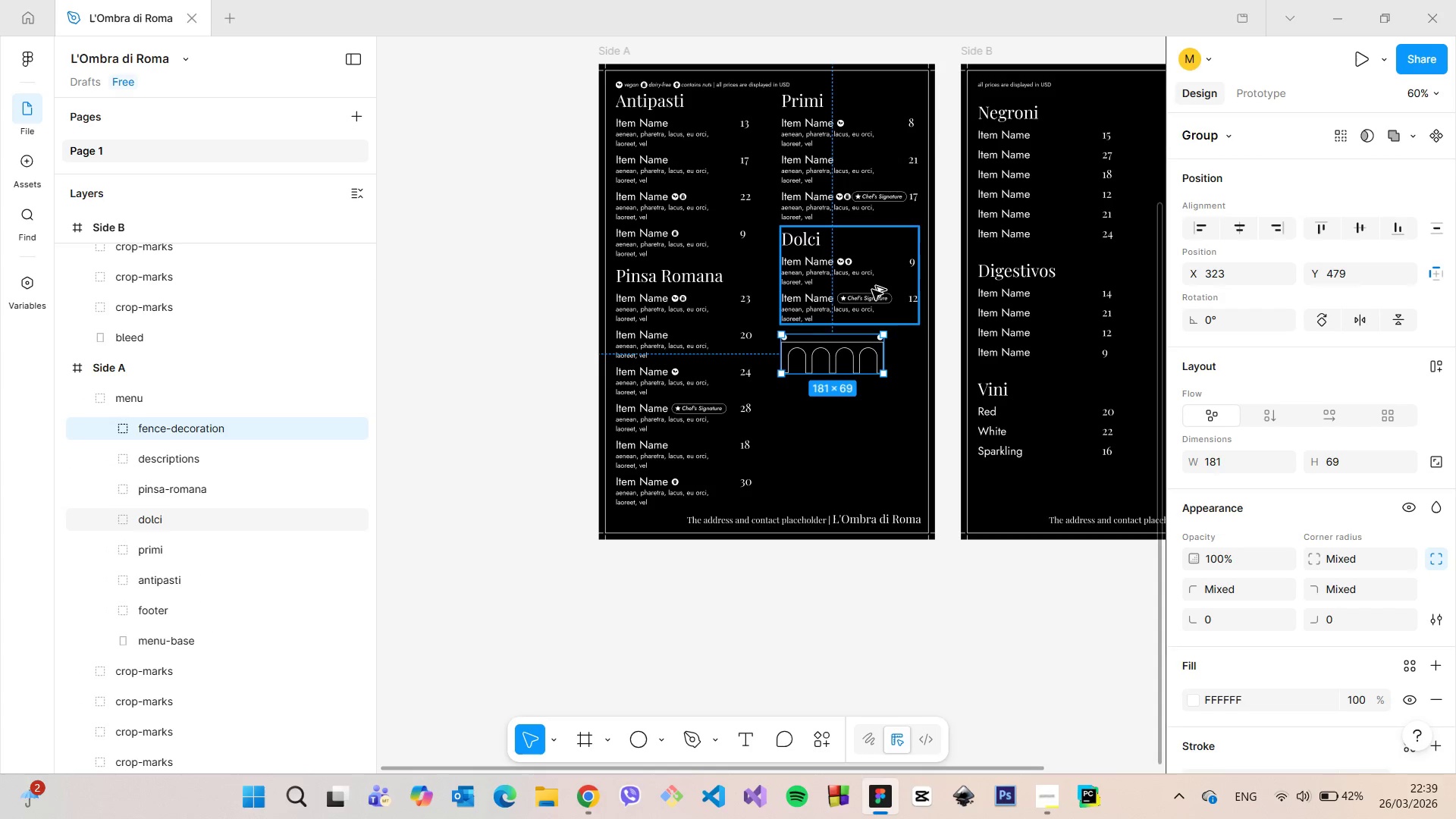 
hold_key(key=AltLeft, duration=0.59)
 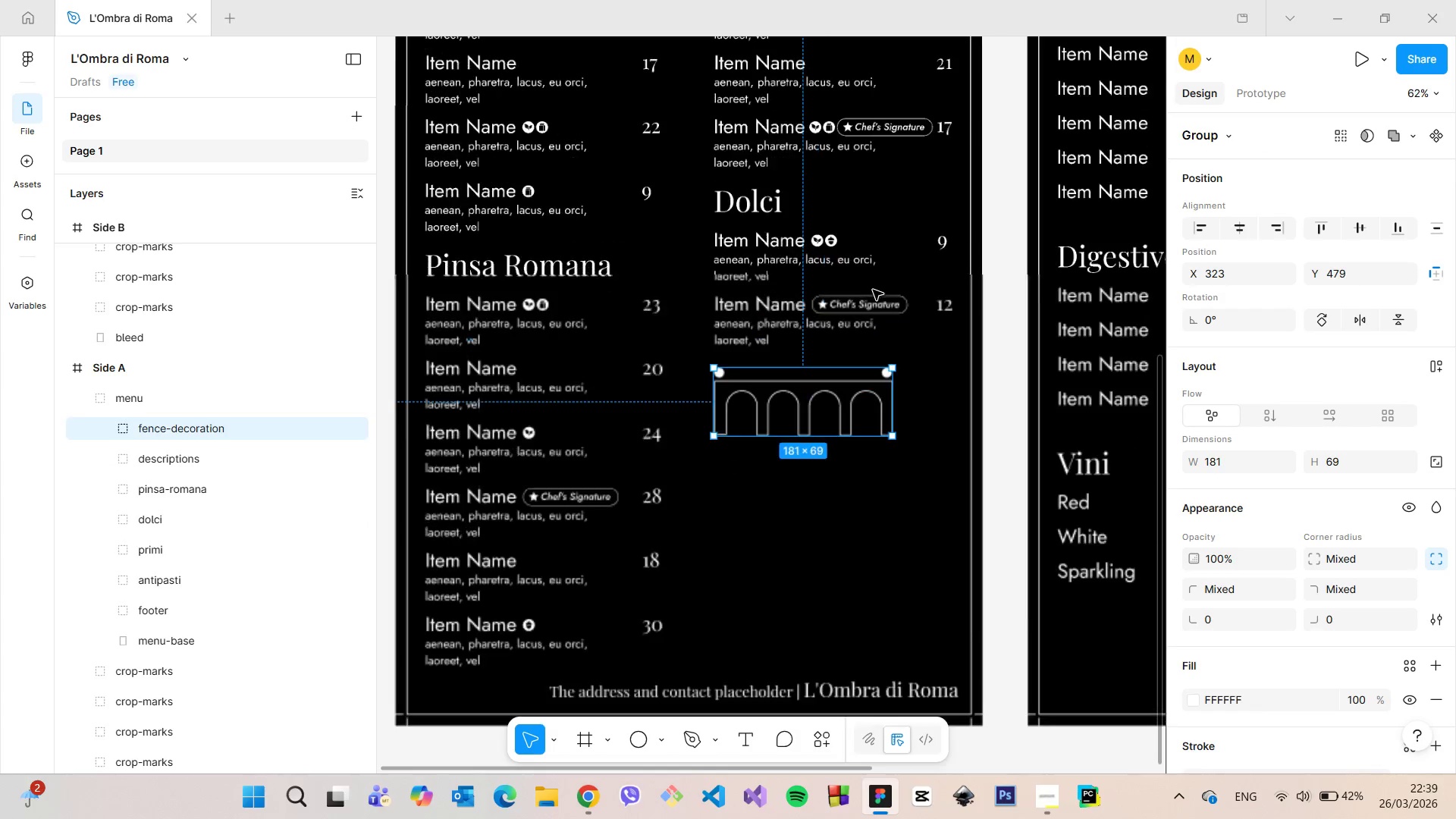 
scroll: coordinate [873, 290], scroll_direction: up, amount: 4.0
 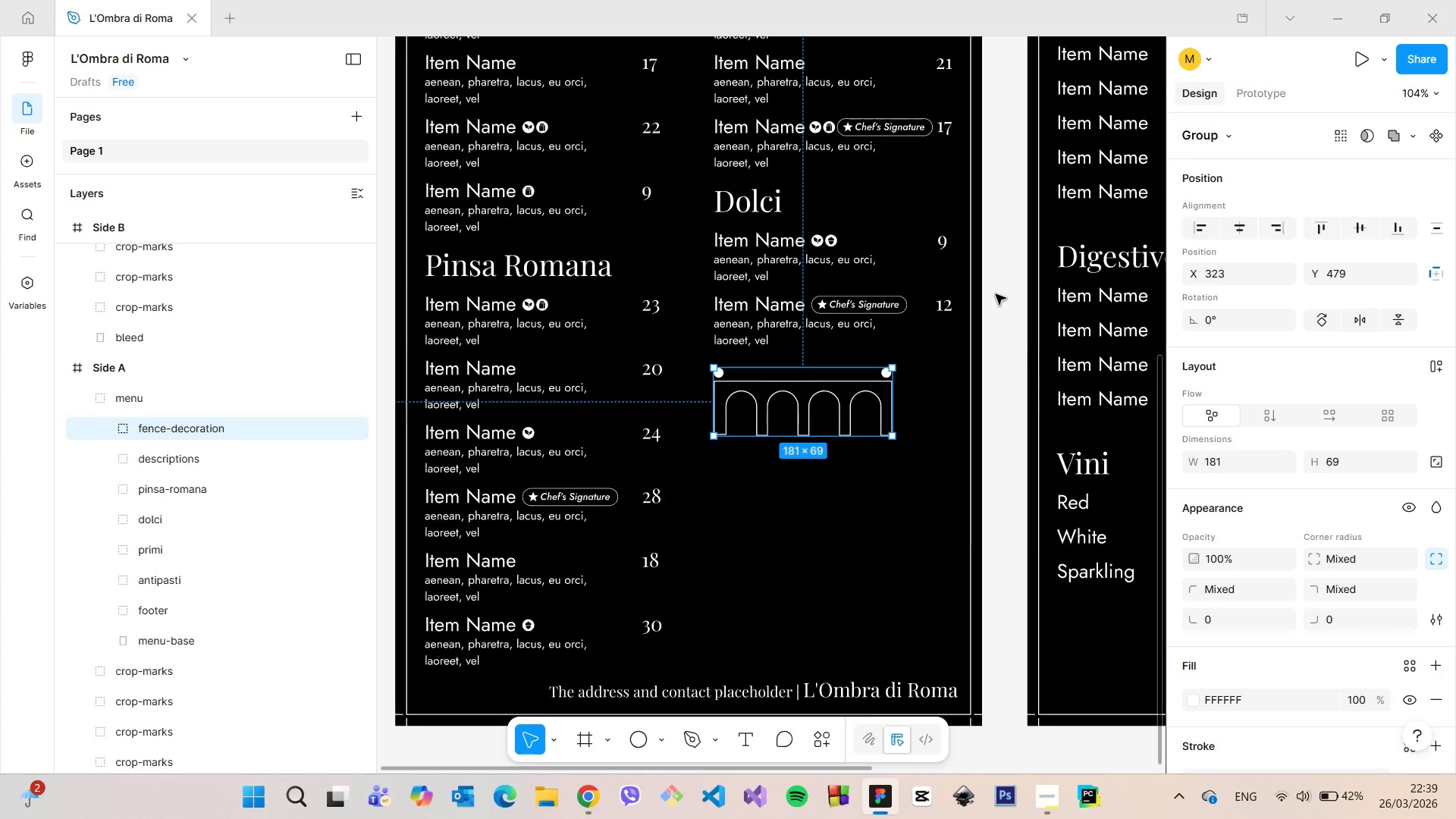 
left_click([996, 294])
 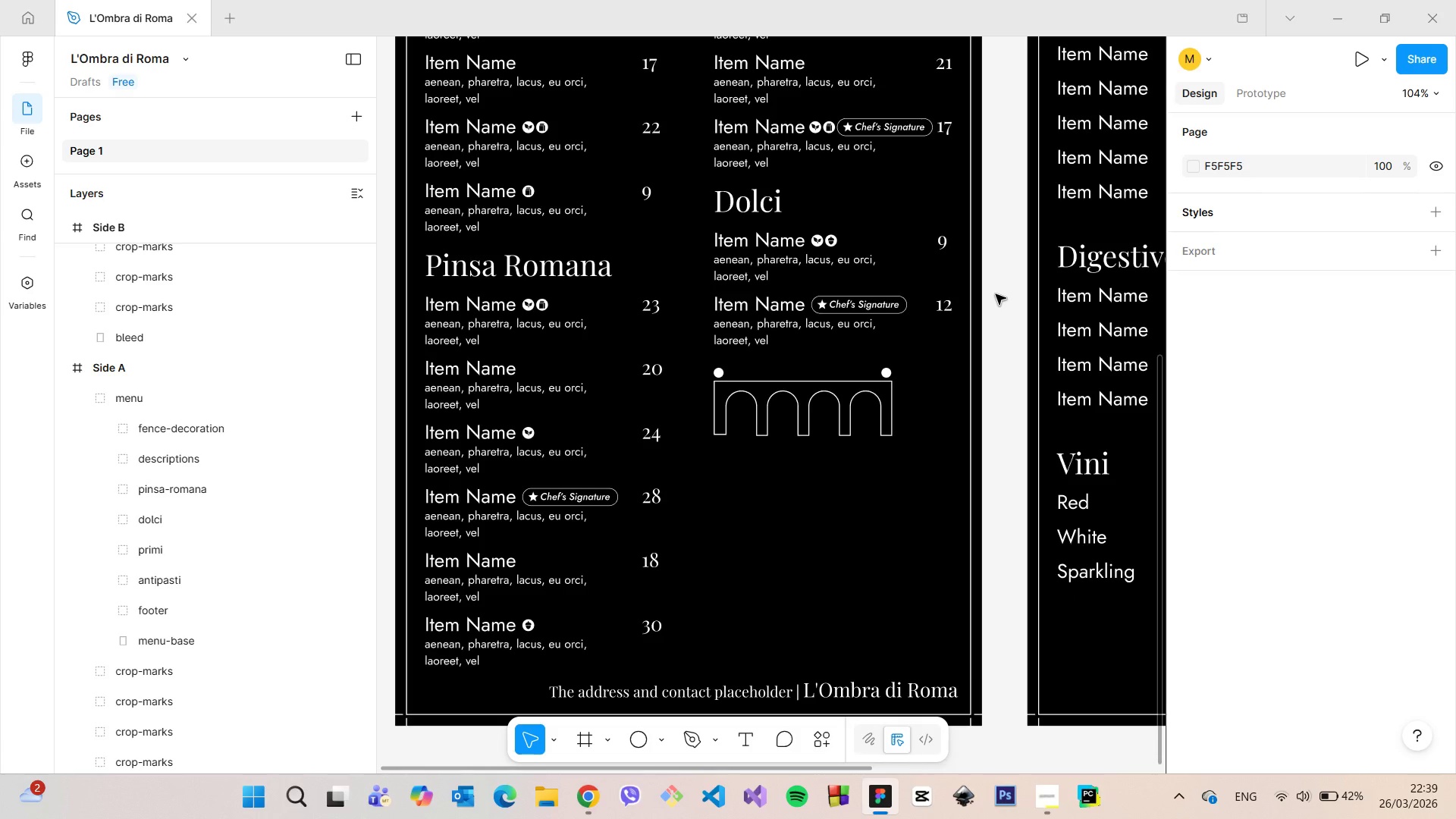 
scroll: coordinate [996, 294], scroll_direction: down, amount: 3.0
 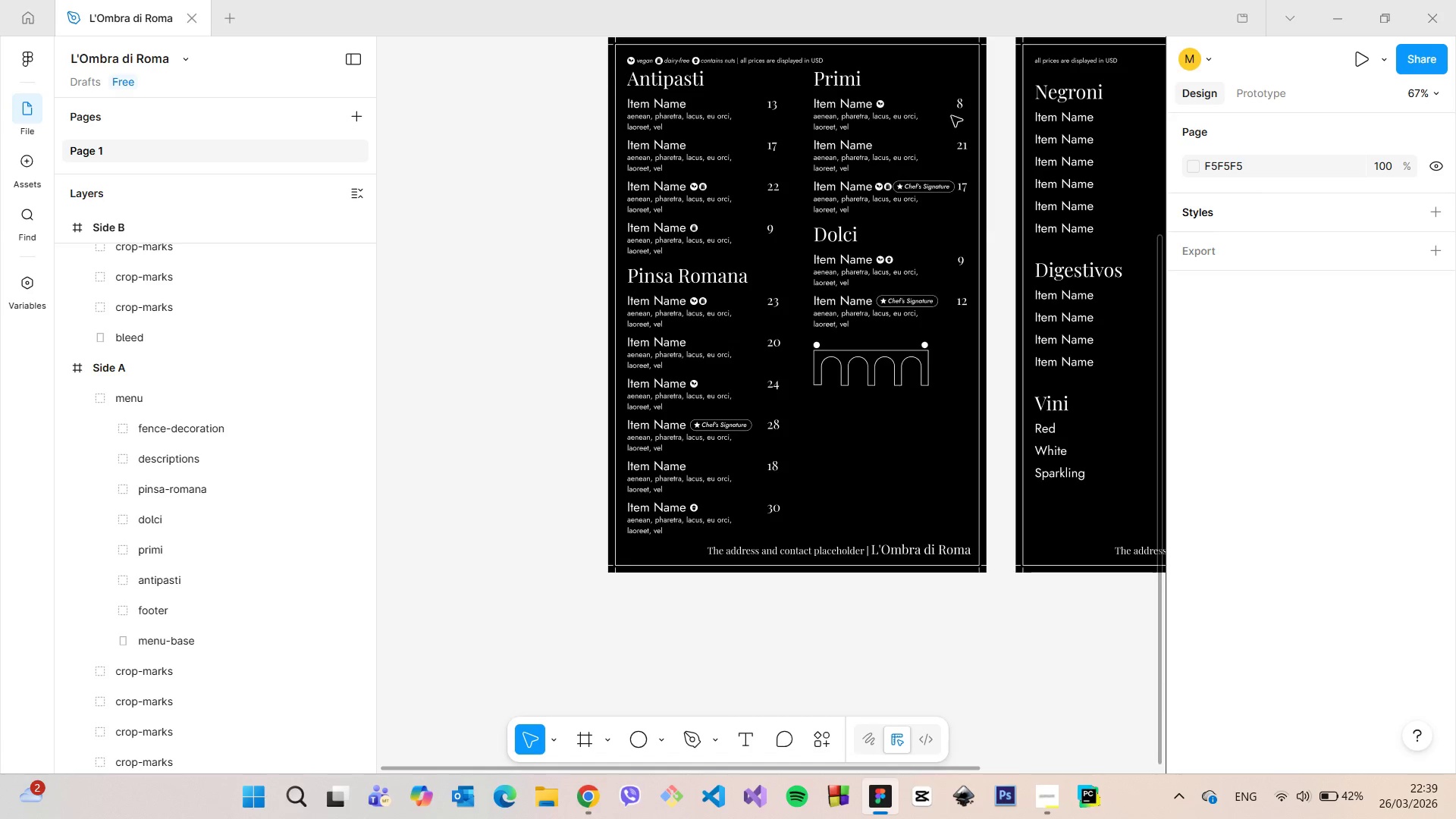 
scroll: coordinate [921, 64], scroll_direction: up, amount: 9.0
 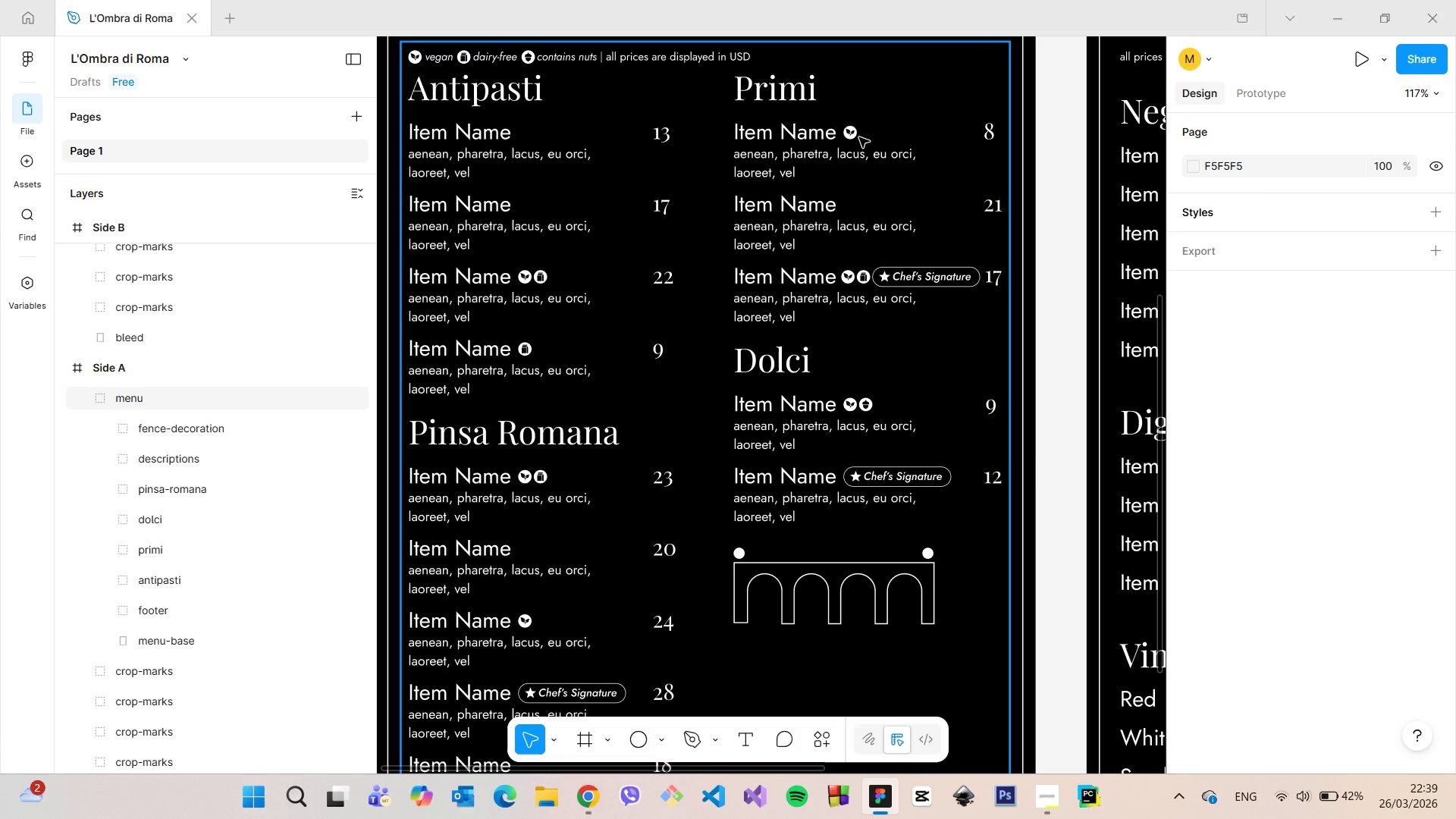 
scroll: coordinate [859, 140], scroll_direction: down, amount: 11.0
 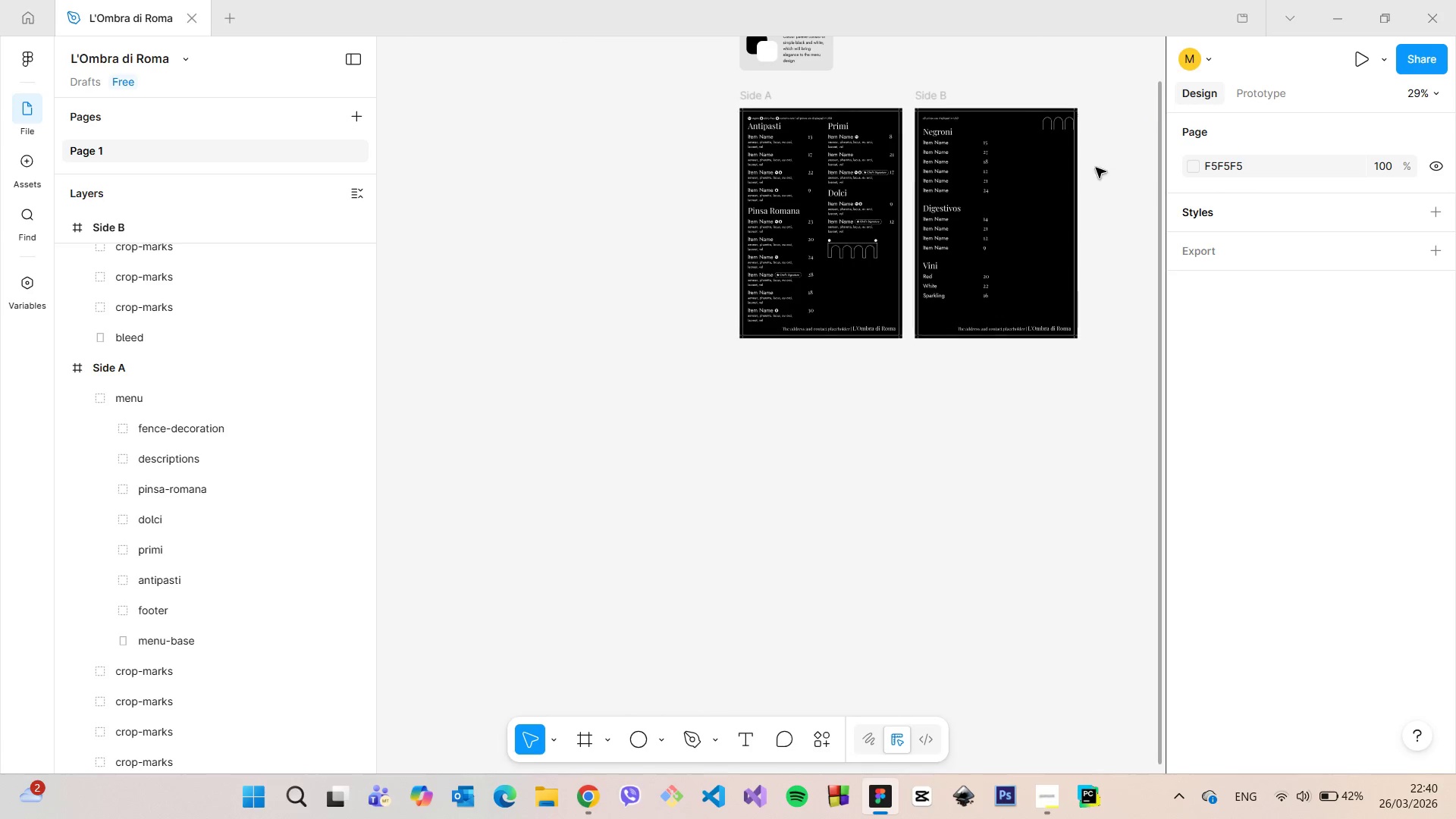 
scroll: coordinate [854, 334], scroll_direction: up, amount: 26.0
 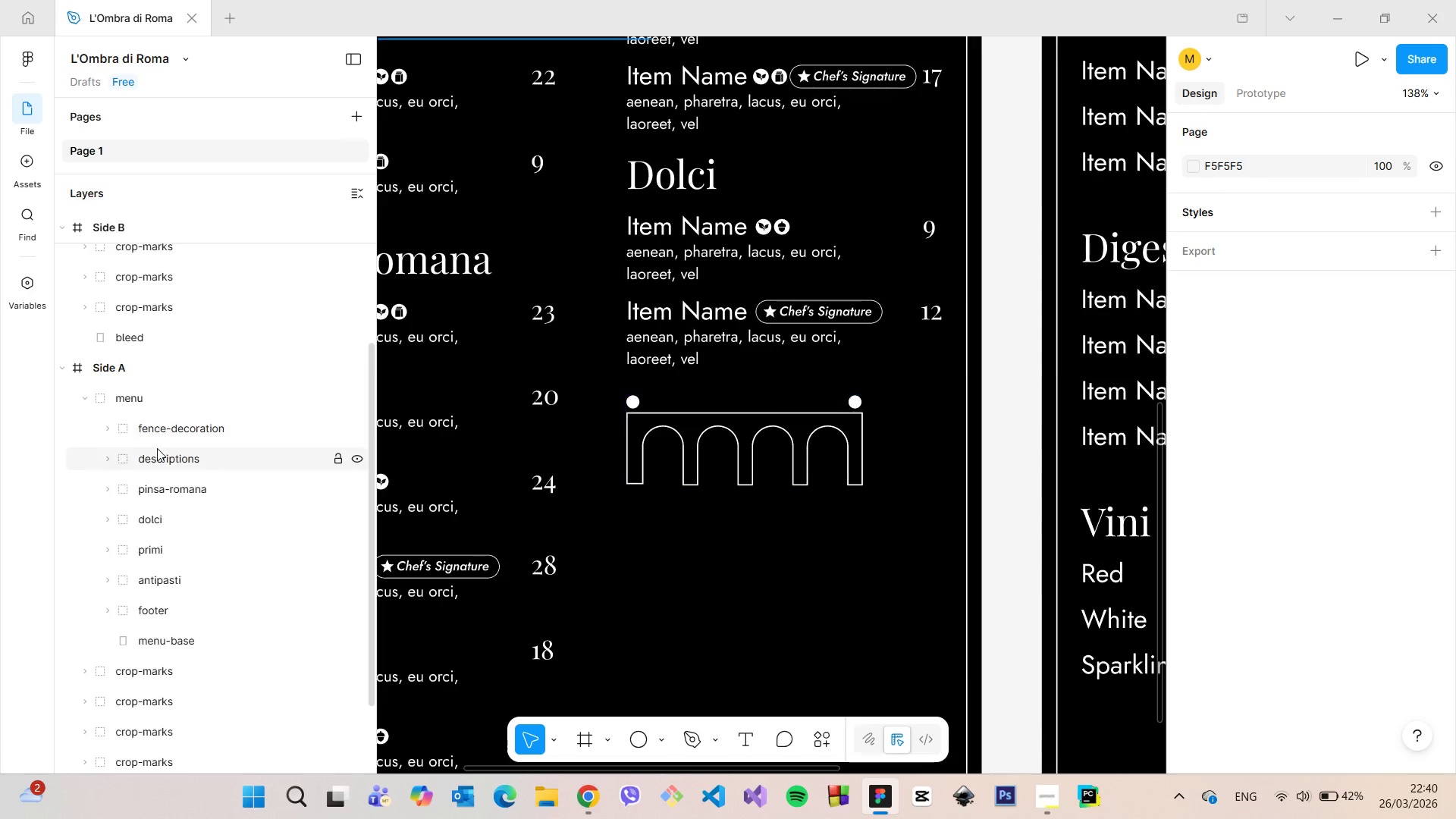 
left_click([159, 438])
 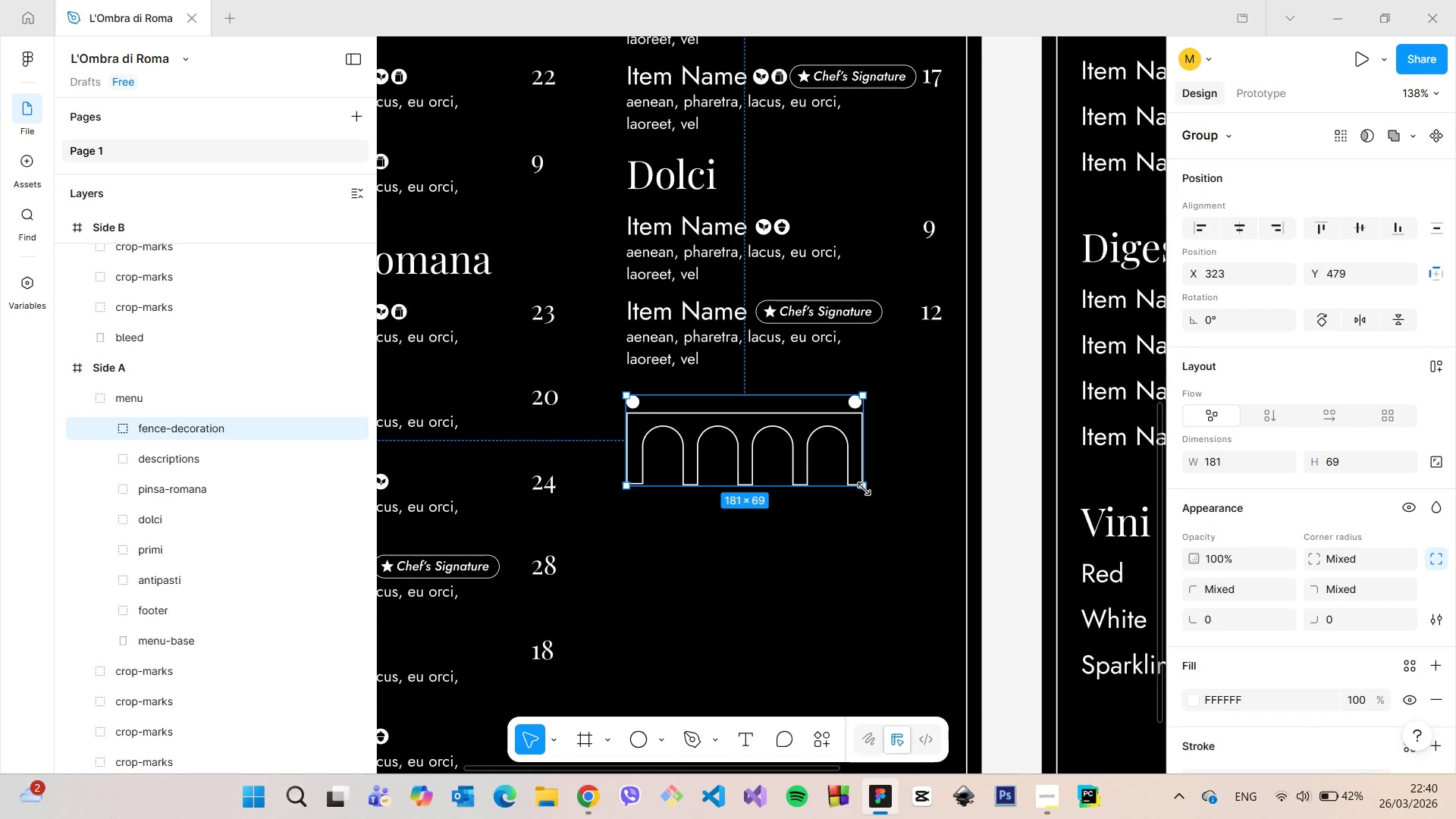 
left_click_drag(start_coordinate=[864, 489], to_coordinate=[762, 455])
 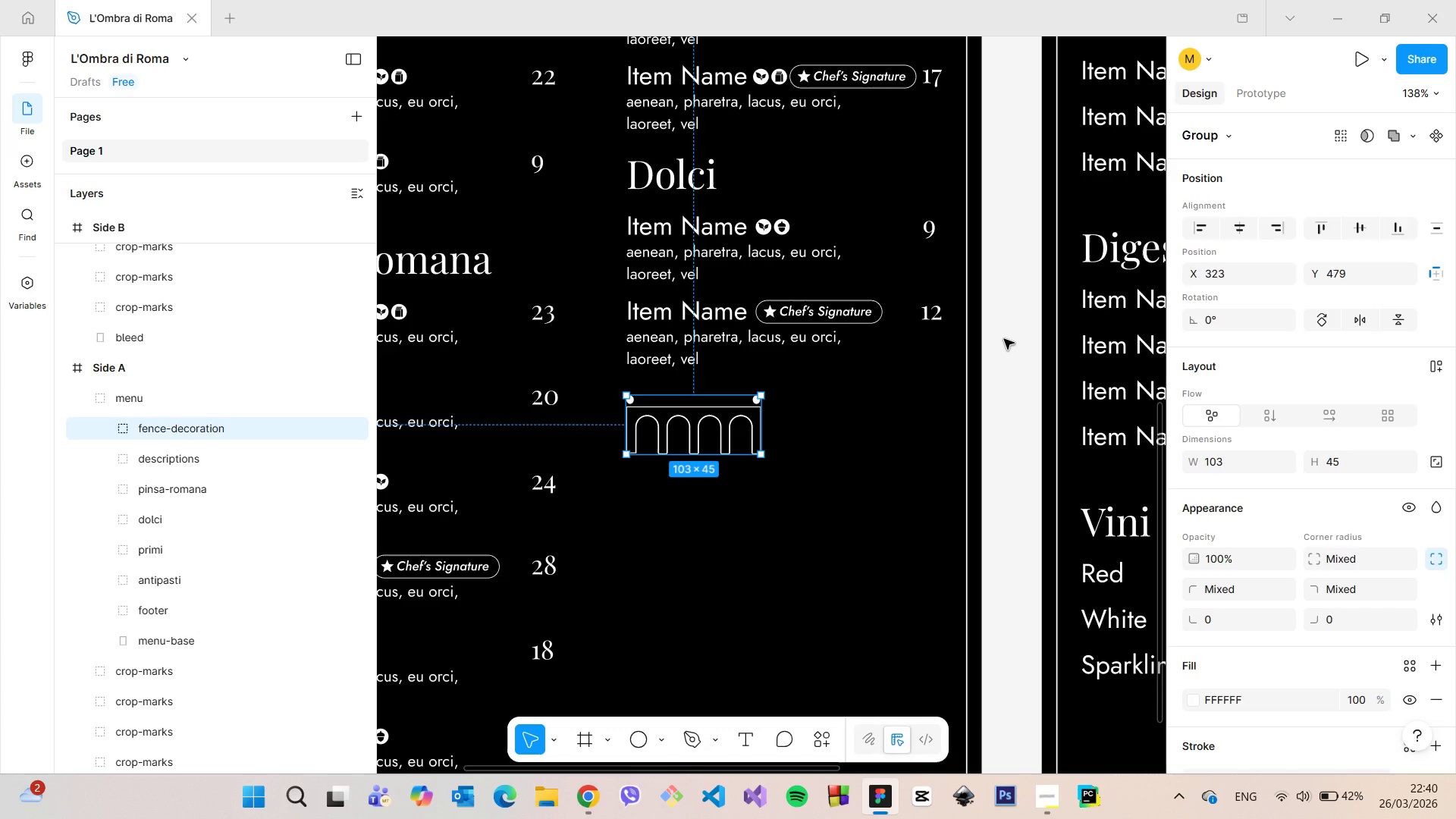 
left_click([1004, 339])
 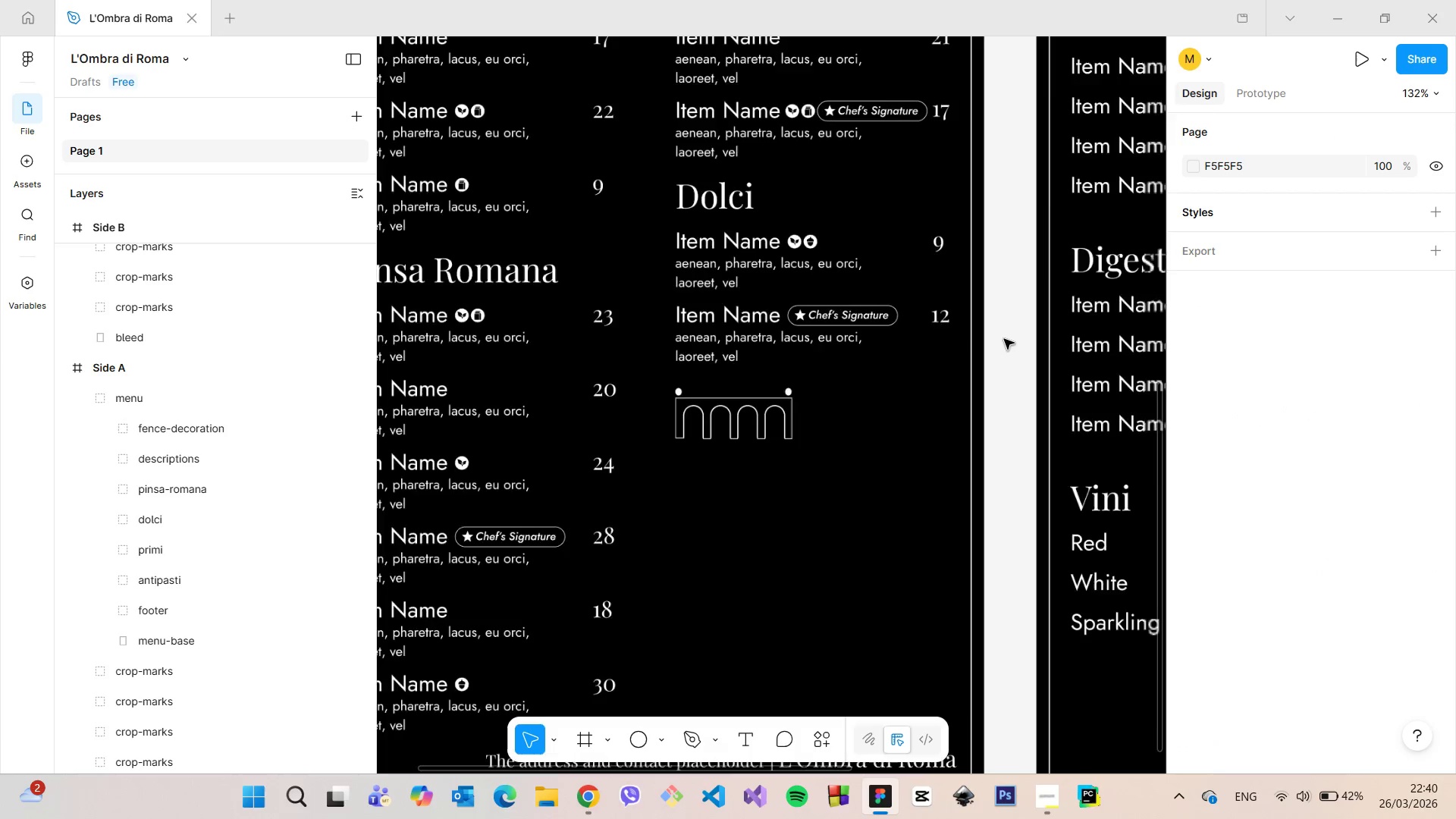 
scroll: coordinate [1004, 339], scroll_direction: down, amount: 9.0
 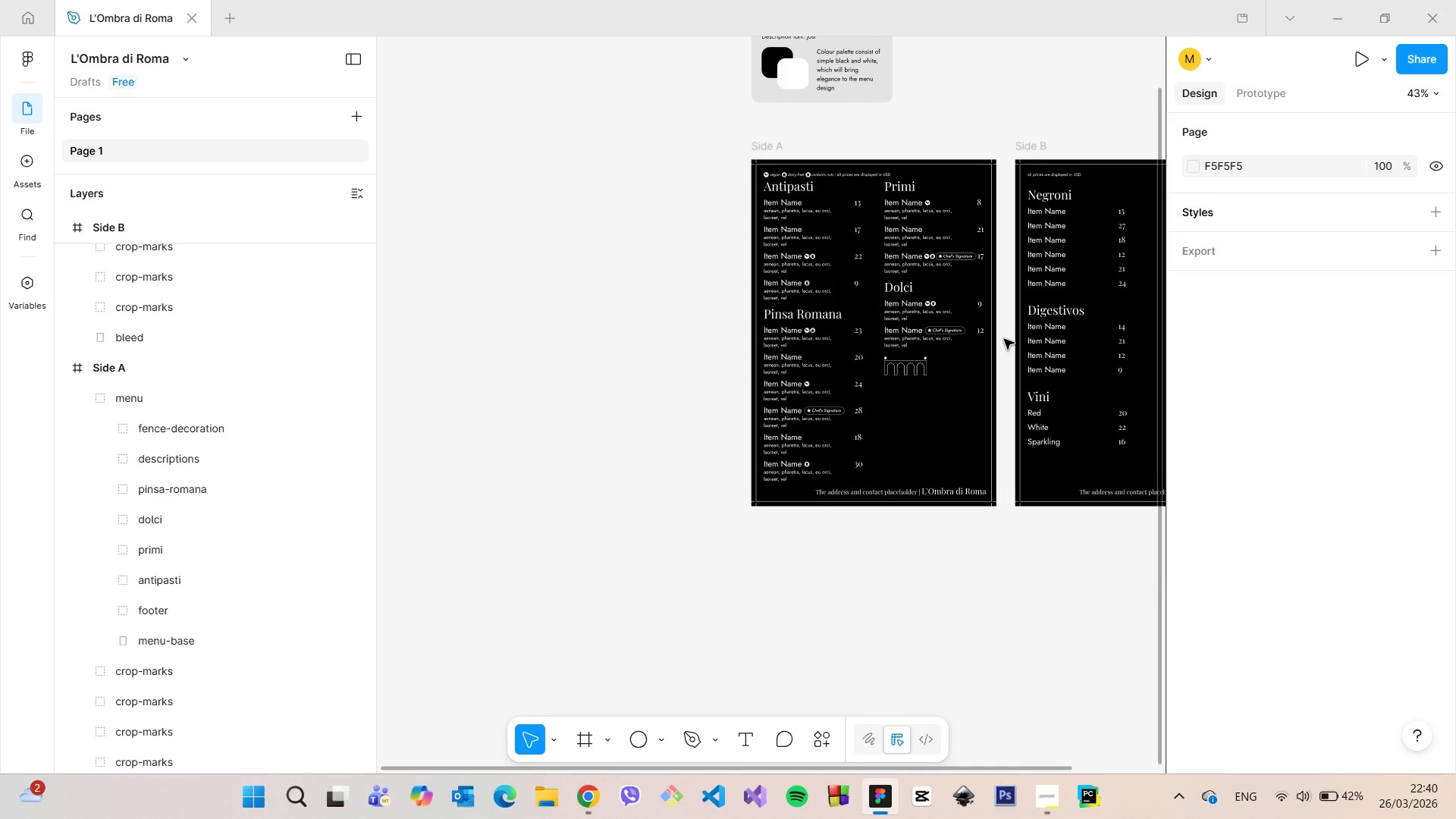 
scroll: coordinate [754, 427], scroll_direction: up, amount: 21.0
 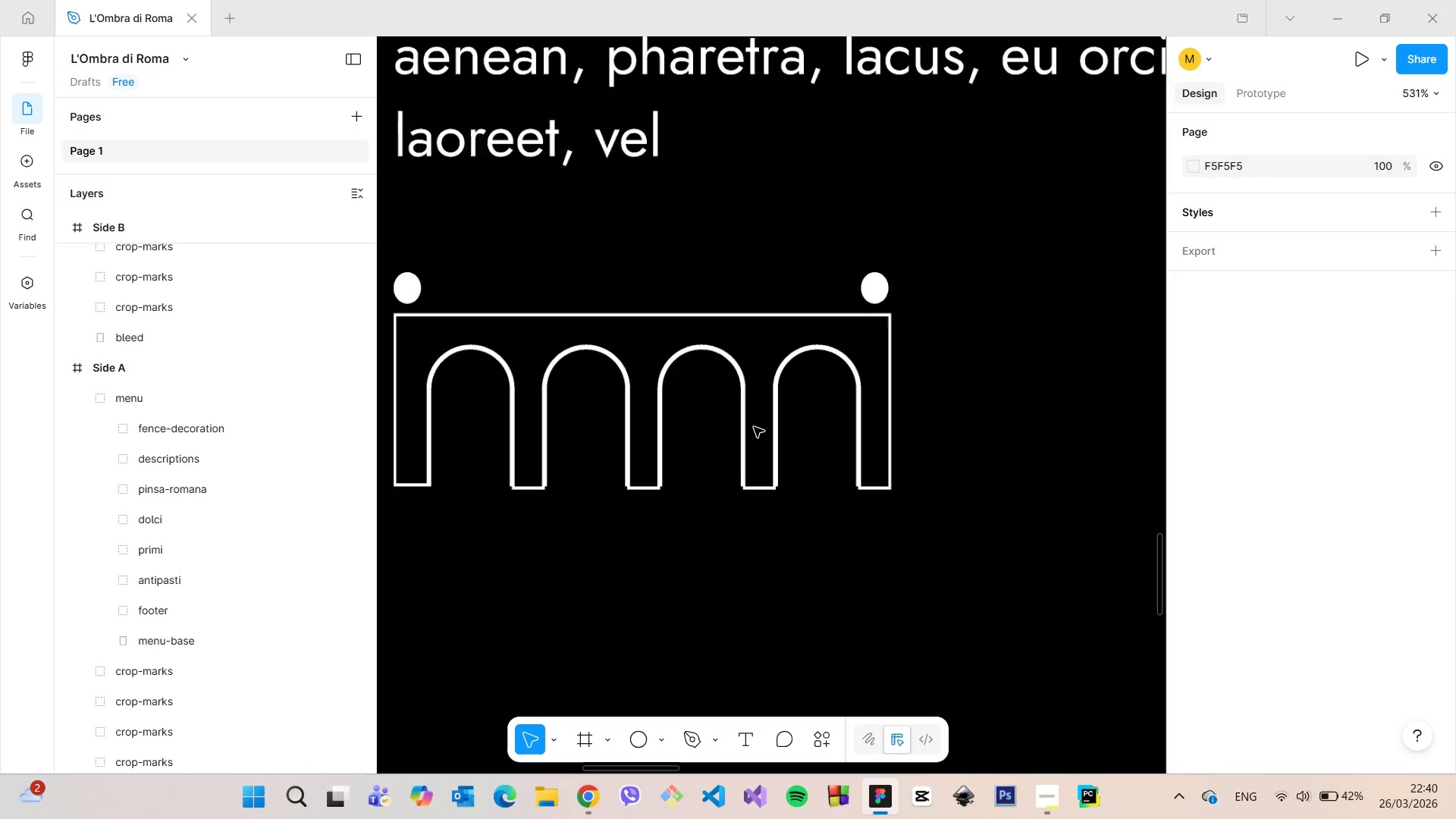 
scroll: coordinate [754, 427], scroll_direction: down, amount: 14.0
 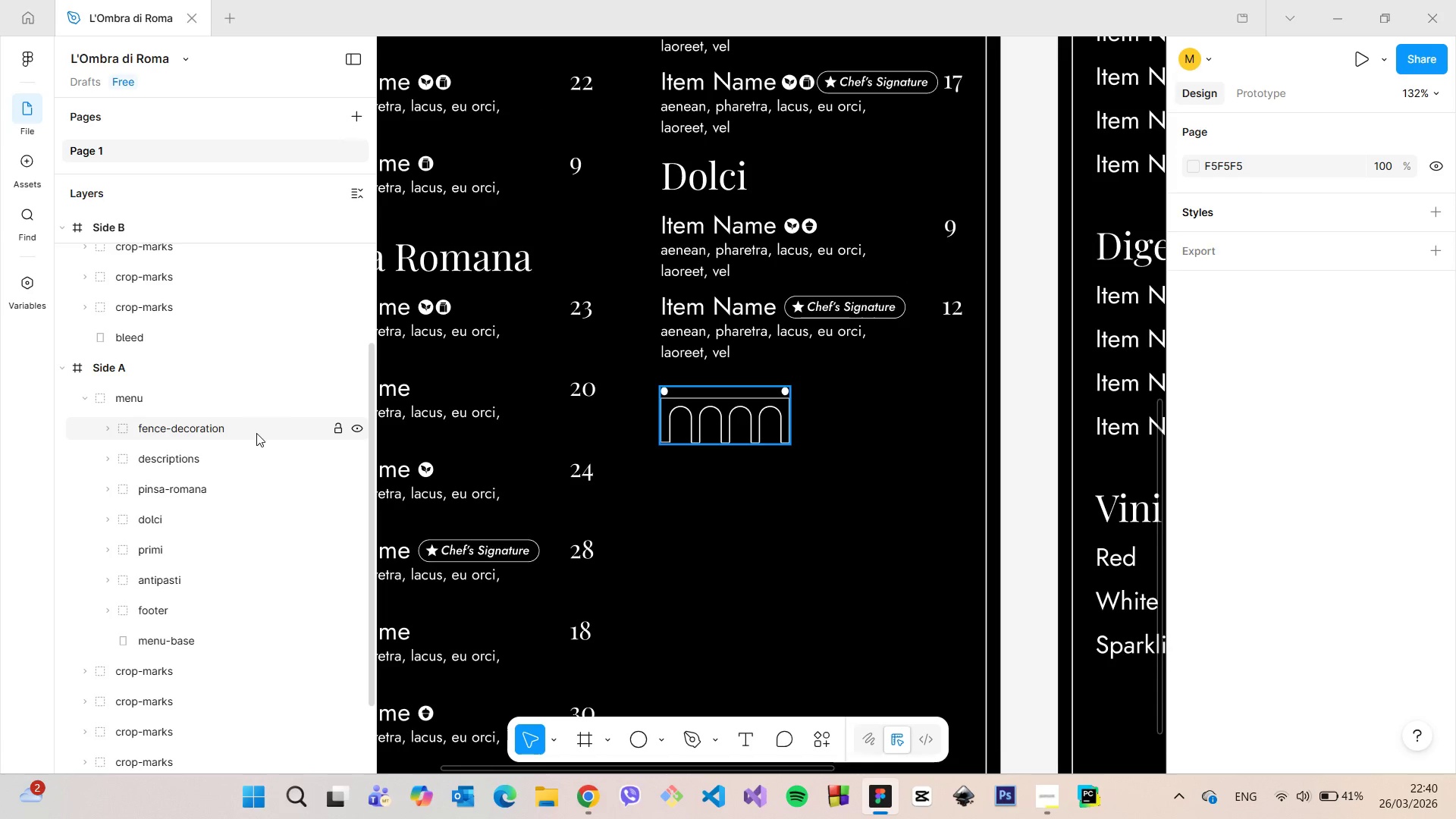 
left_click([256, 433])
 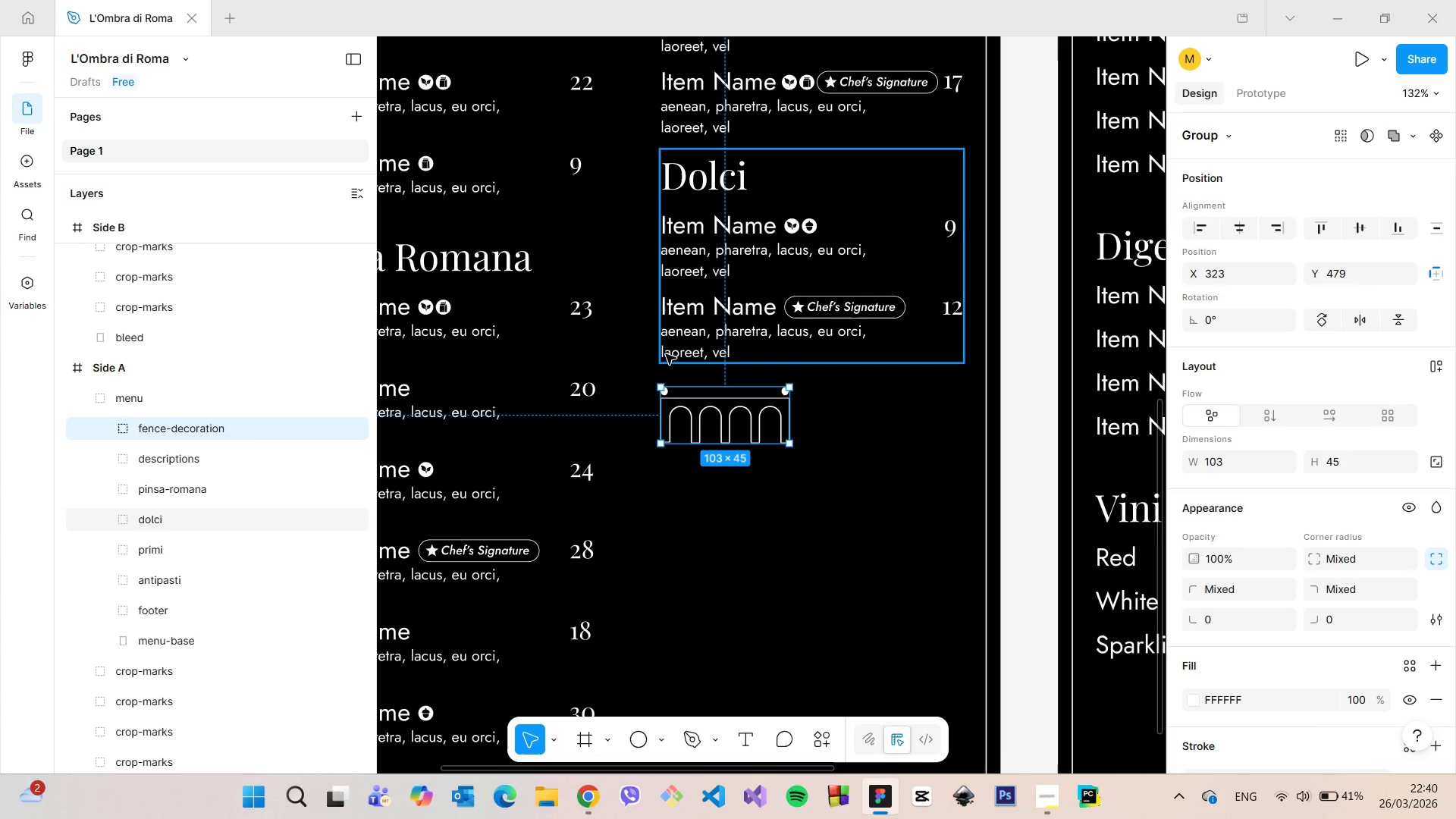 
hold_key(key=AltLeft, duration=1.2)
 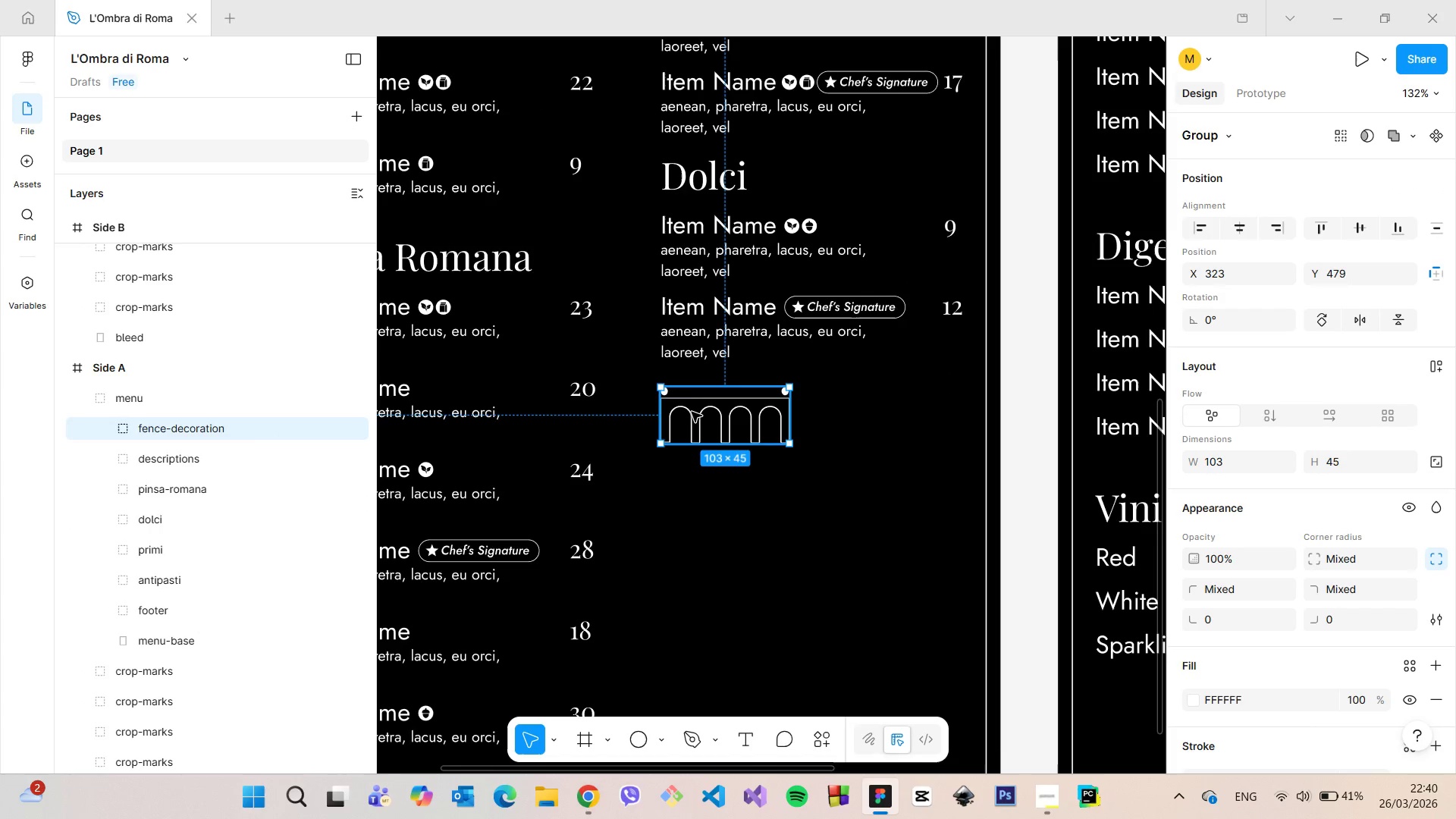 
hold_key(key=AltLeft, duration=1.51)
left_click_drag(start_coordinate=[692, 412], to_coordinate=[1070, 615])
 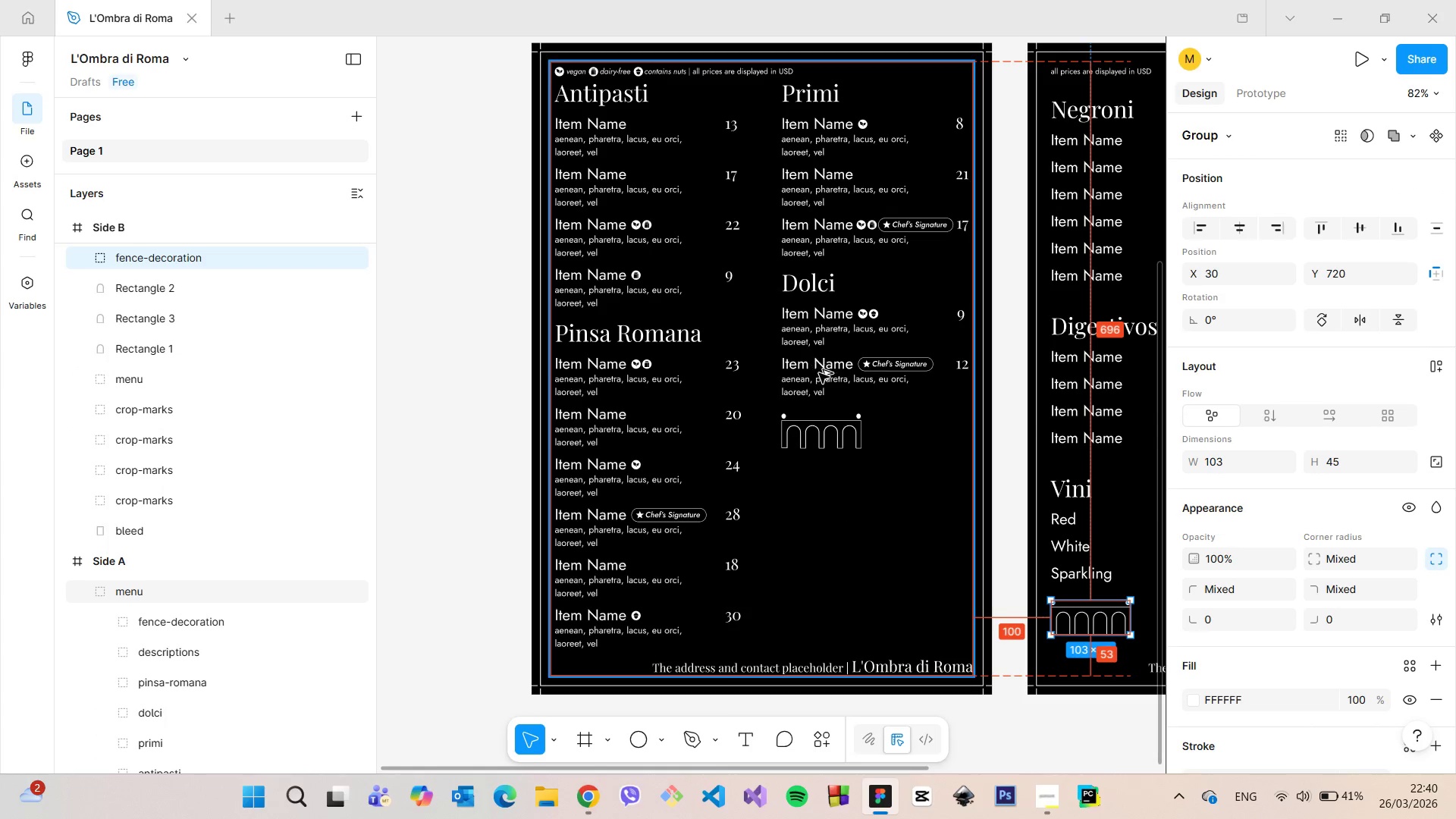 
scroll: coordinate [827, 442], scroll_direction: down, amount: 4.0
 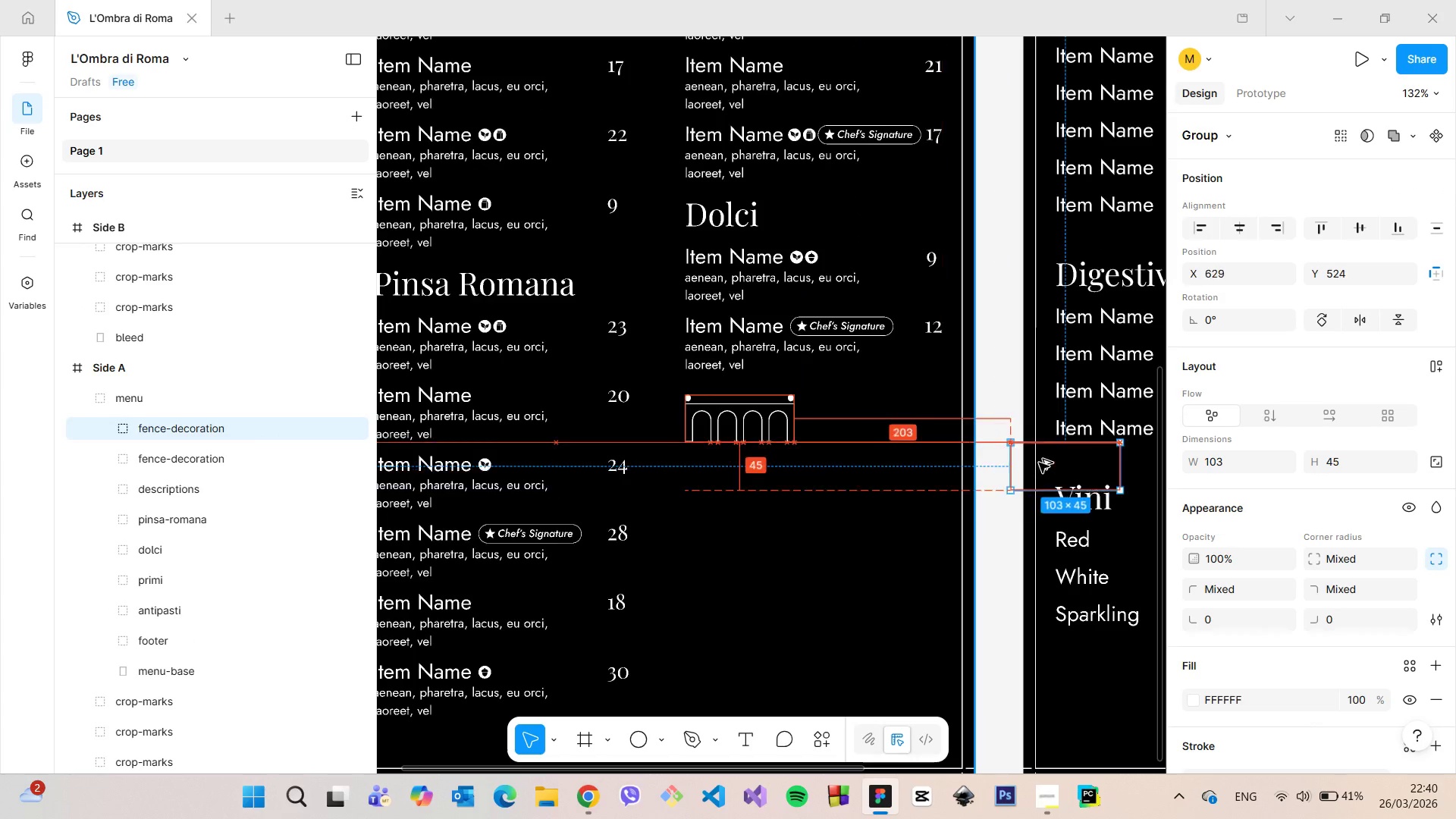 
hold_key(key=AltLeft, duration=1.52)
scroll: coordinate [1039, 463], scroll_direction: down, amount: 3.0
 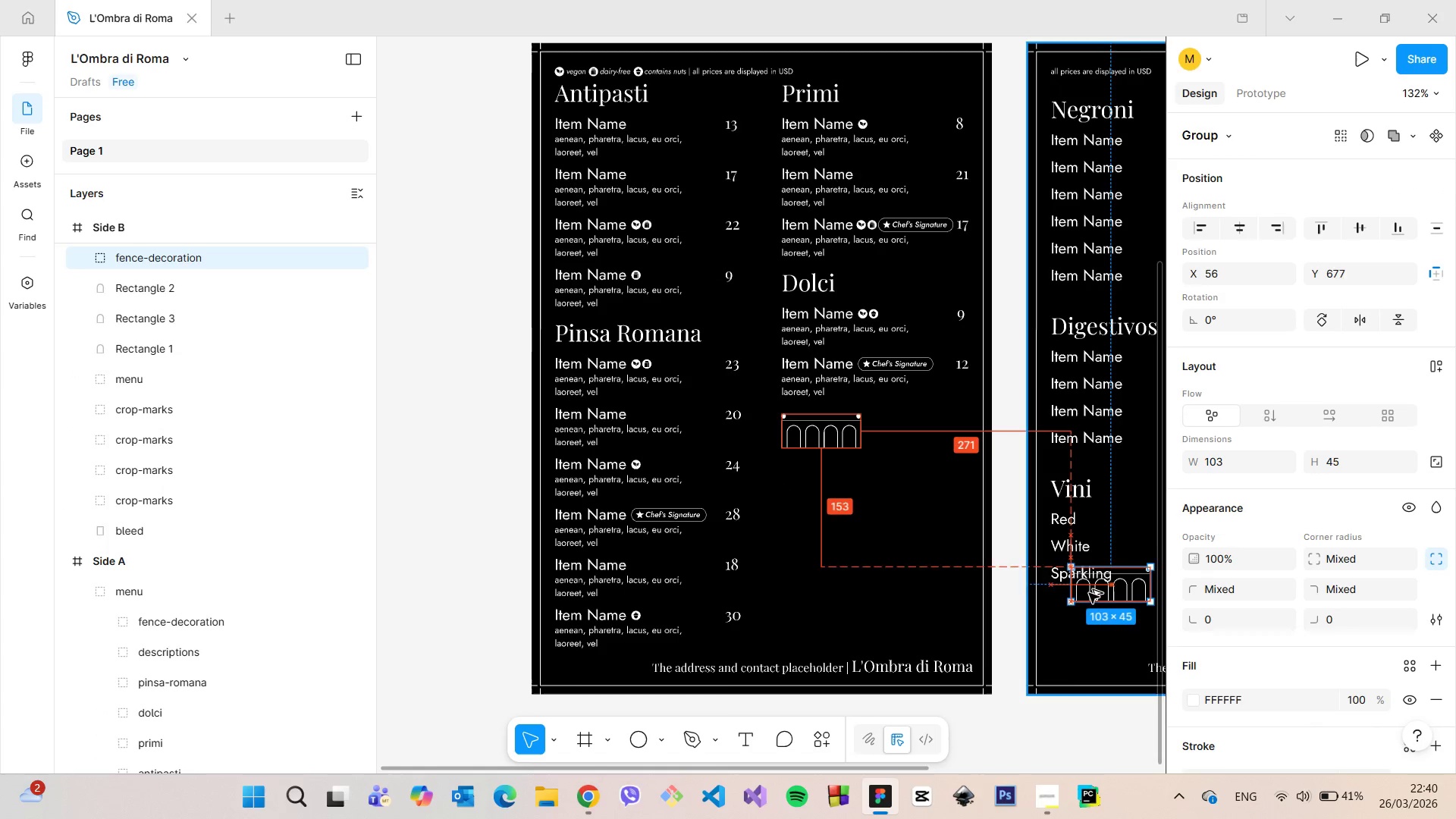 
hold_key(key=AltLeft, duration=0.8)
 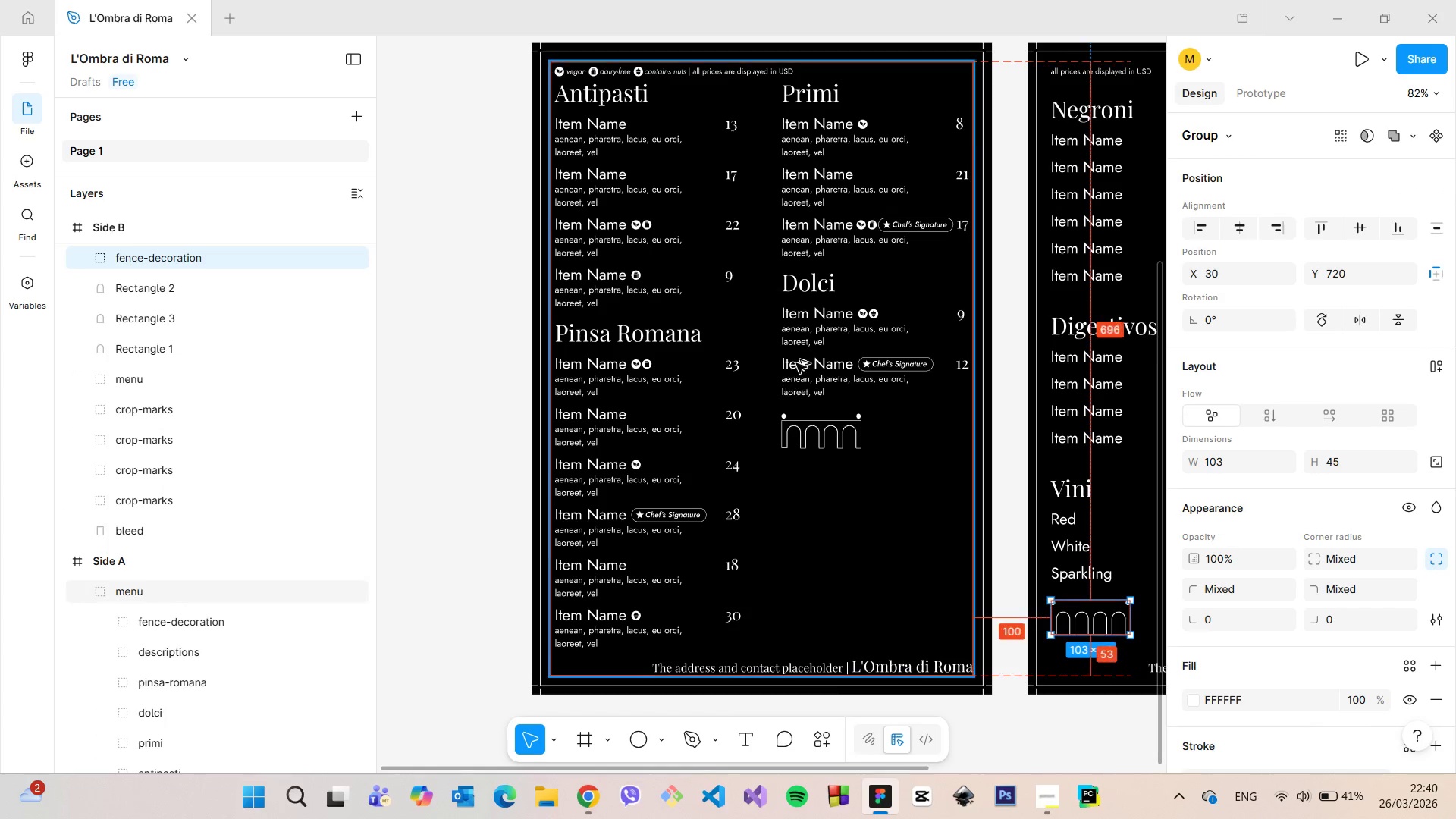 
hold_key(key=AltLeft, duration=0.36)
 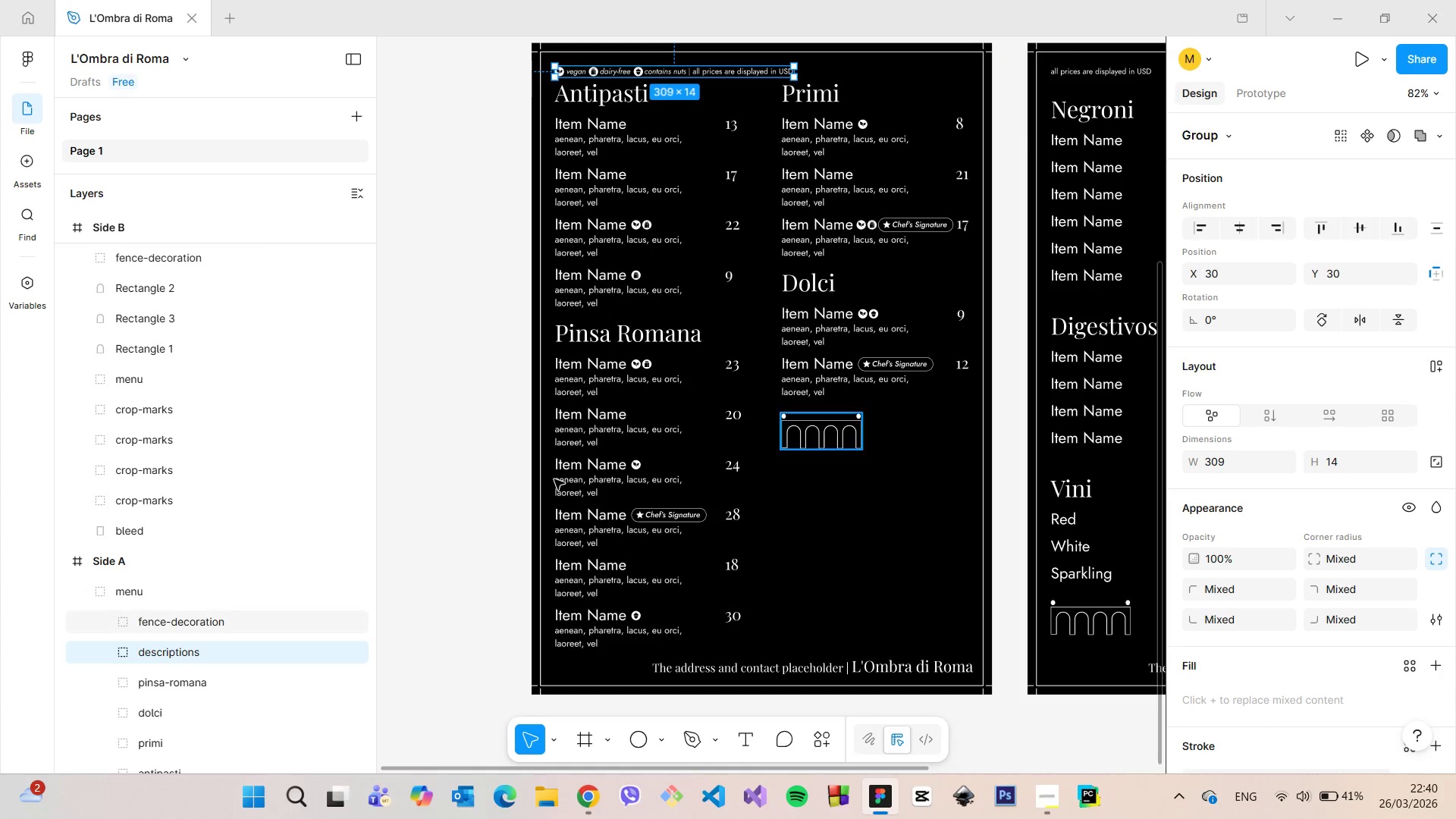 
left_click([177, 630])
 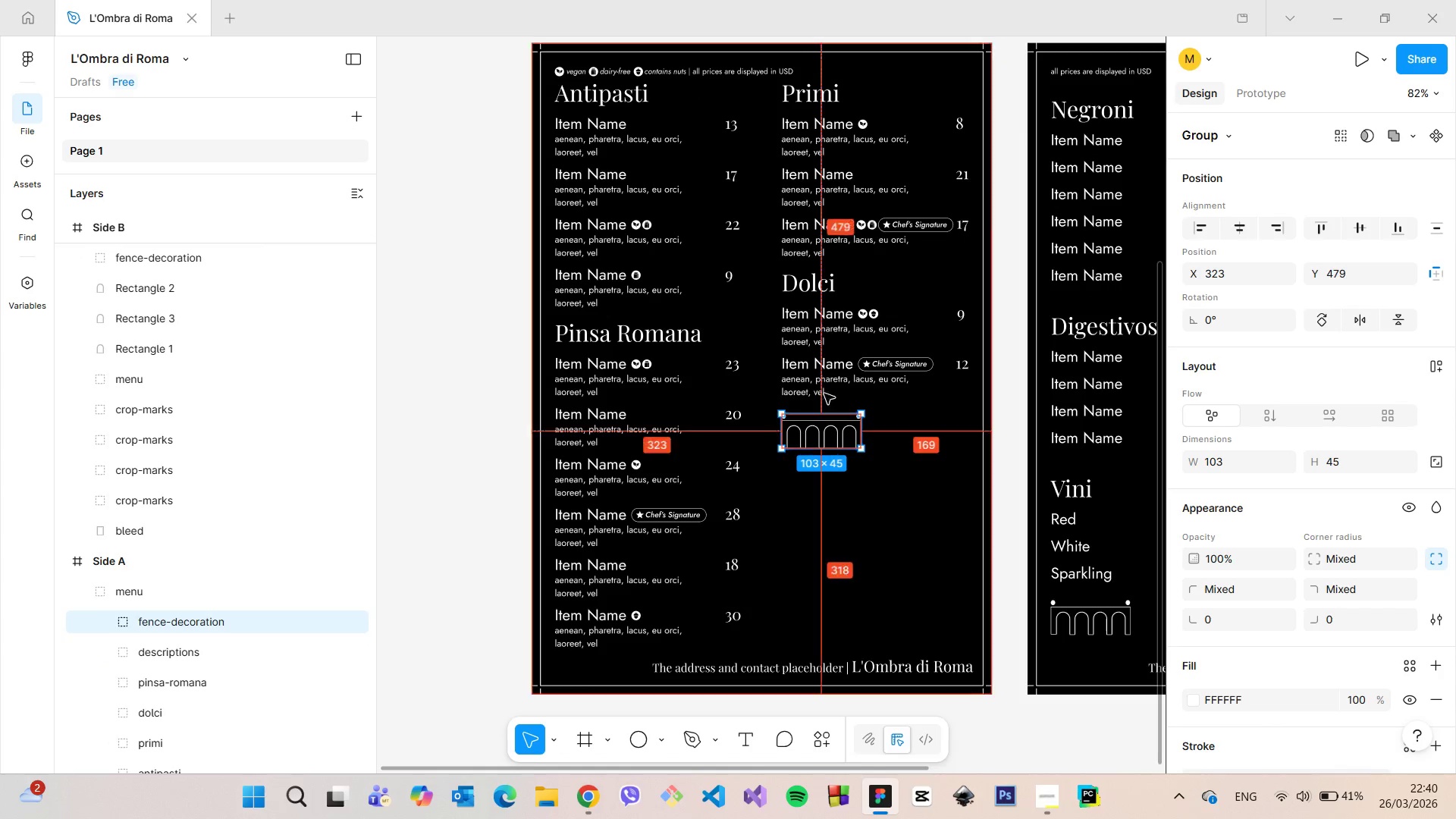 
hold_key(key=AltLeft, duration=0.77)
 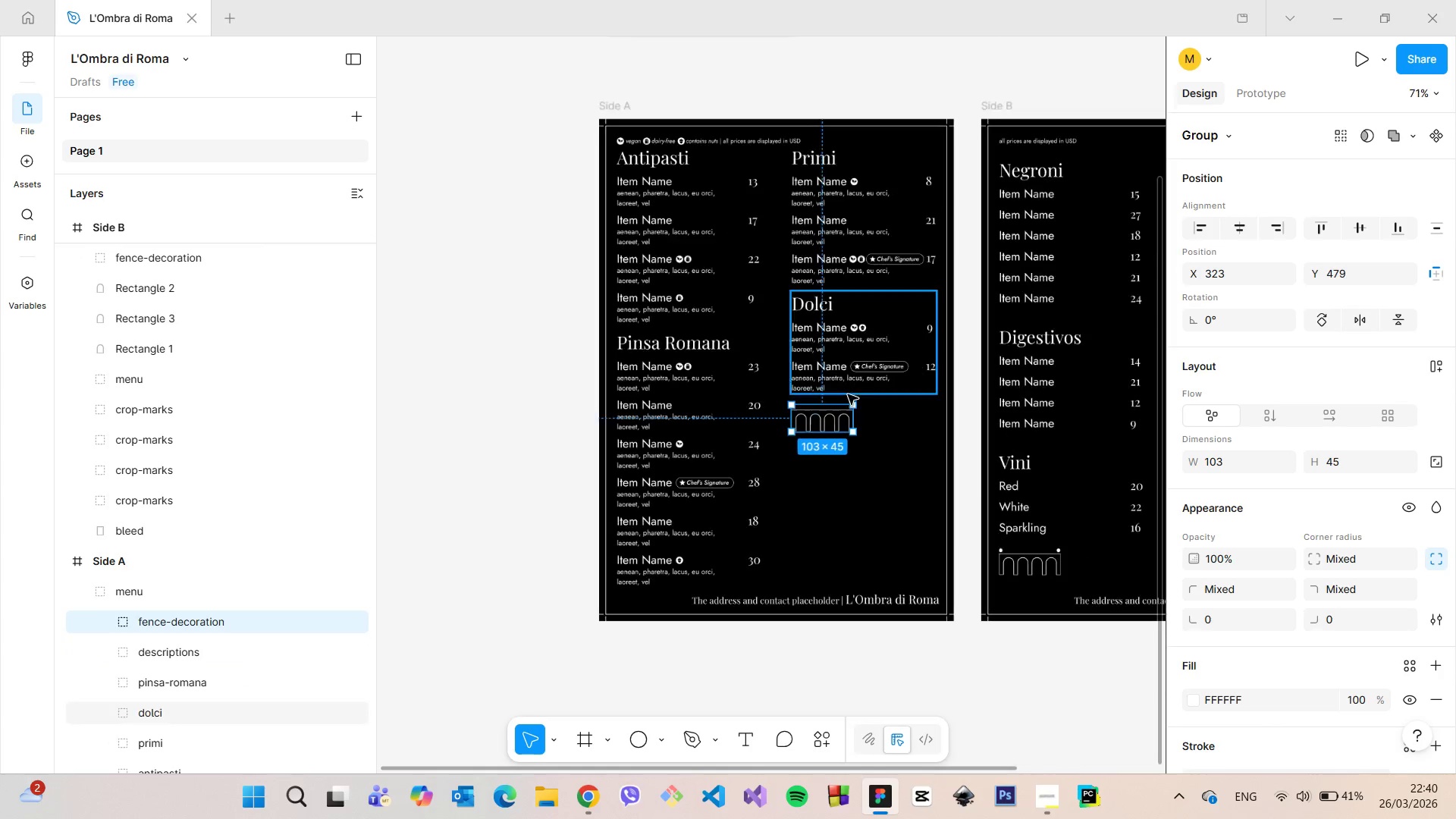 
scroll: coordinate [827, 377], scroll_direction: down, amount: 5.0
 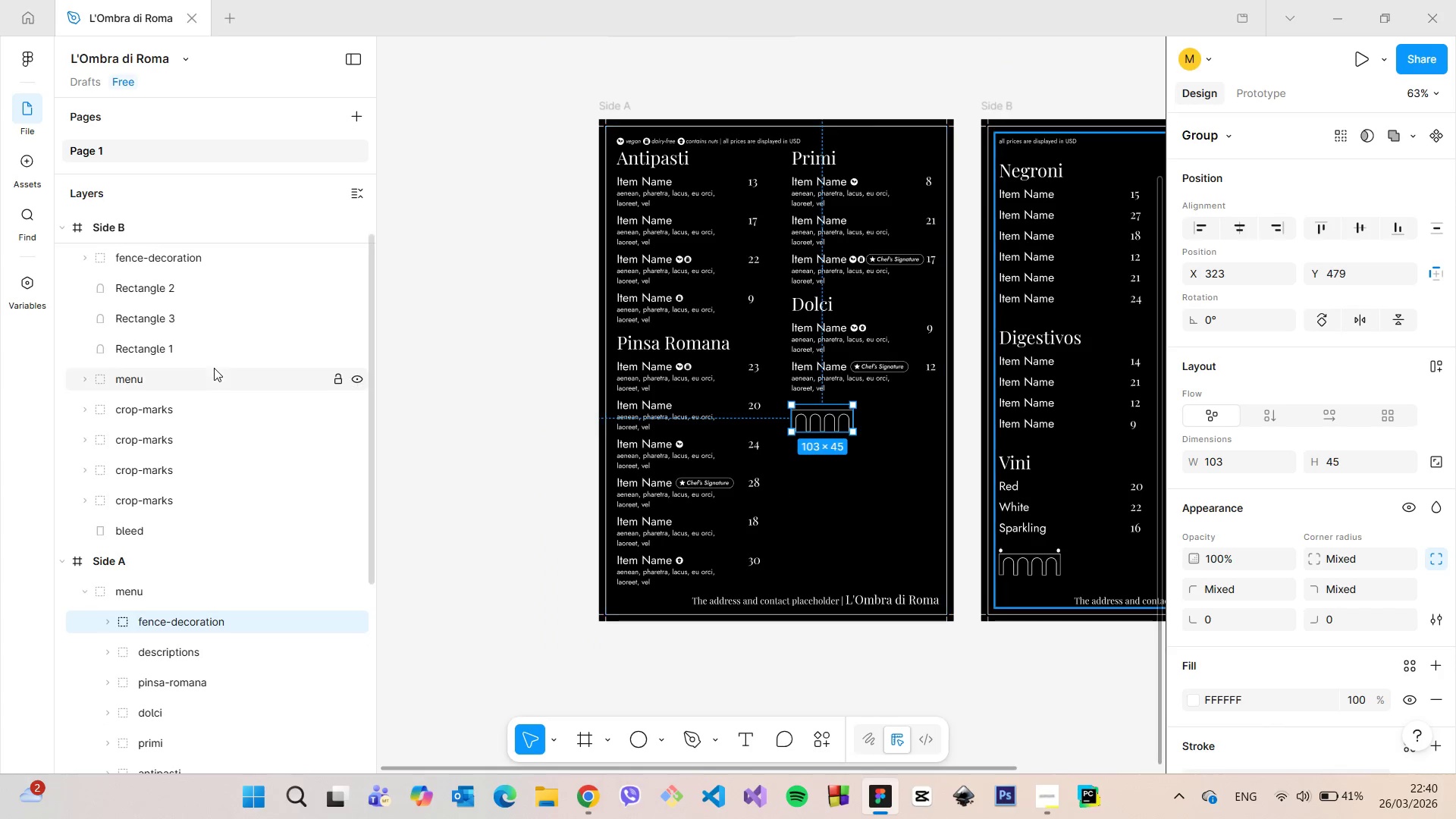 
scroll: coordinate [207, 360], scroll_direction: up, amount: 1.0
 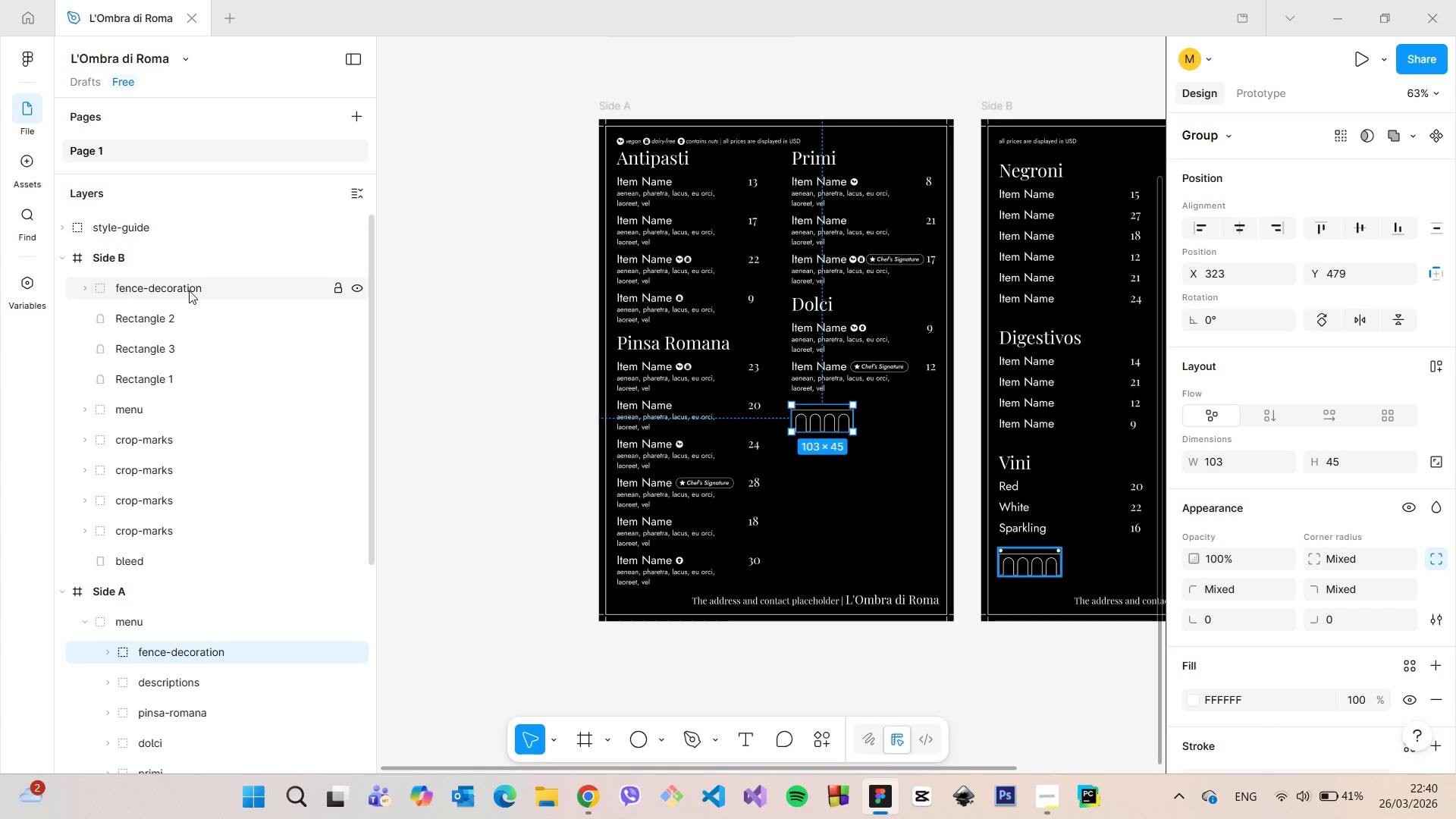 
left_click([189, 290])
 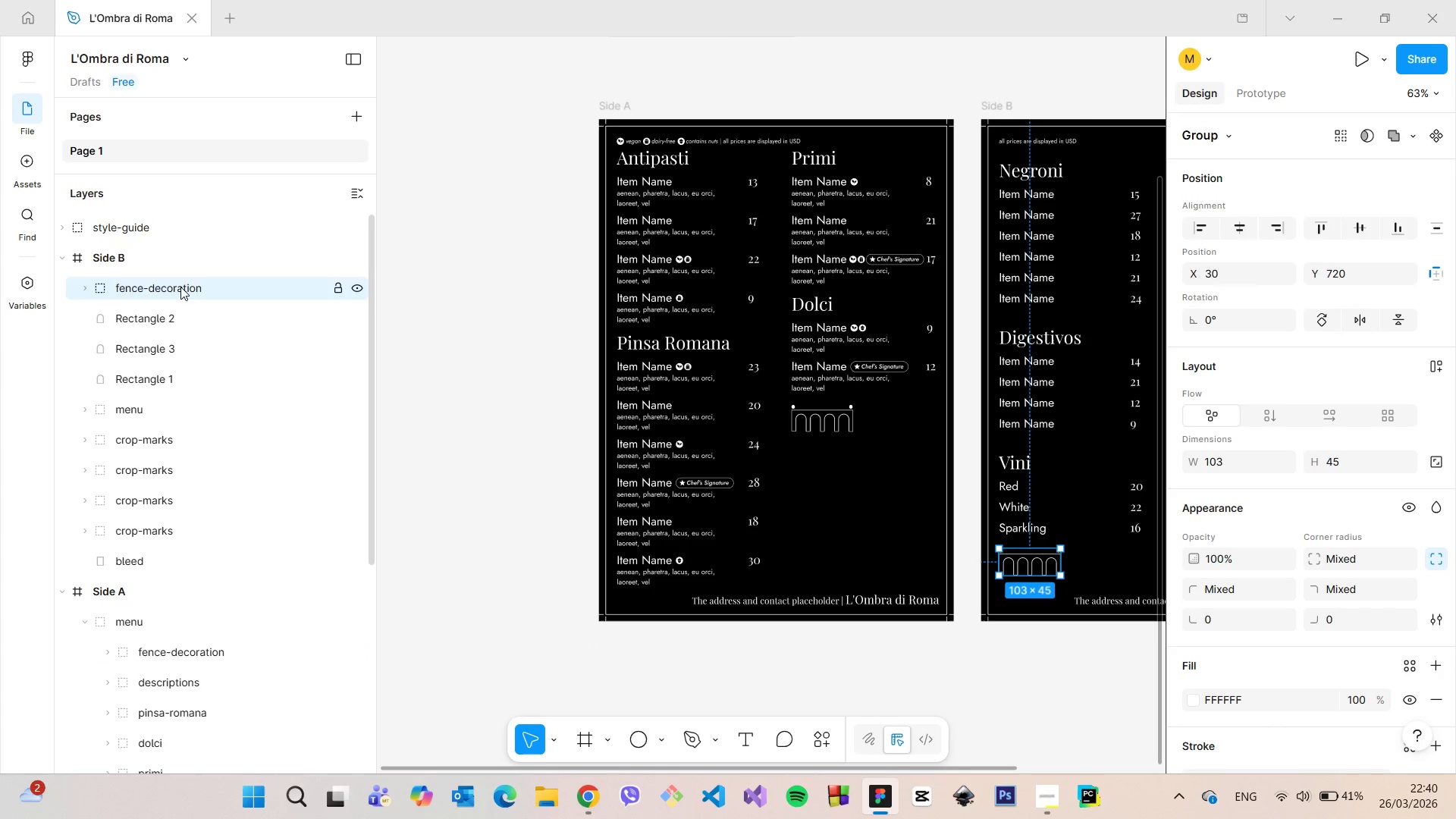 
left_click_drag(start_coordinate=[180, 287], to_coordinate=[180, 406])
 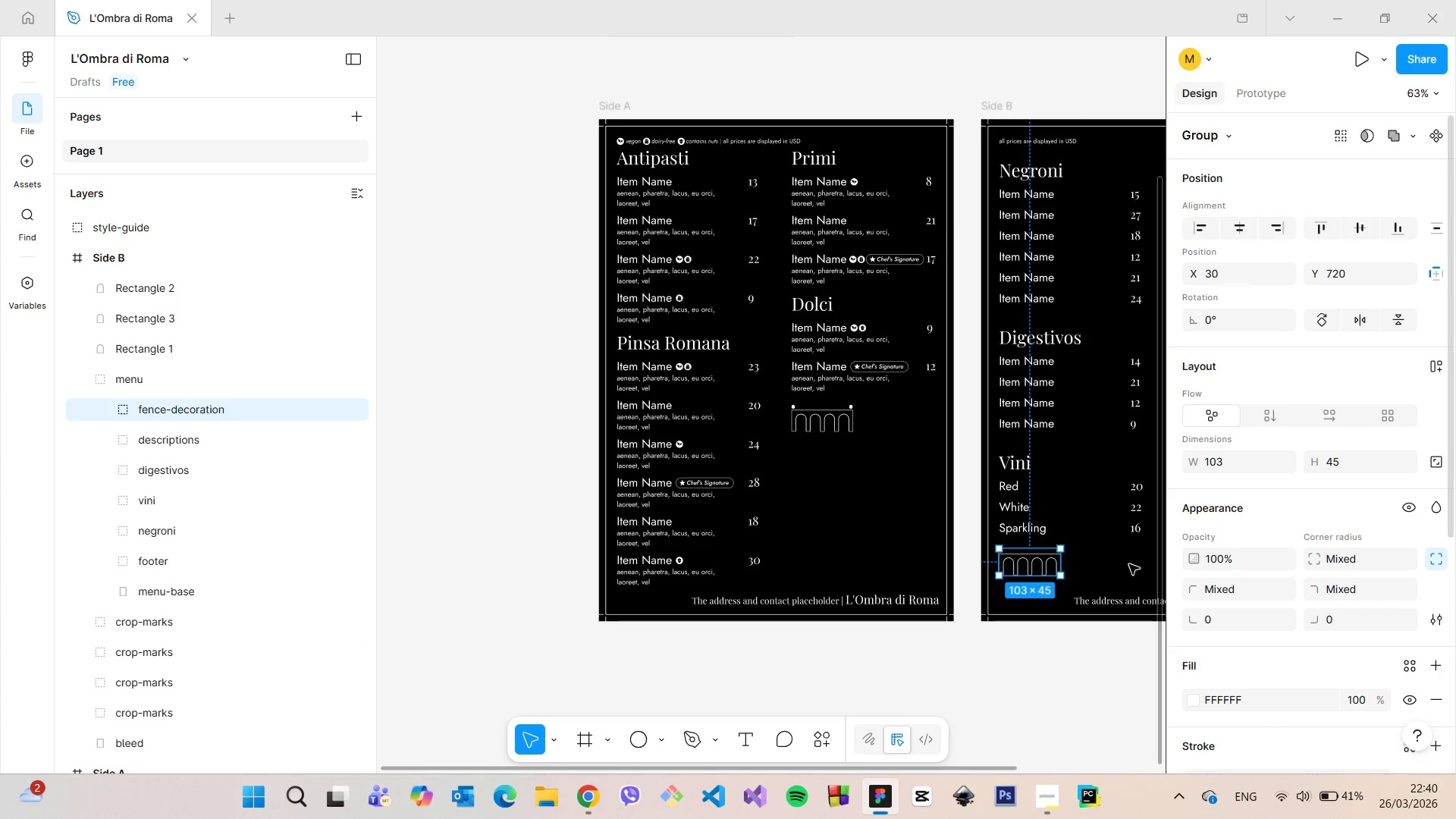 
hold_key(key=AltLeft, duration=1.16)
 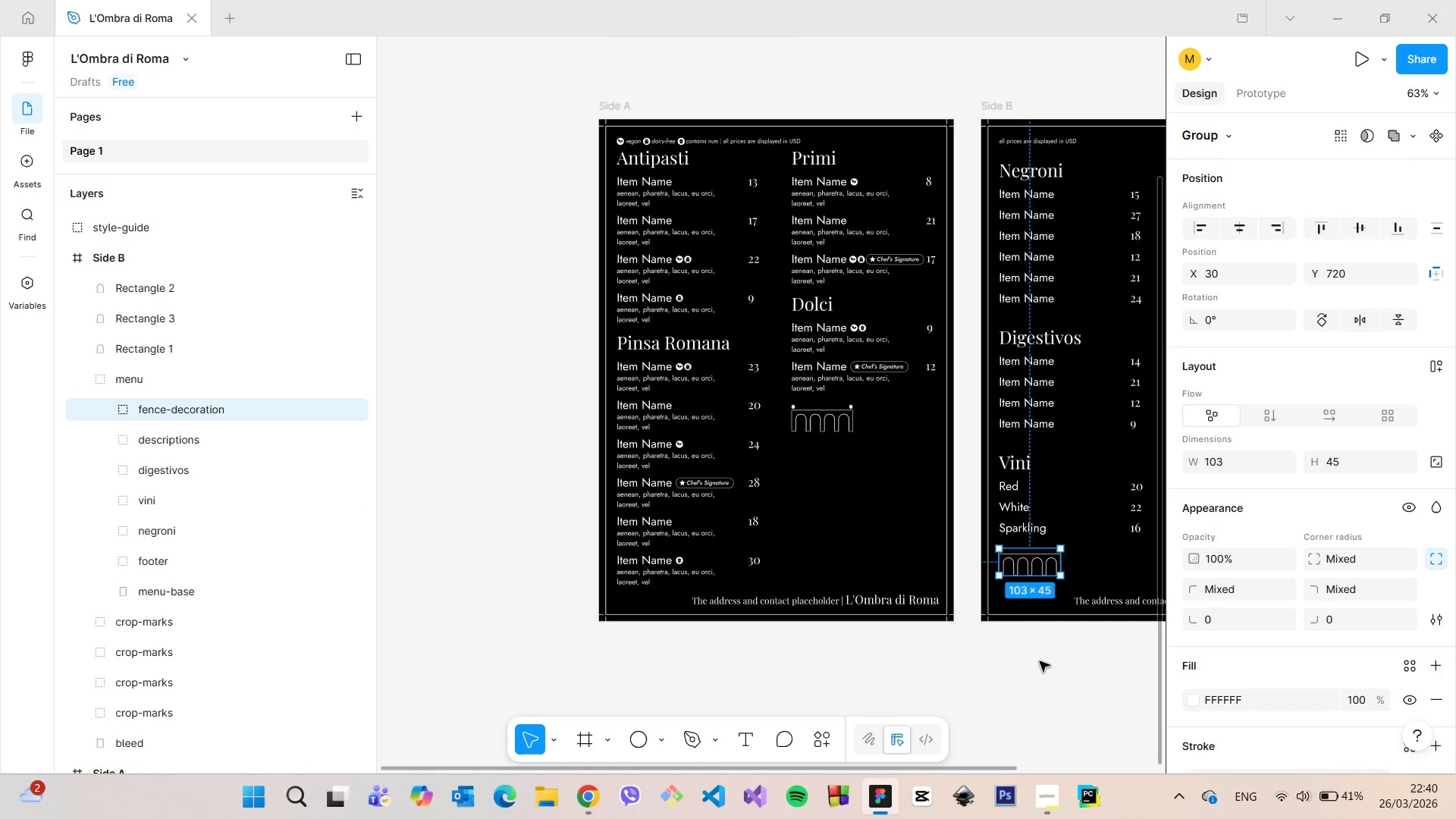 
left_click([1040, 661])
 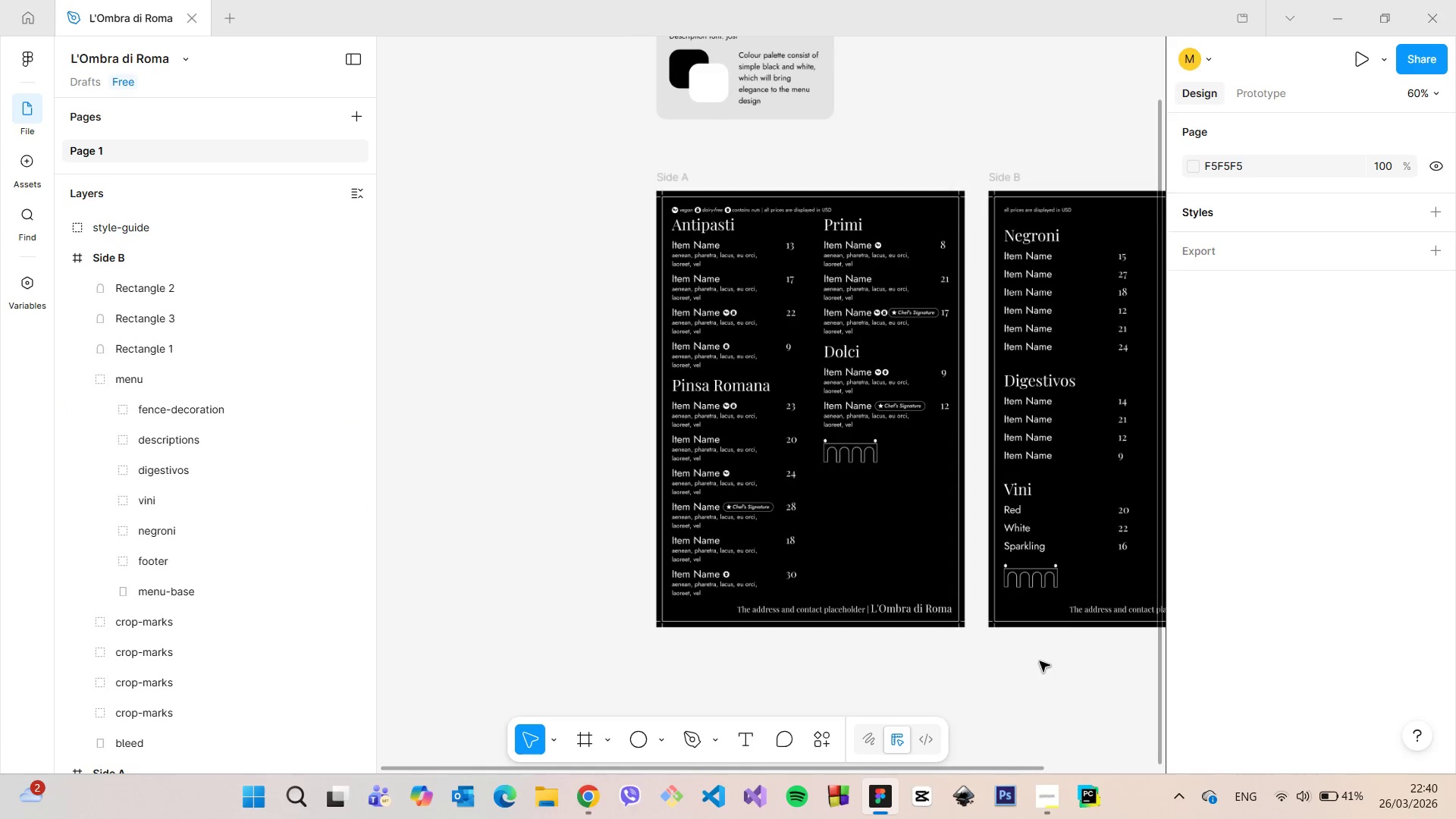 
scroll: coordinate [1040, 661], scroll_direction: down, amount: 17.0
 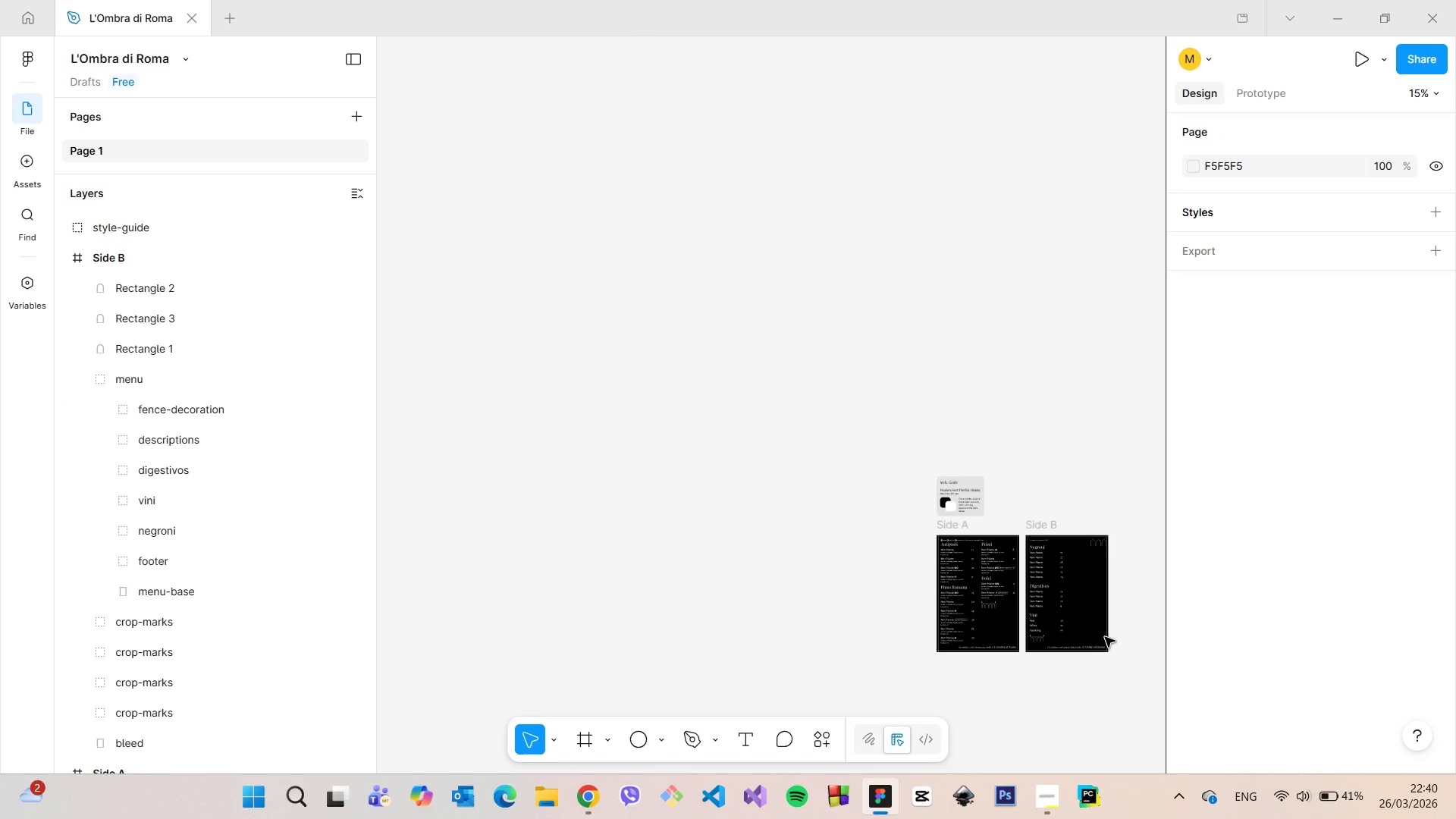 
scroll: coordinate [1103, 619], scroll_direction: up, amount: 16.0
 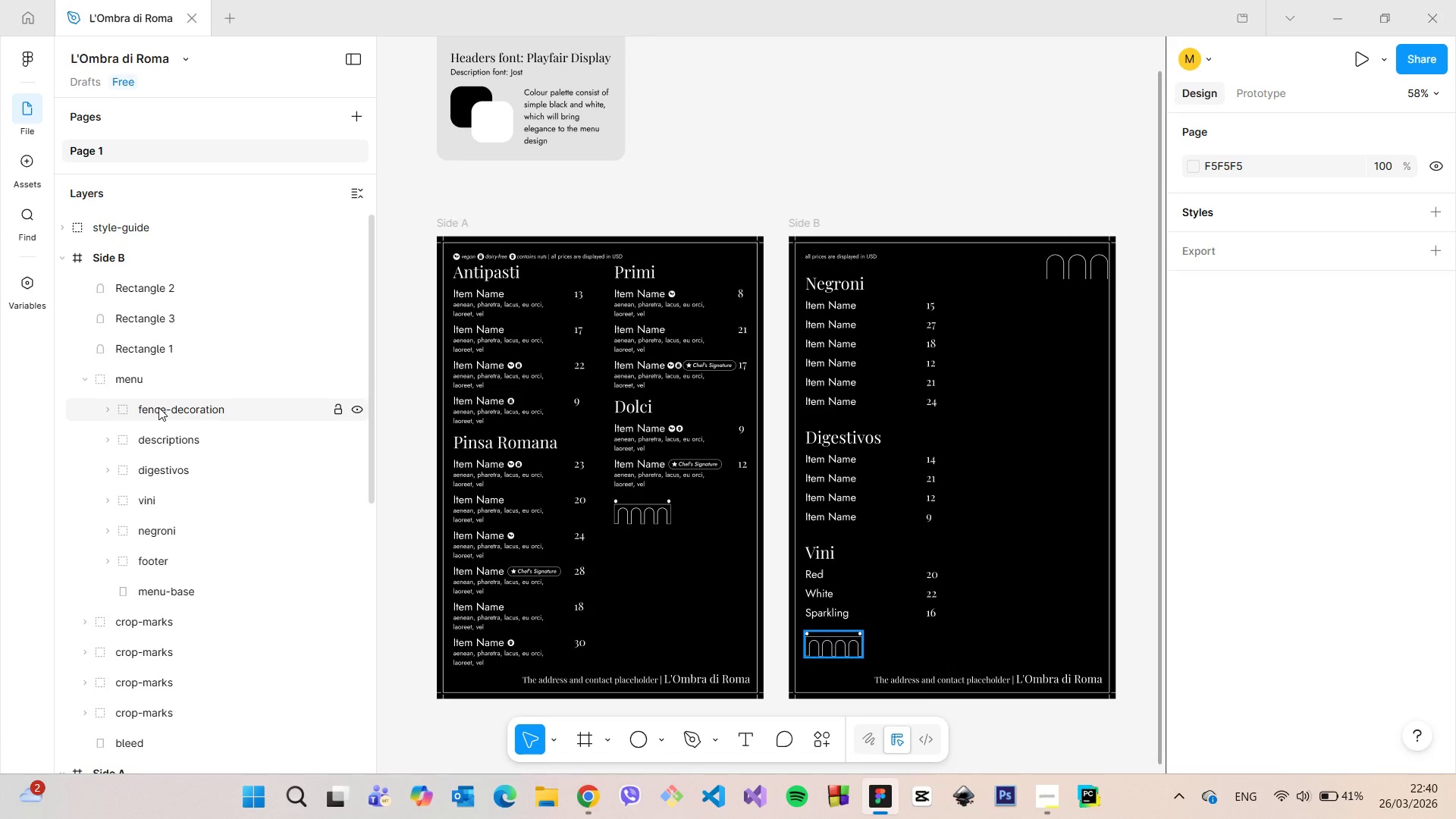 
left_click([158, 407])
 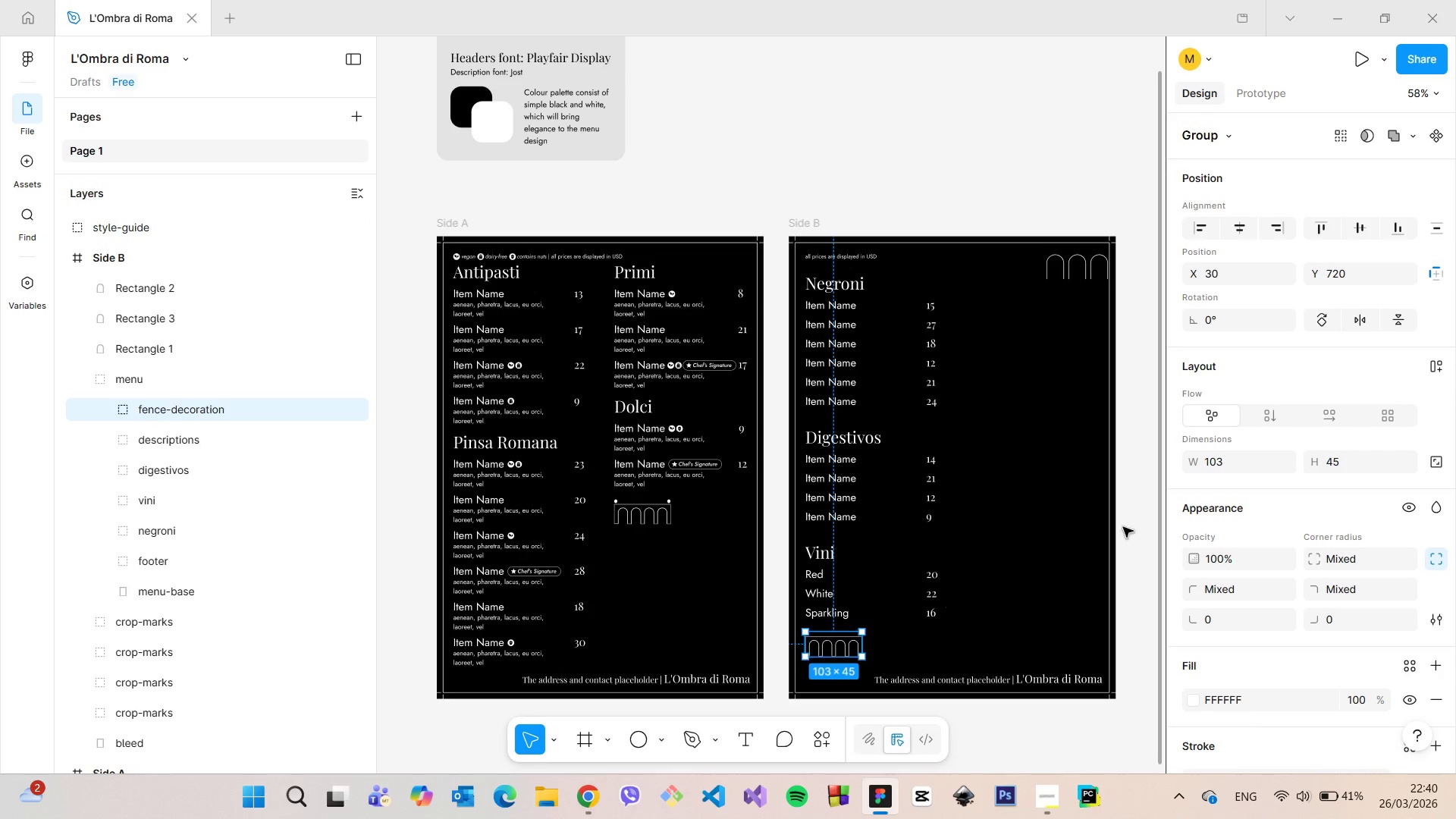 
left_click([1149, 526])
 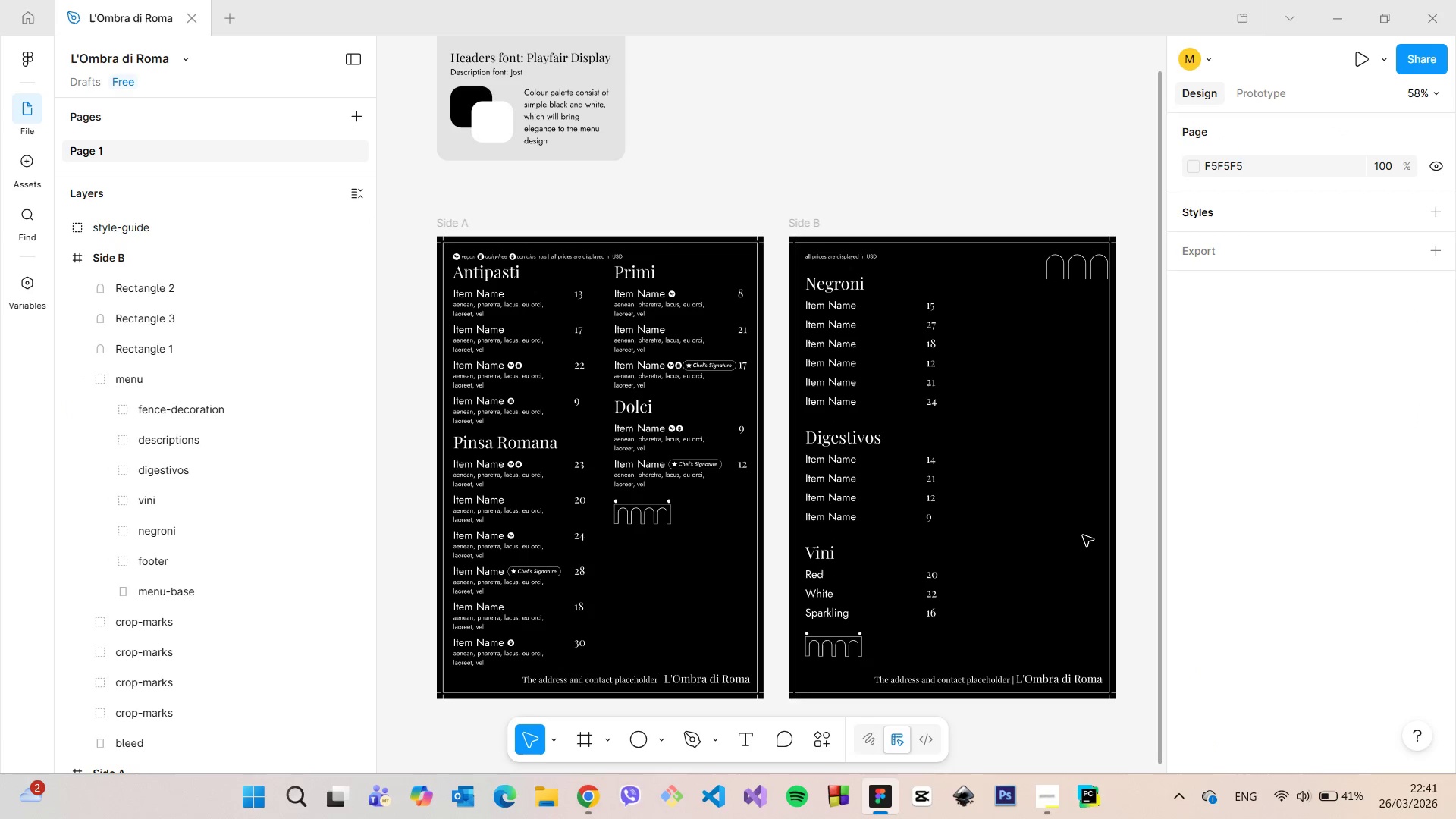 
mouse_move([1046, 558])
 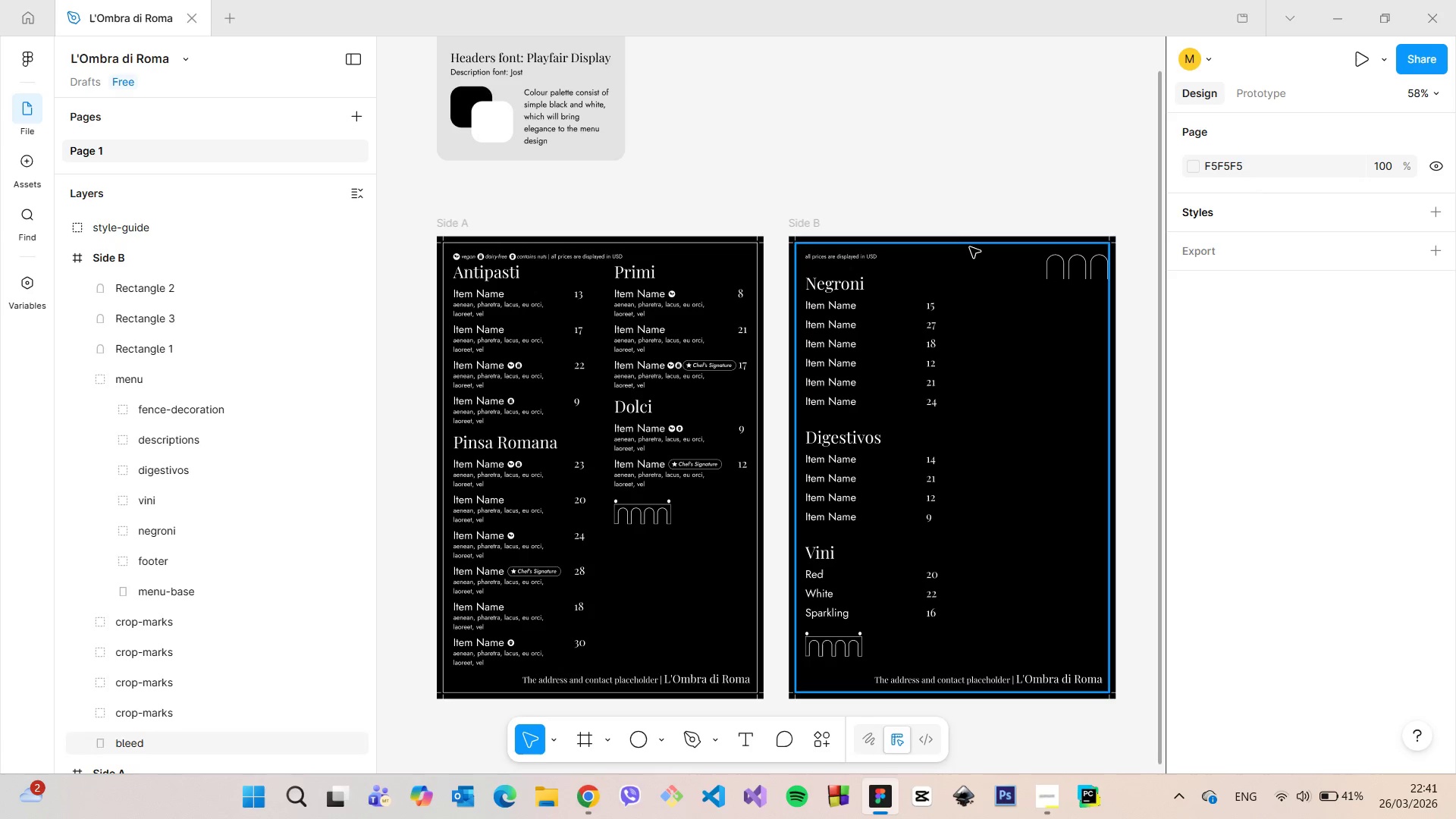 
wait(5.83)
 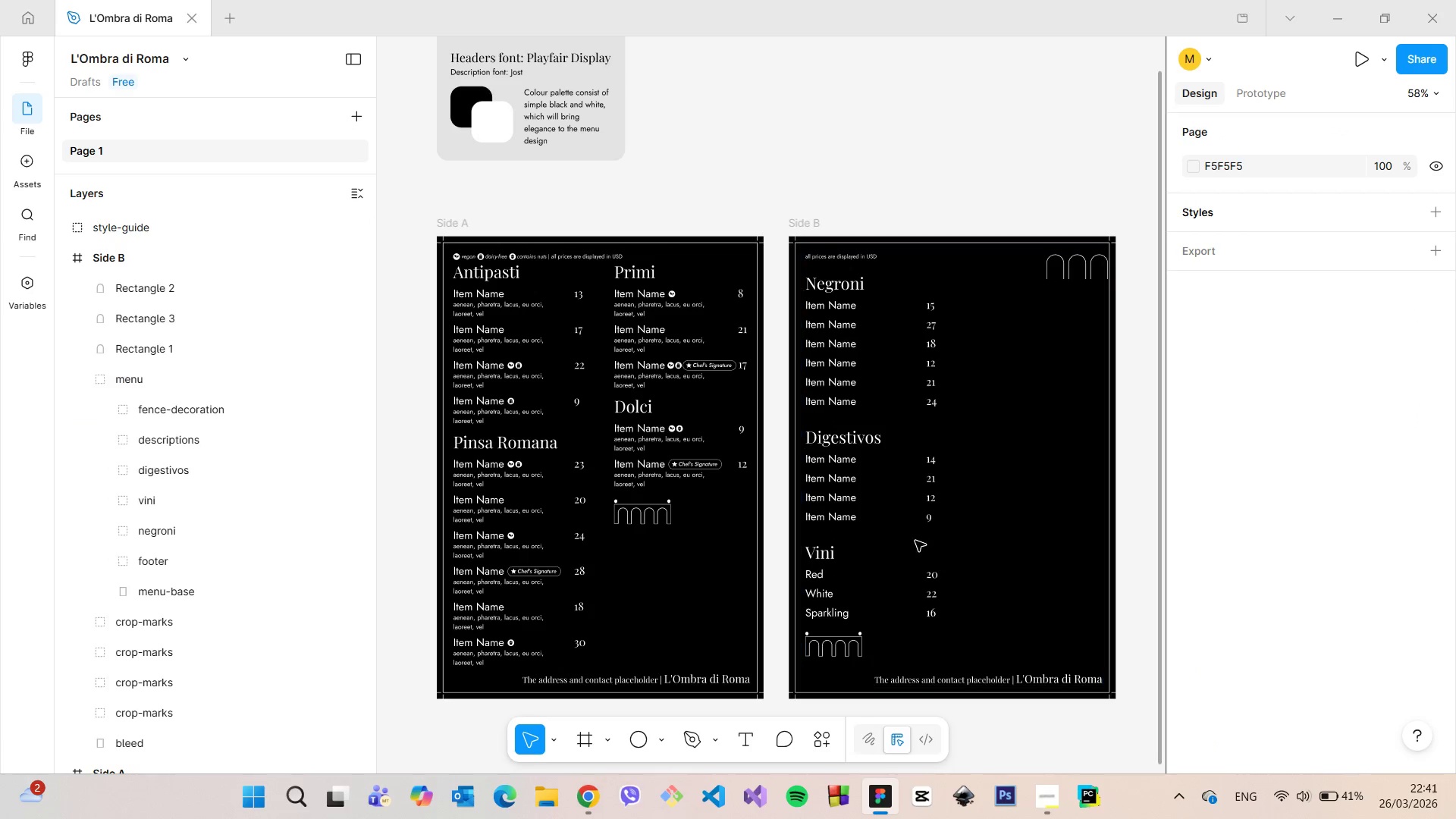 
scroll: coordinate [964, 261], scroll_direction: down, amount: 4.0
 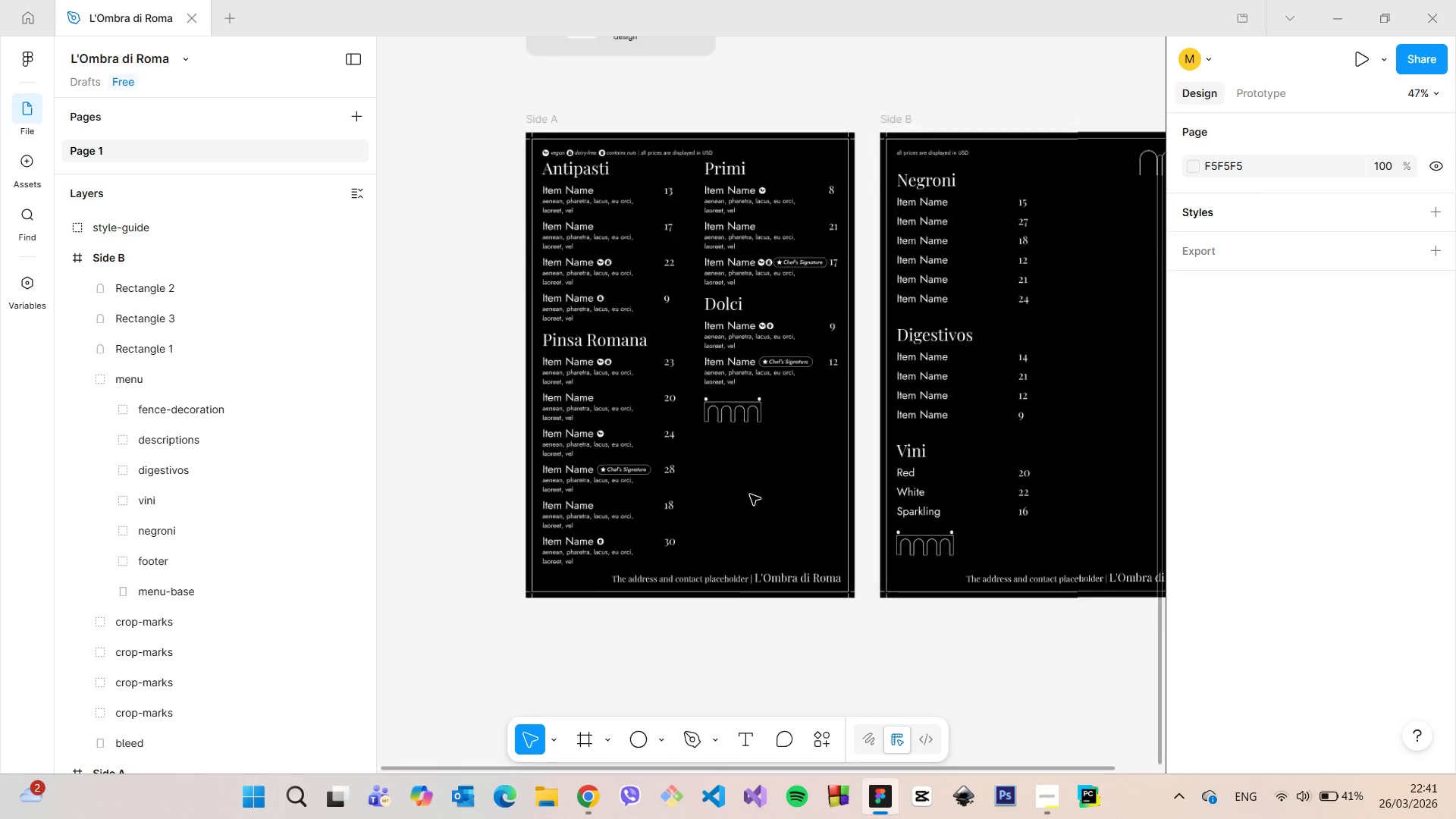 
scroll: coordinate [746, 488], scroll_direction: up, amount: 11.0
 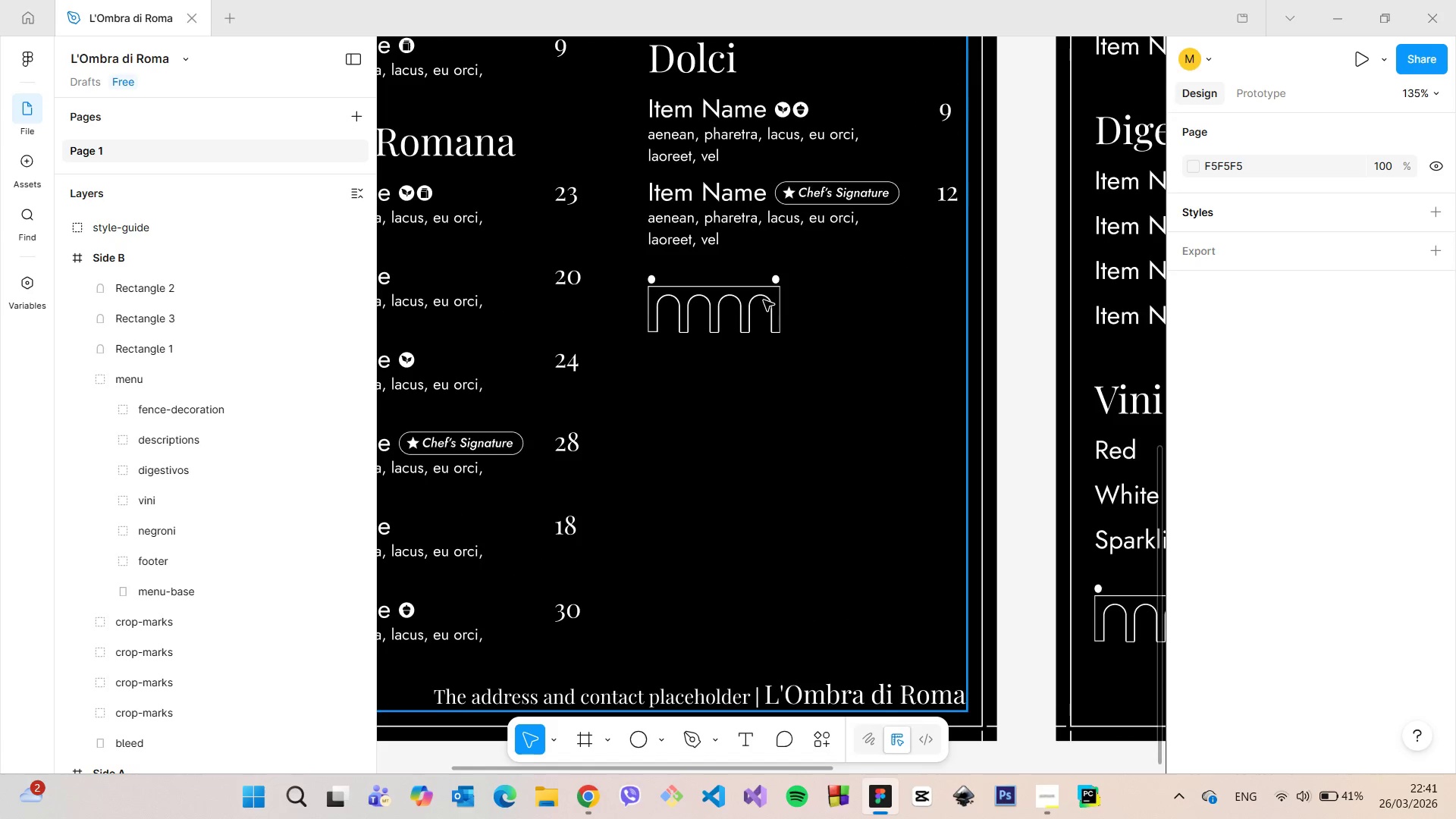 
scroll: coordinate [762, 301], scroll_direction: down, amount: 7.0
 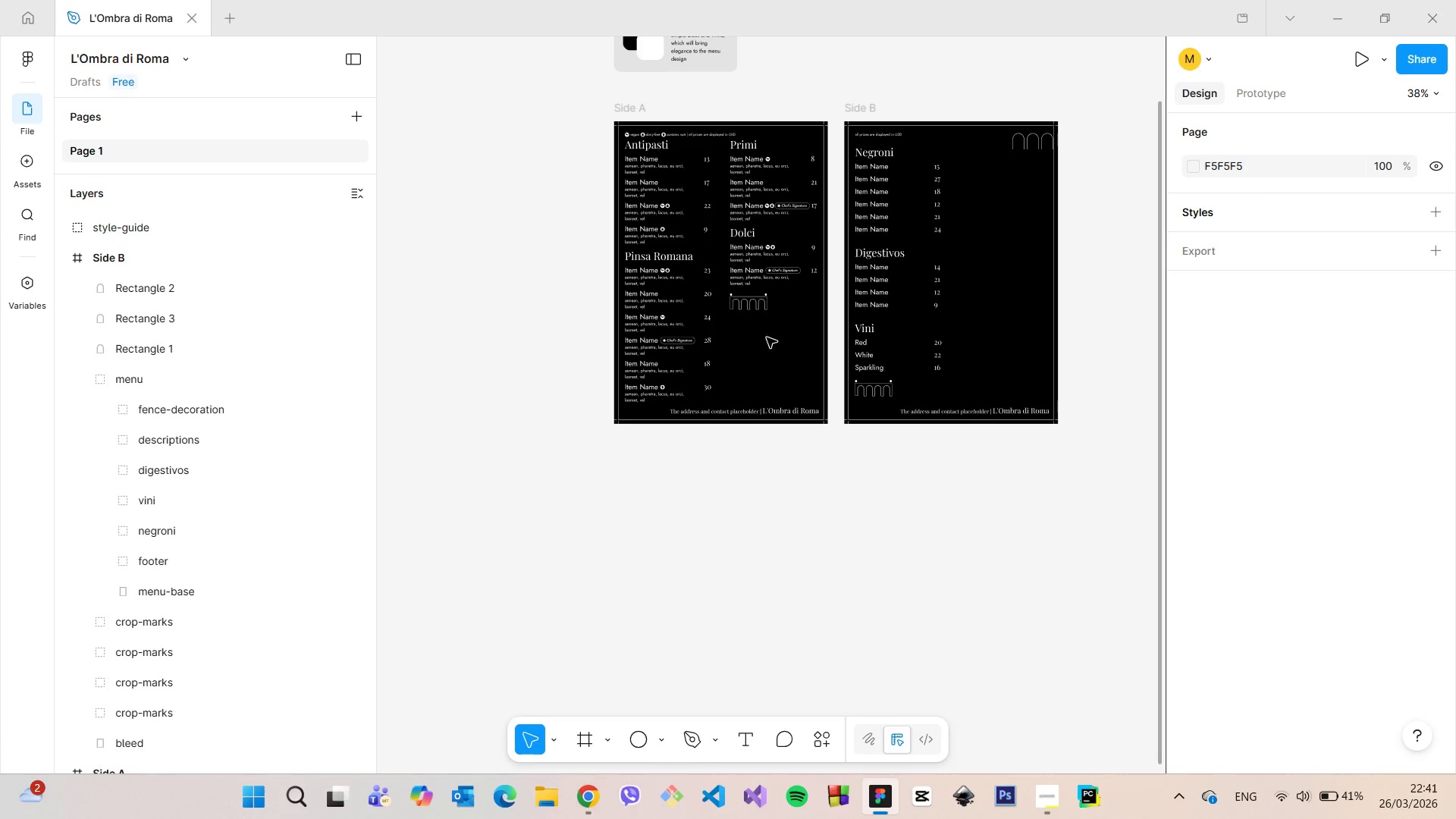 
wait(15.22)
 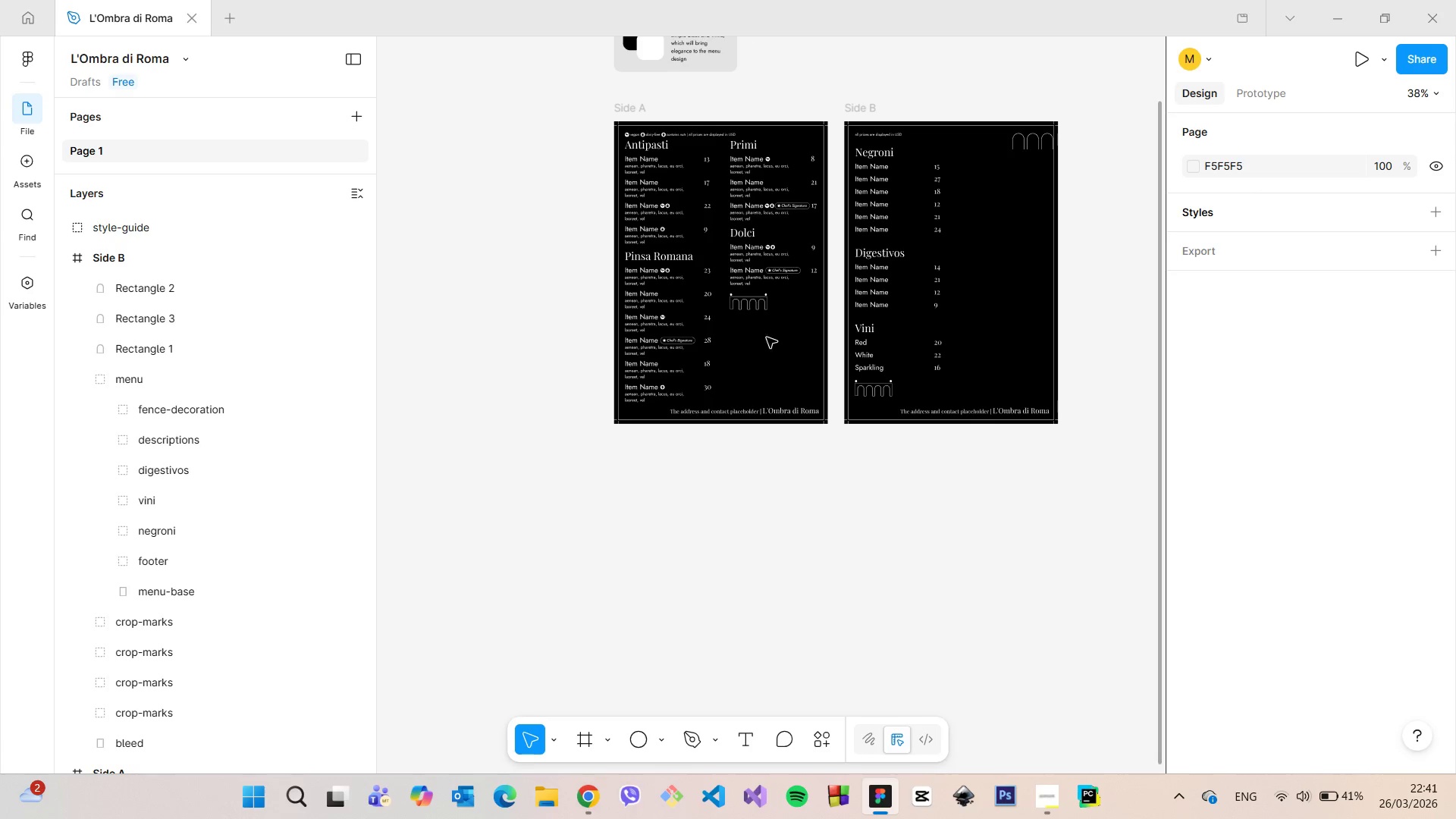 
scroll: coordinate [817, 307], scroll_direction: up, amount: 16.0
 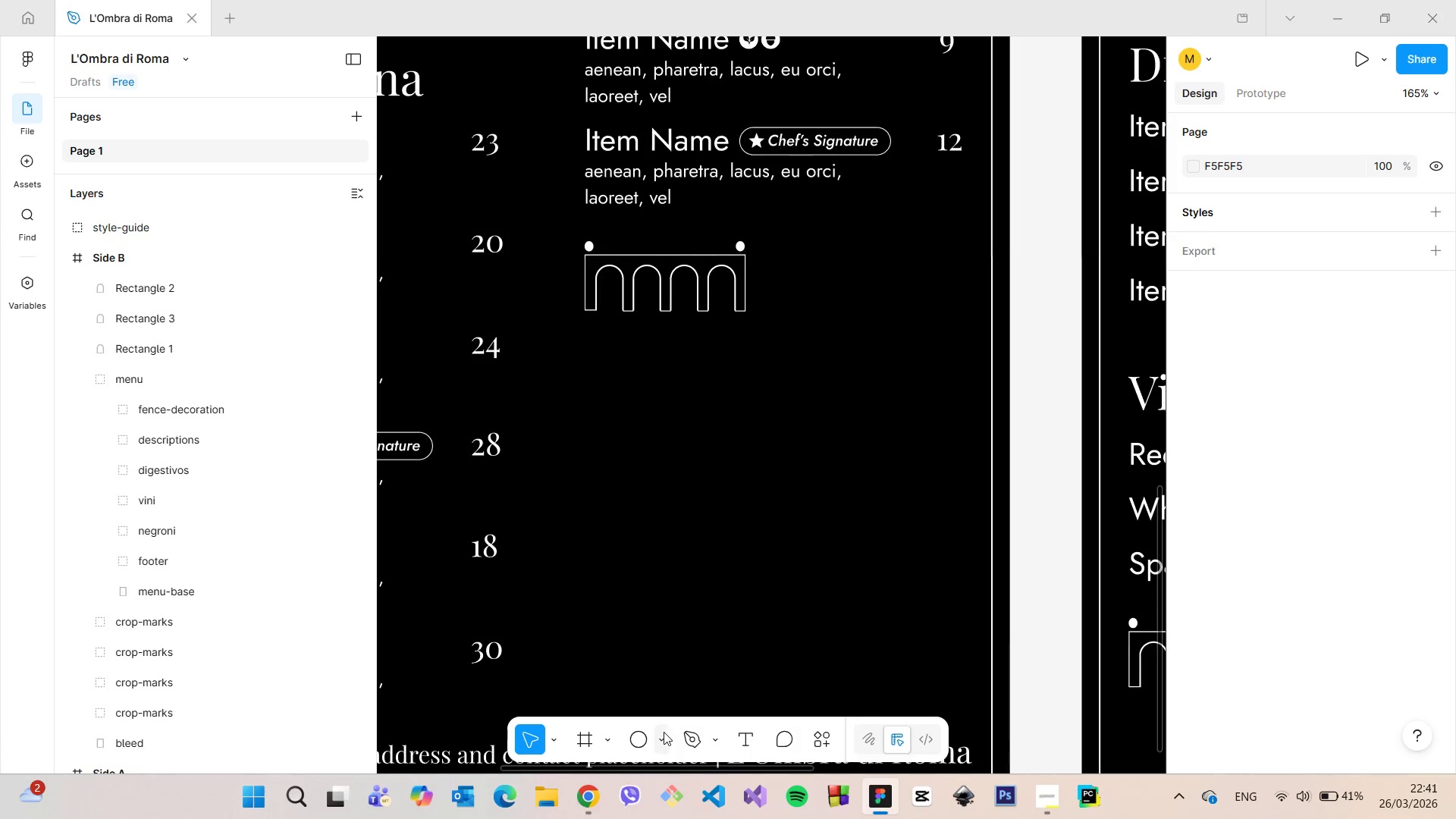 
left_click([664, 732])
 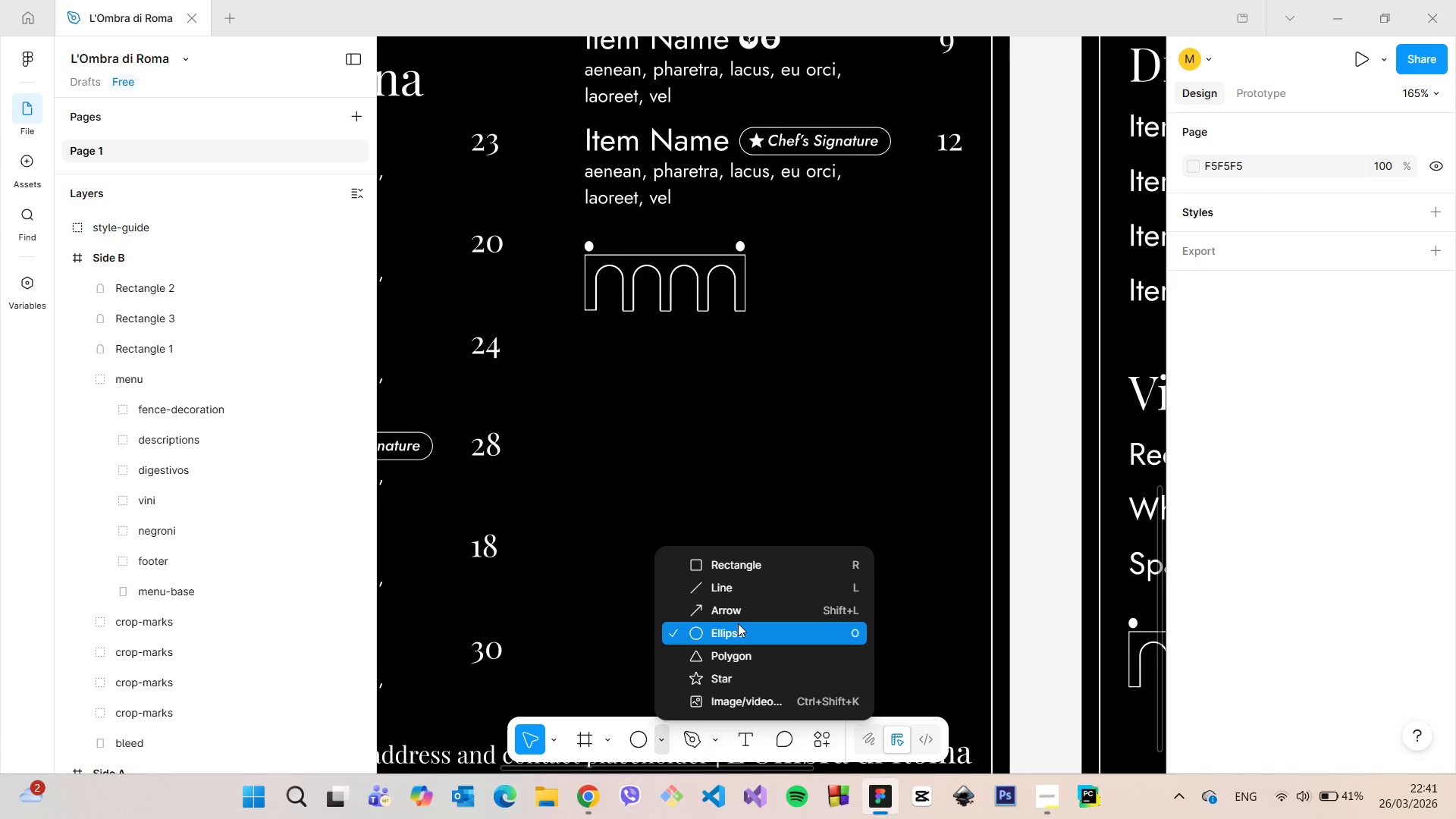 
left_click([738, 623])
 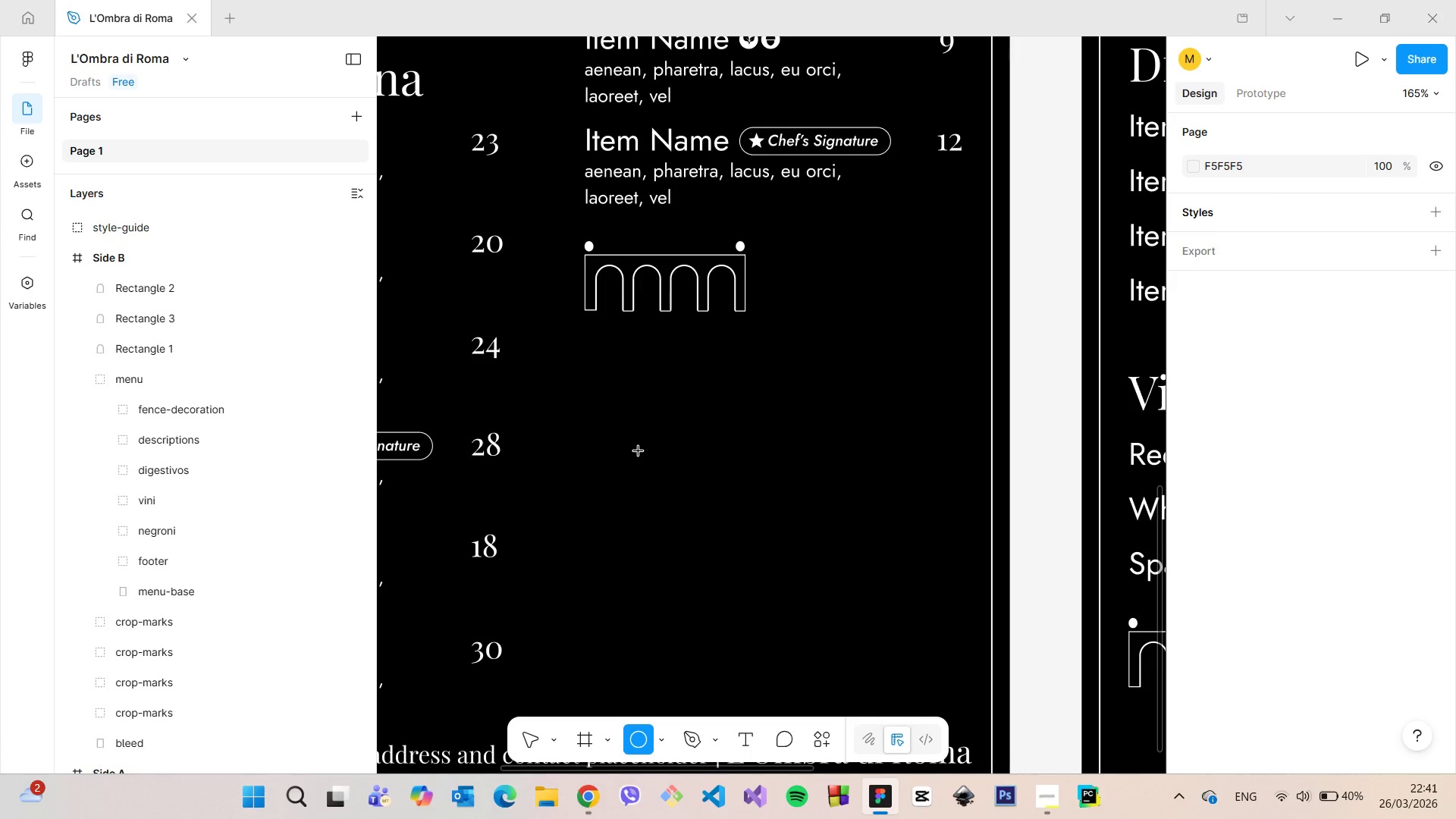 
hold_key(key=ShiftLeft, duration=1.5)
left_click_drag(start_coordinate=[639, 451], to_coordinate=[781, 597])
 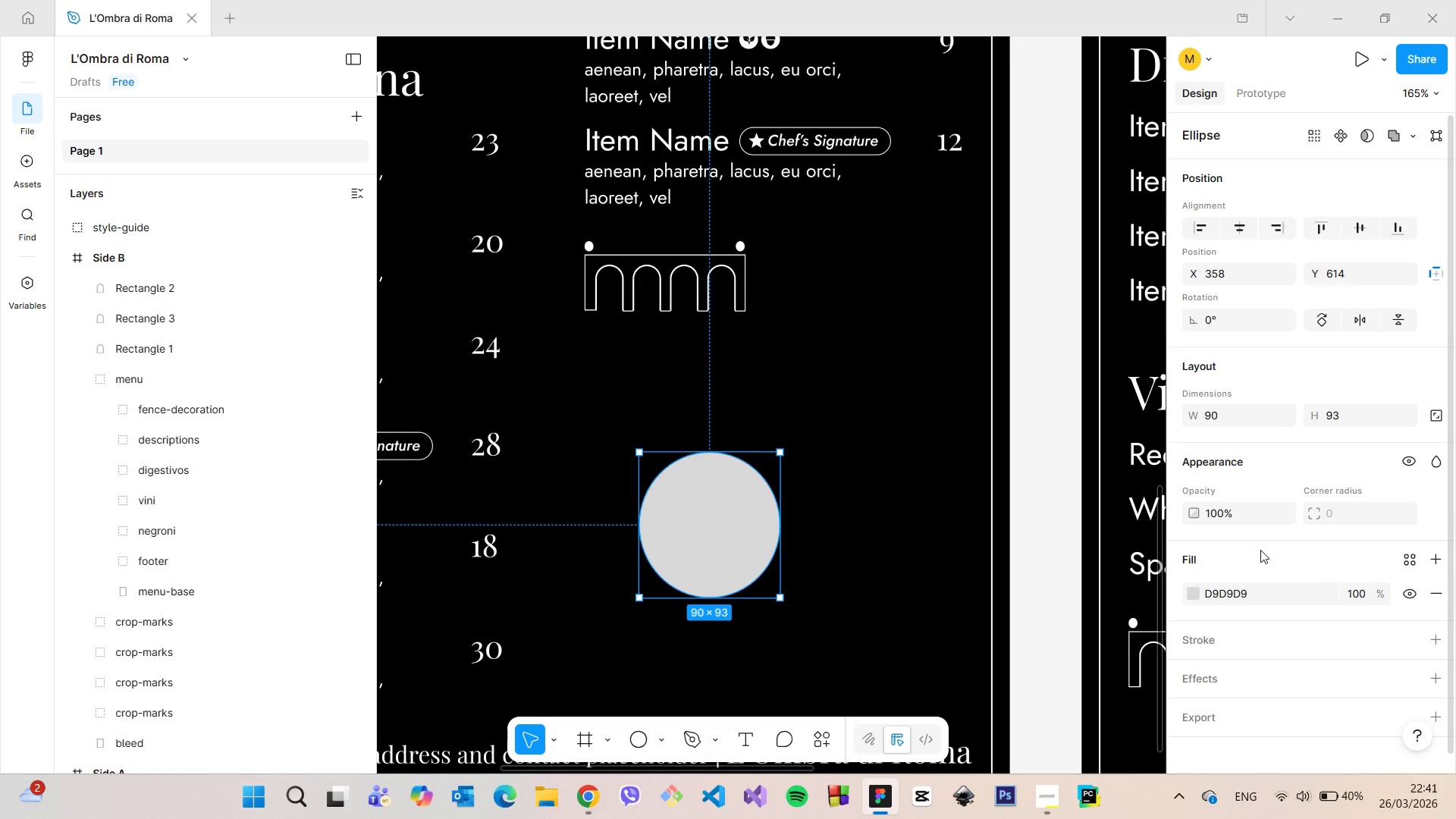 
hold_key(key=ShiftLeft, duration=1.51)
 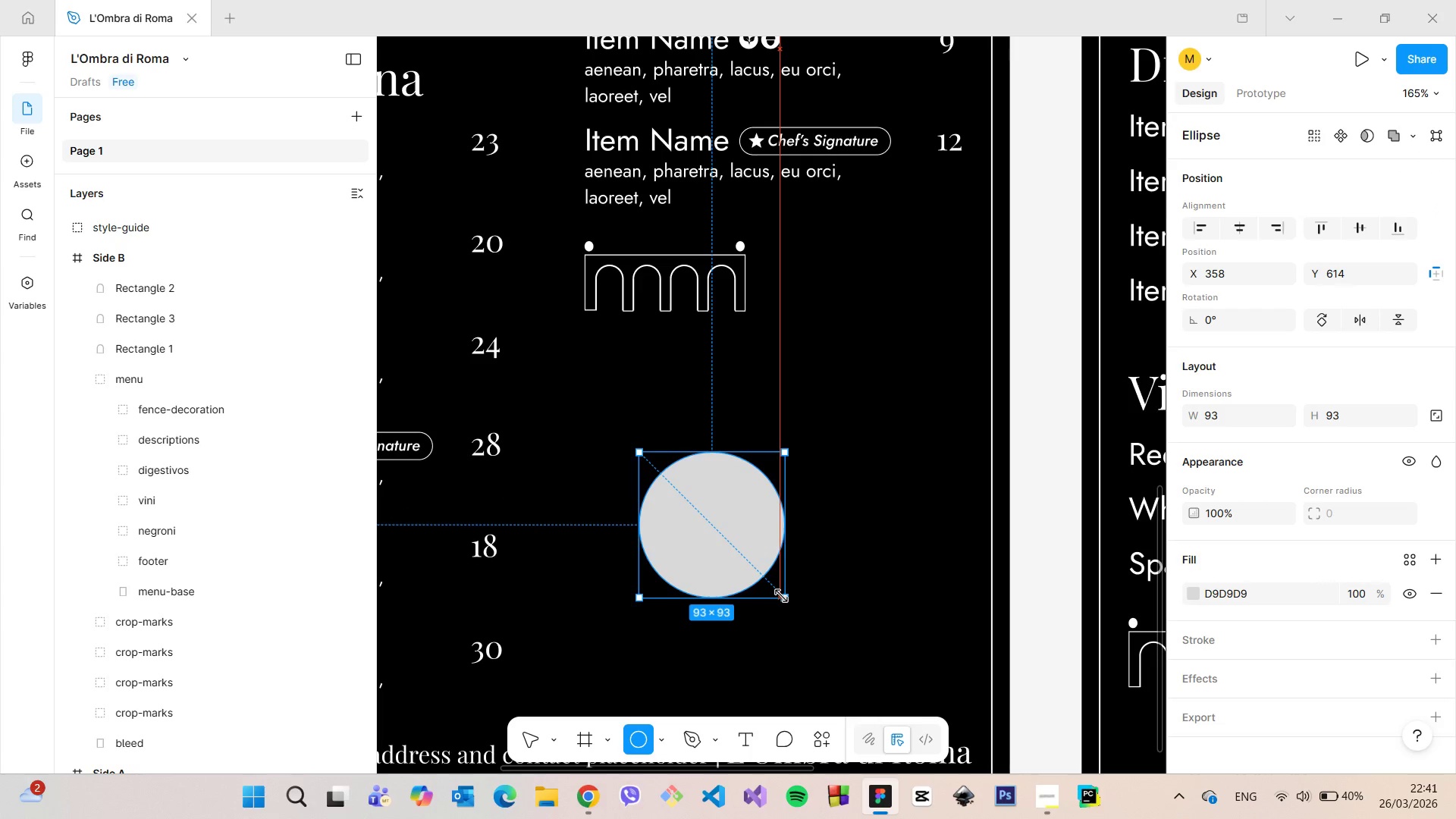 
hold_key(key=ShiftLeft, duration=0.66)
 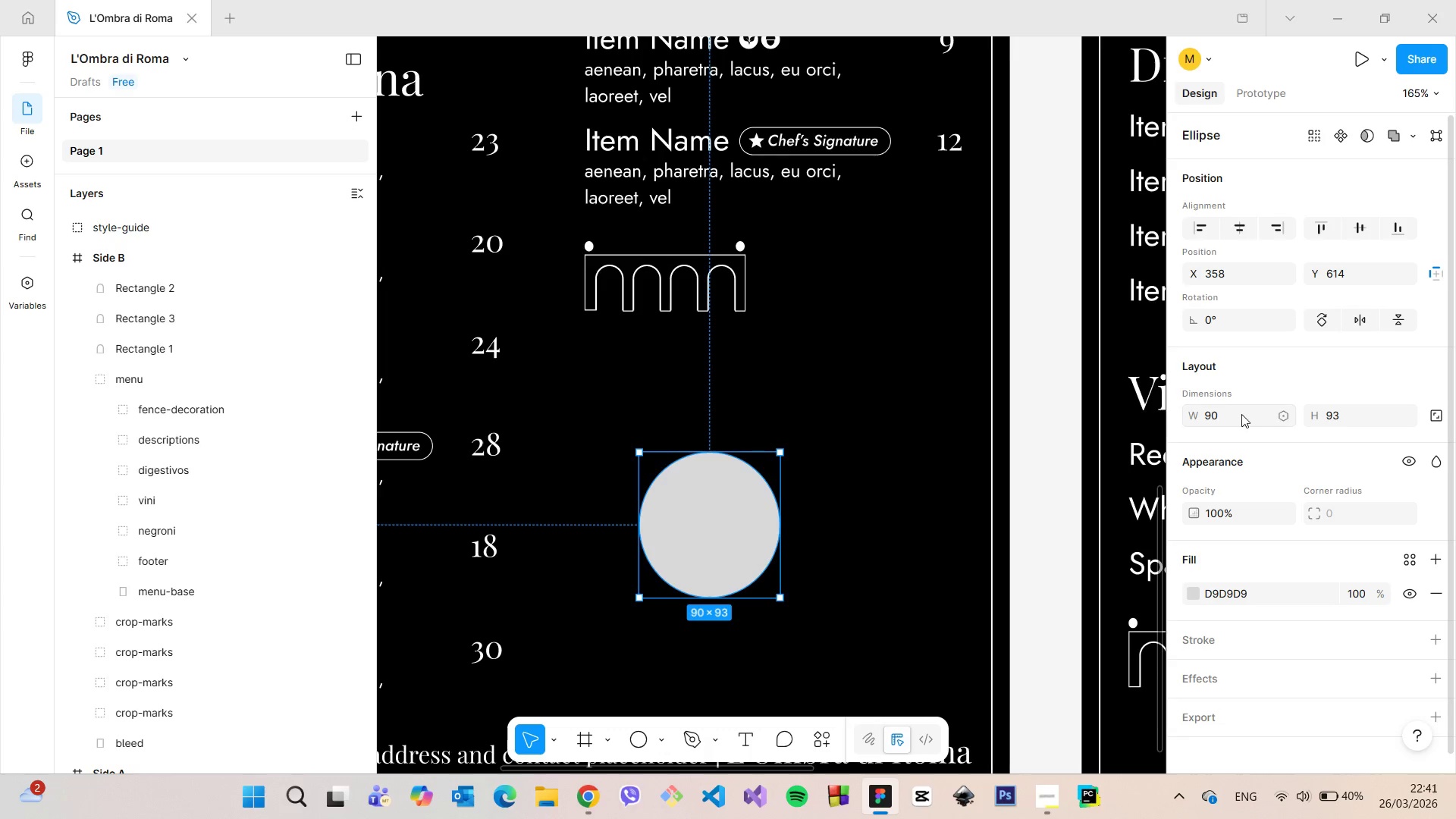 
left_click([1341, 419])
 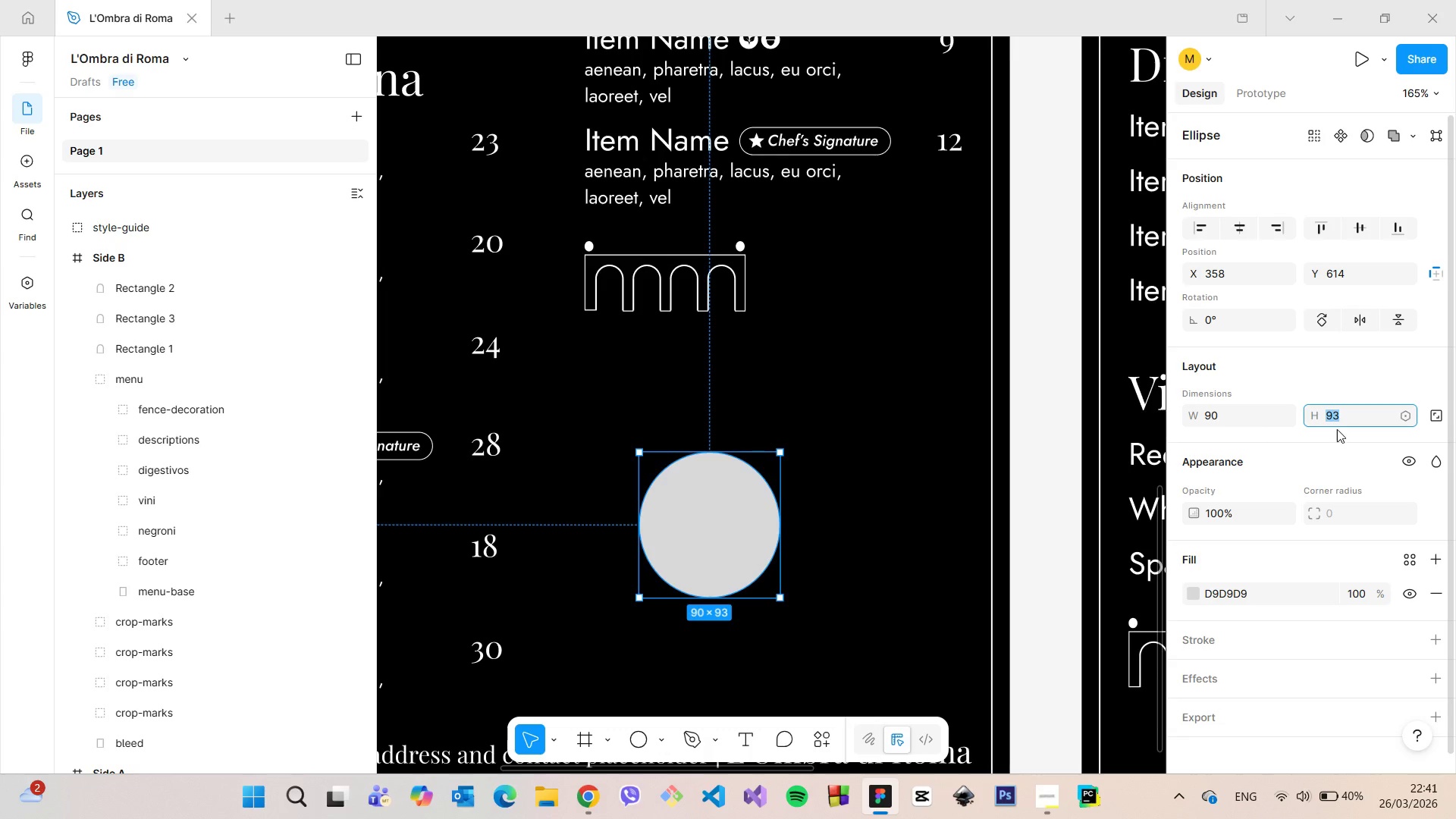 
type(90)
 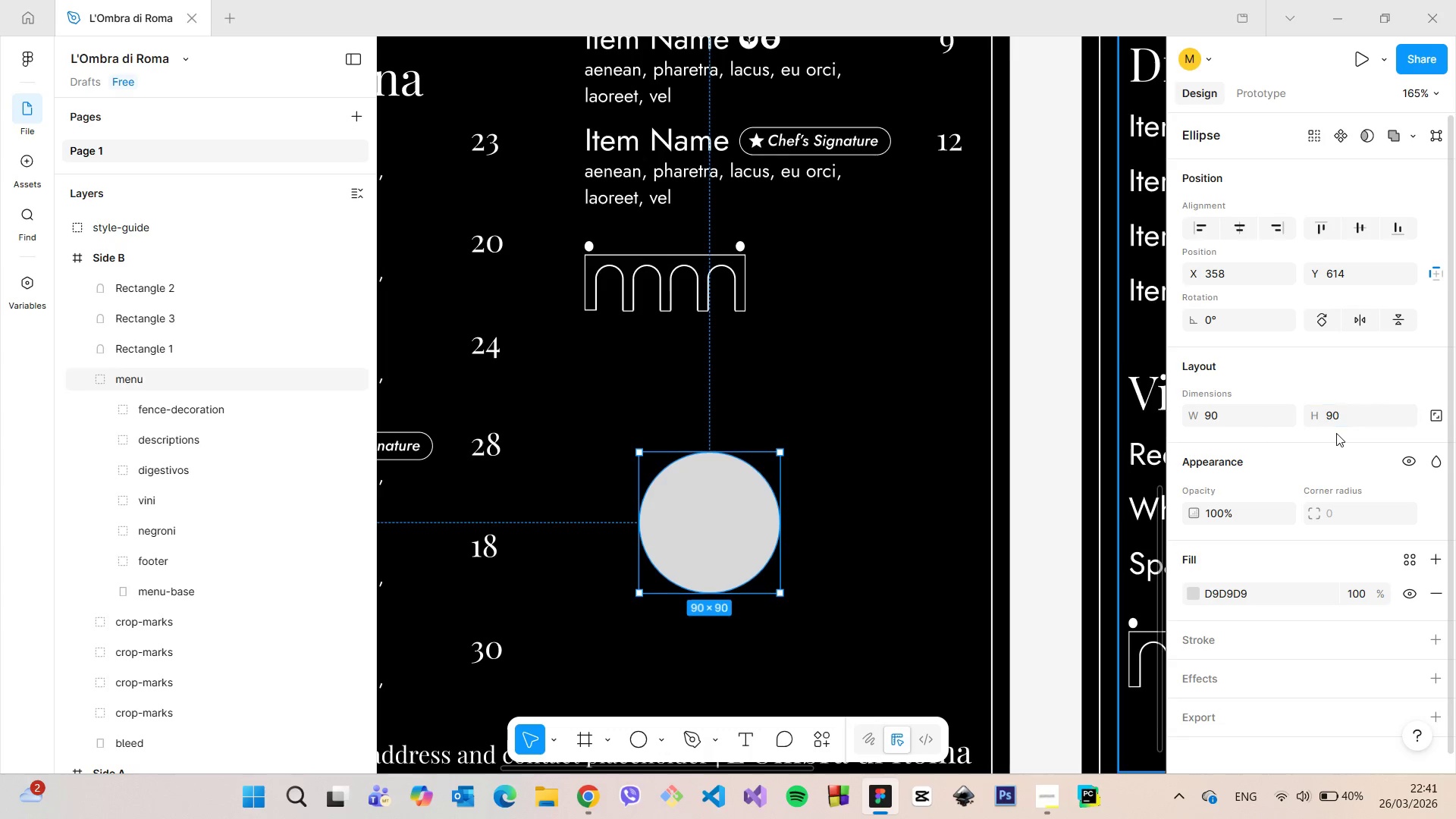 
key(Enter)
 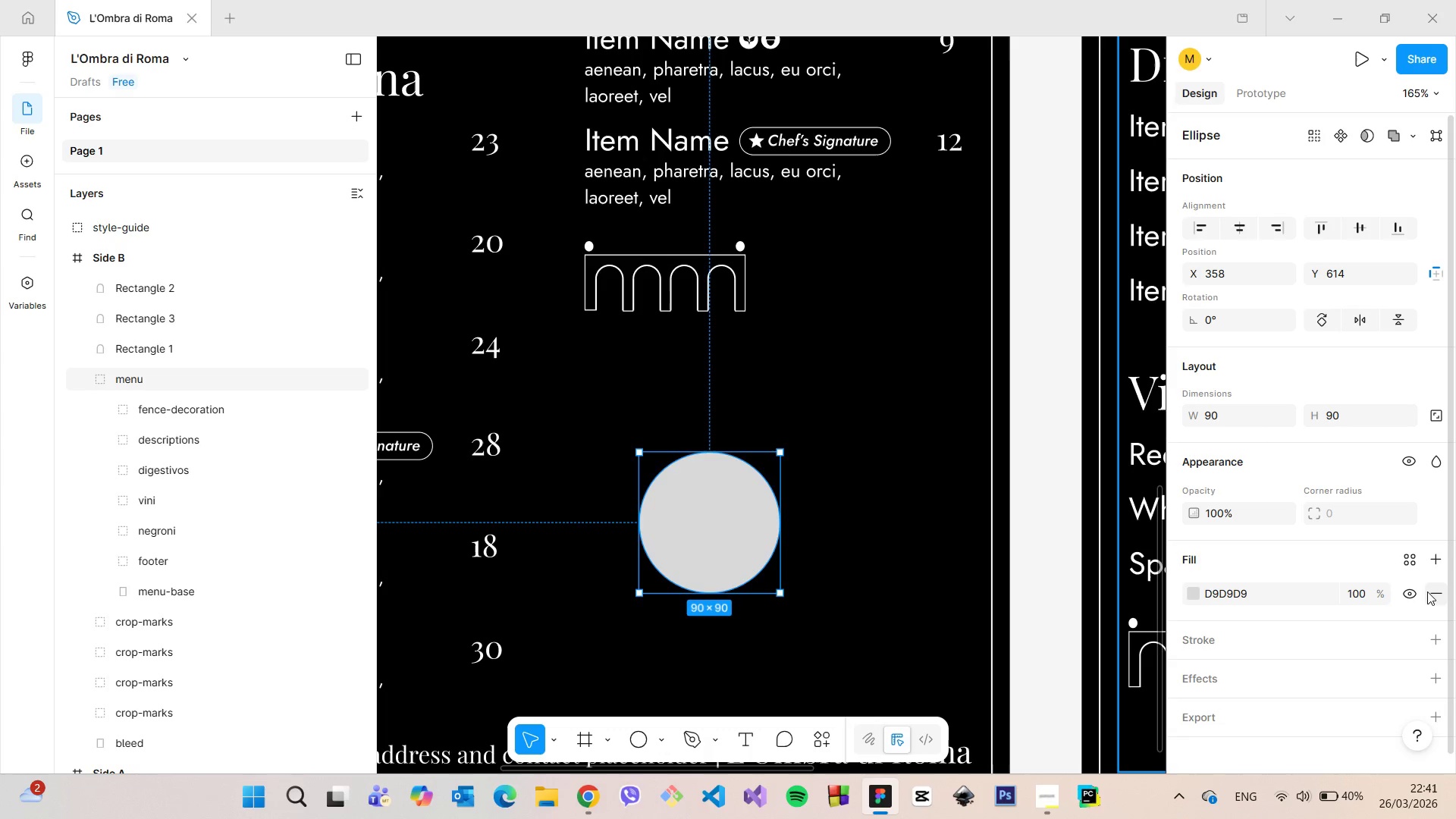 
left_click([1431, 592])
 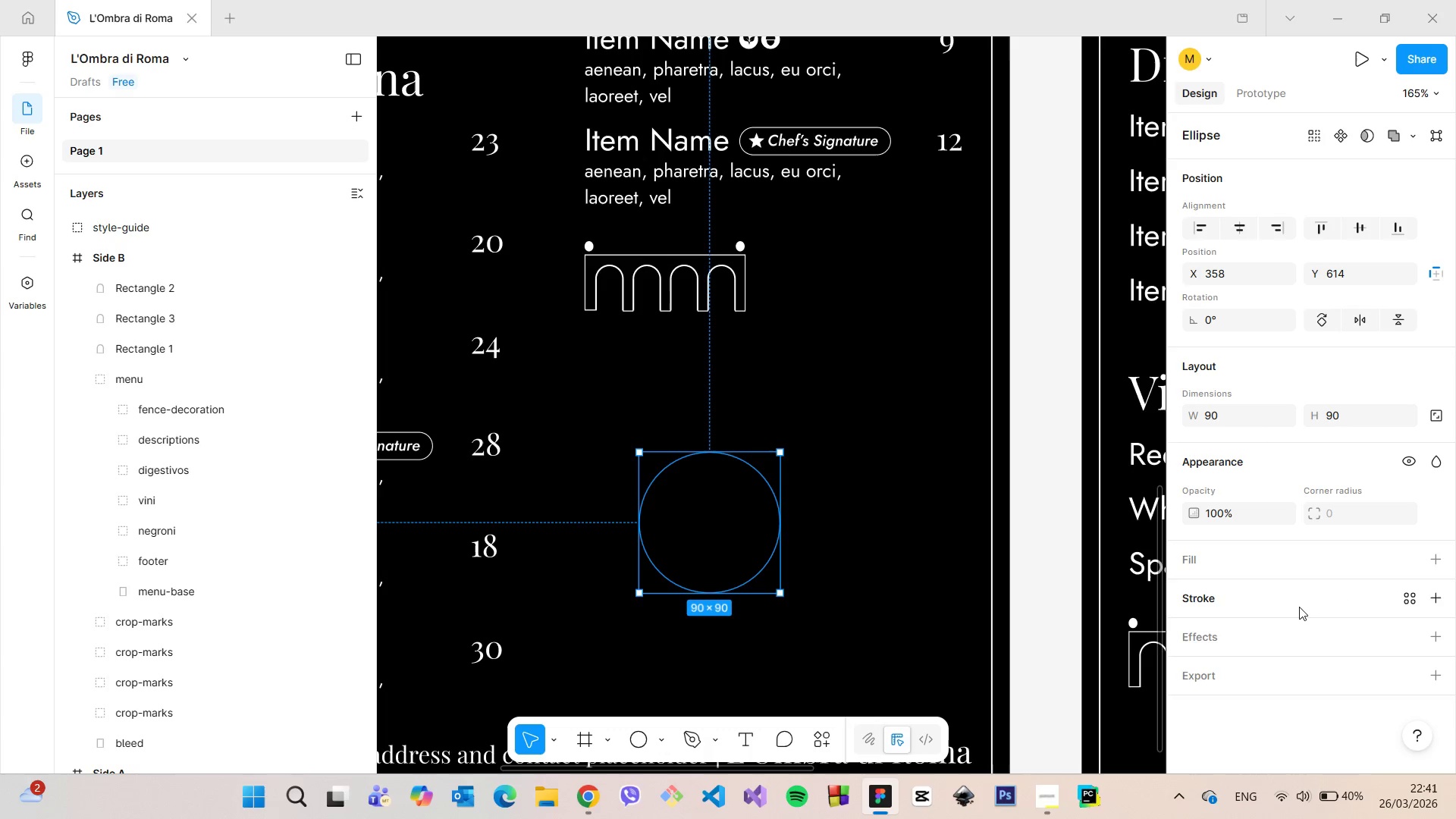 
left_click([1299, 607])
 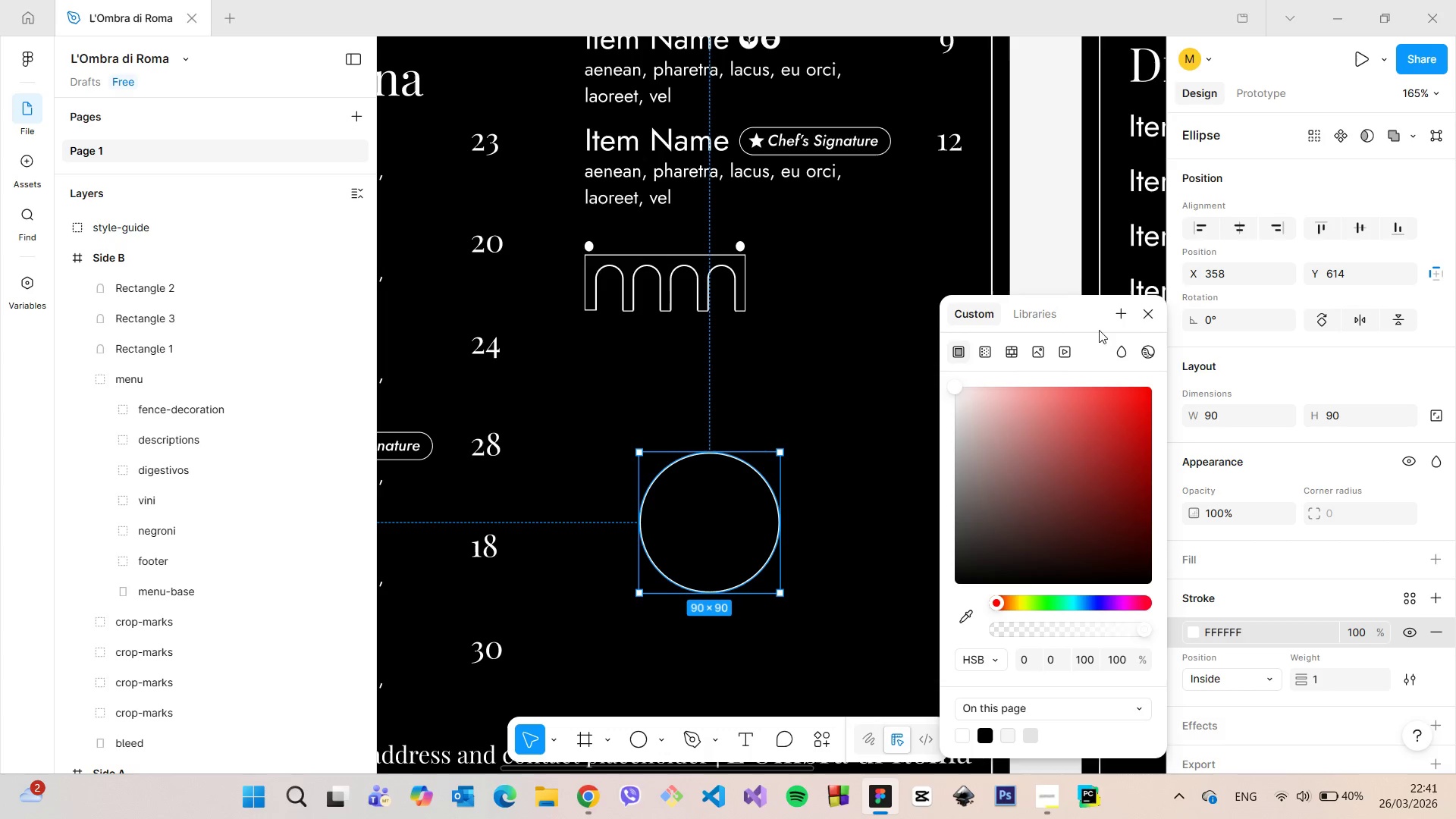 
left_click([1147, 315])
 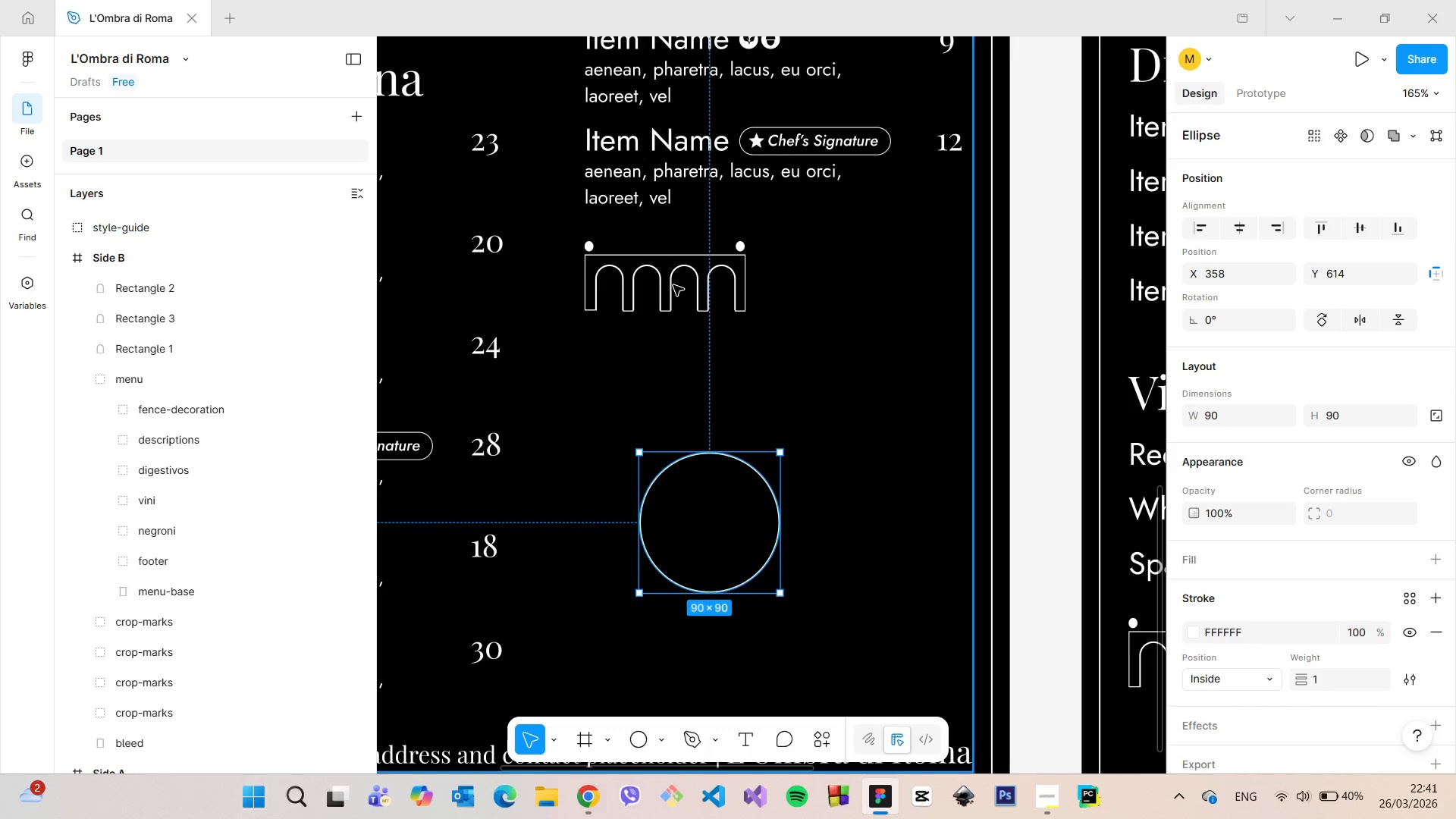 
double_click([673, 285])
 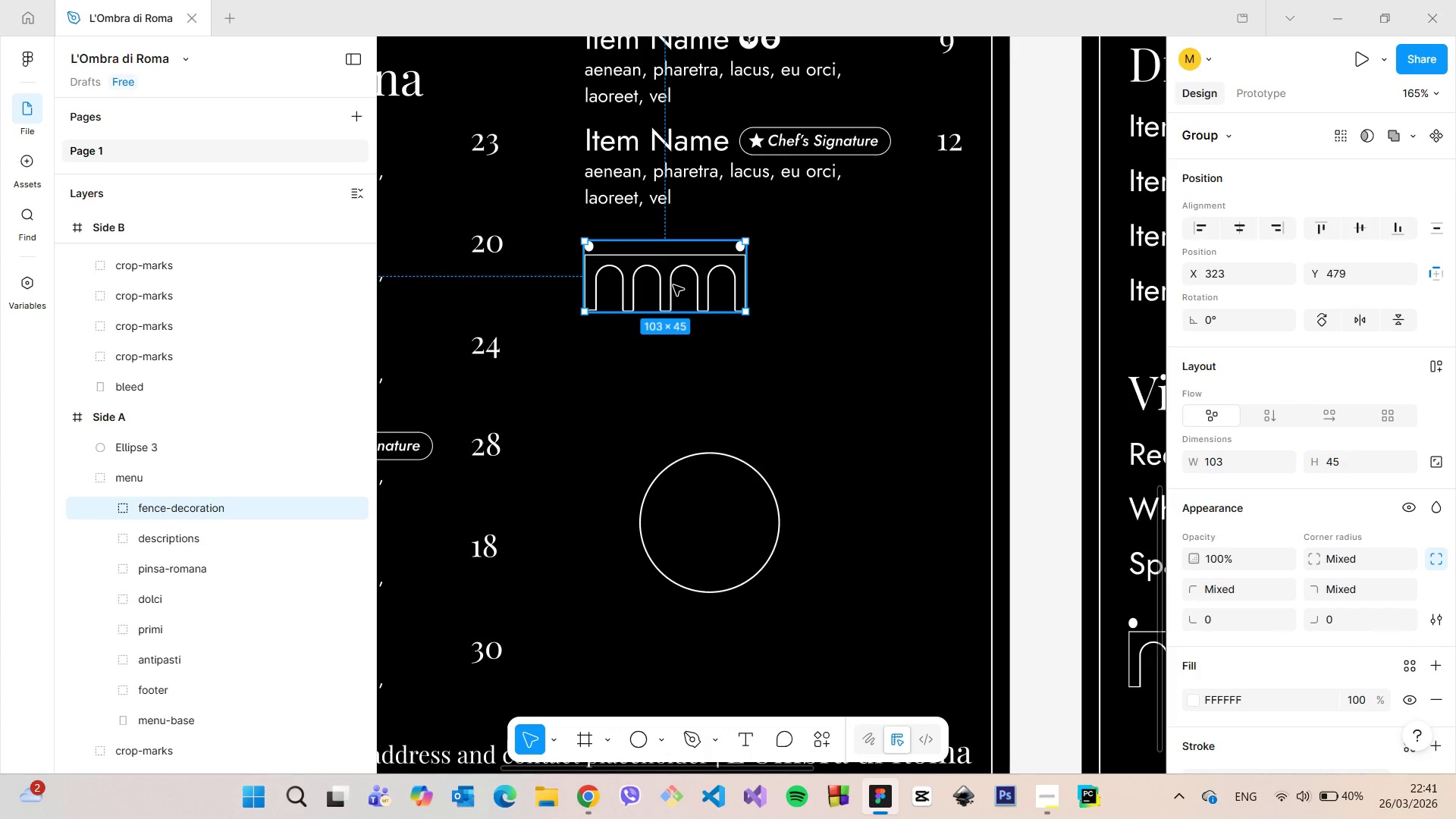 
left_click([673, 285])
 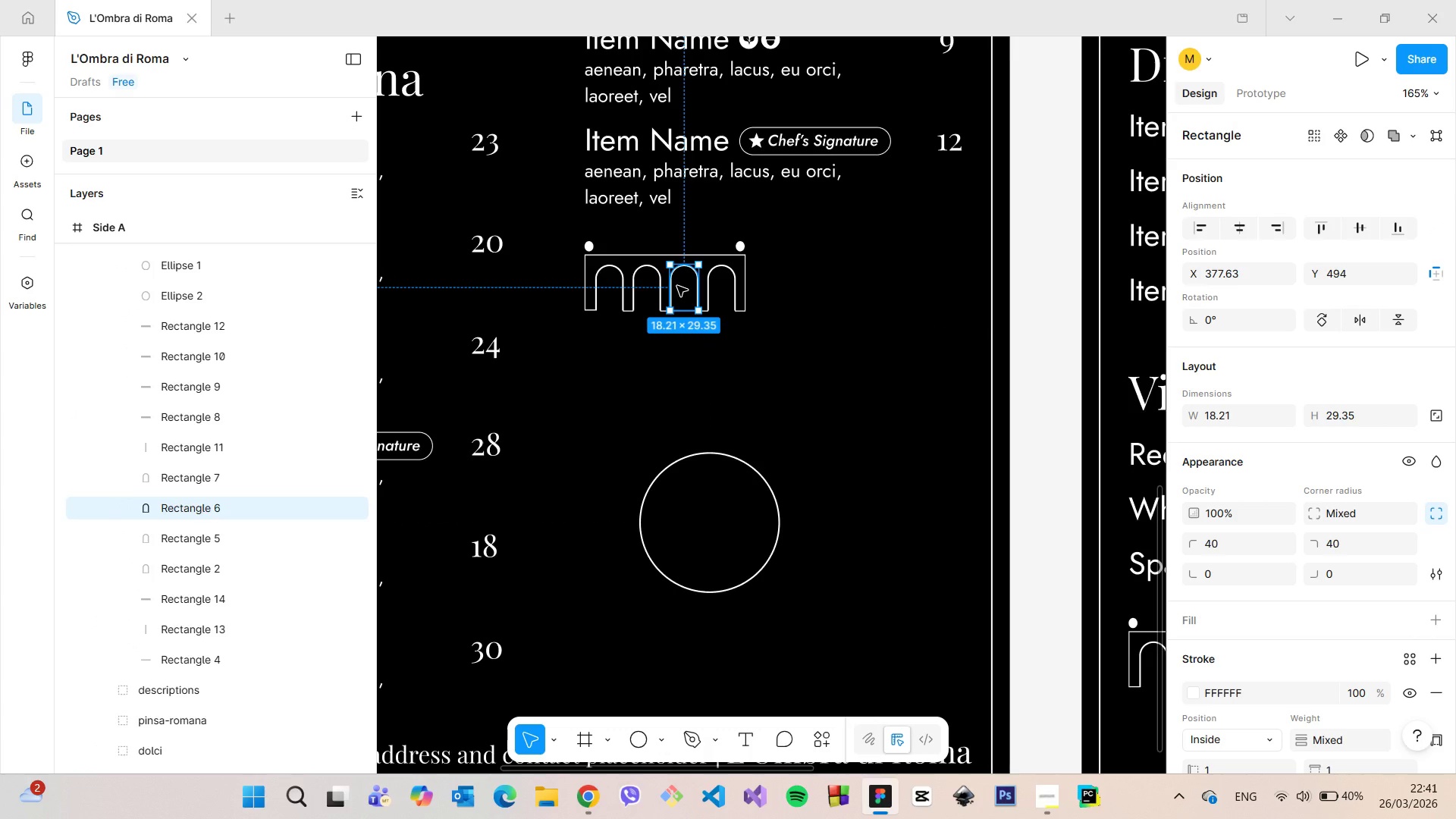 
hold_key(key=AltLeft, duration=1.5)
left_click_drag(start_coordinate=[677, 286], to_coordinate=[703, 568])
 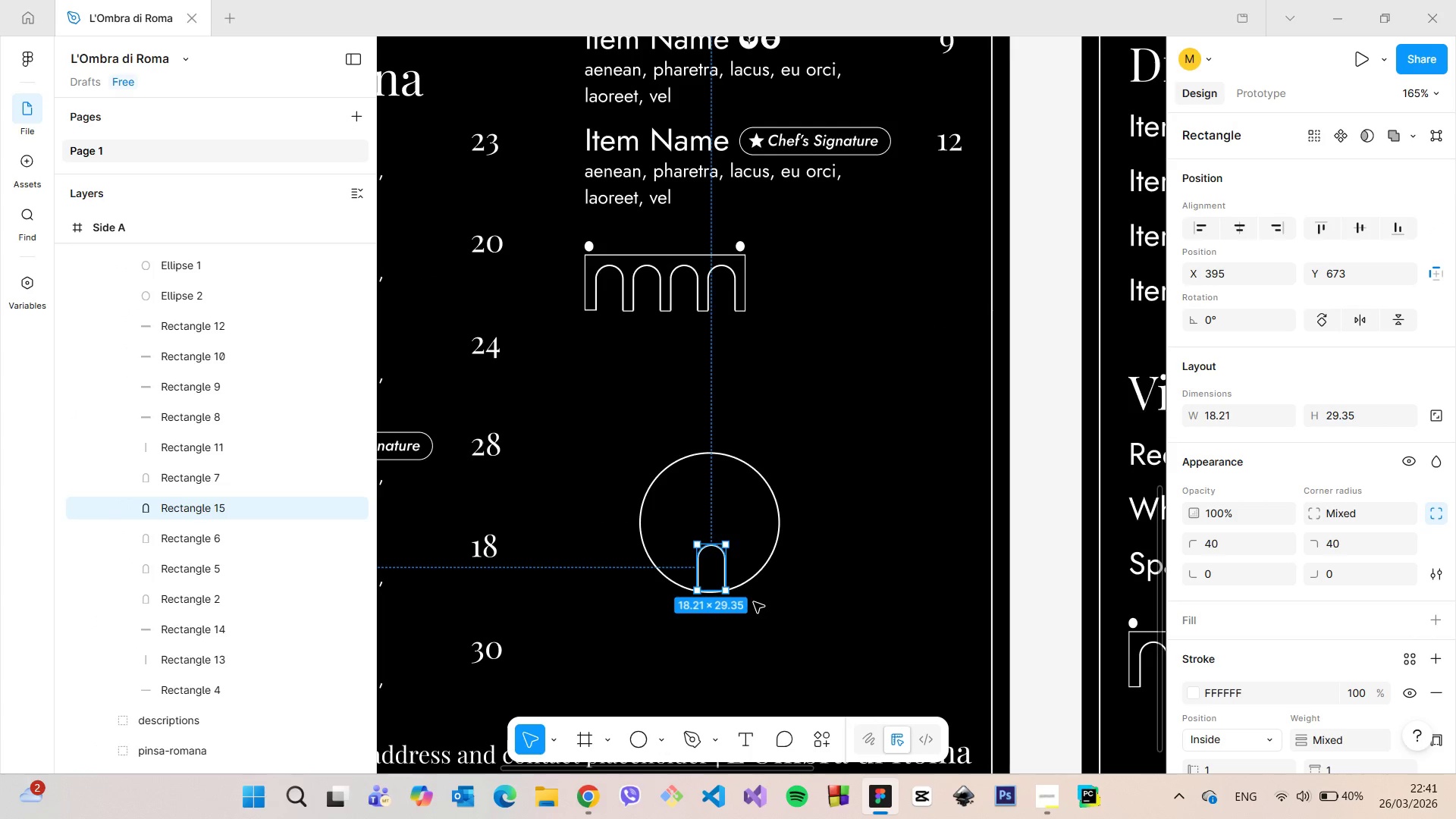 
key(Alt+AltLeft)
 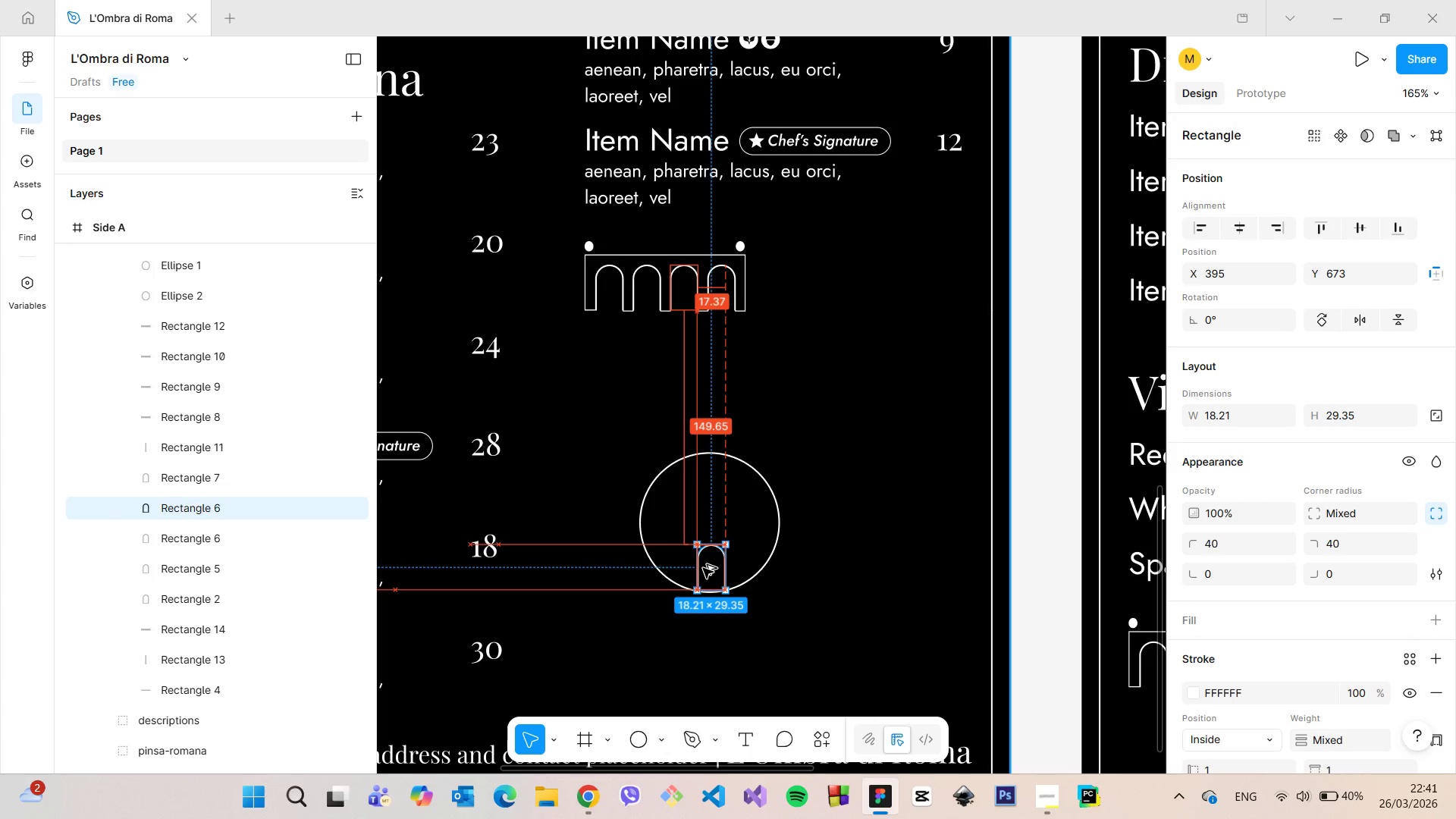 
key(Alt+AltLeft)
 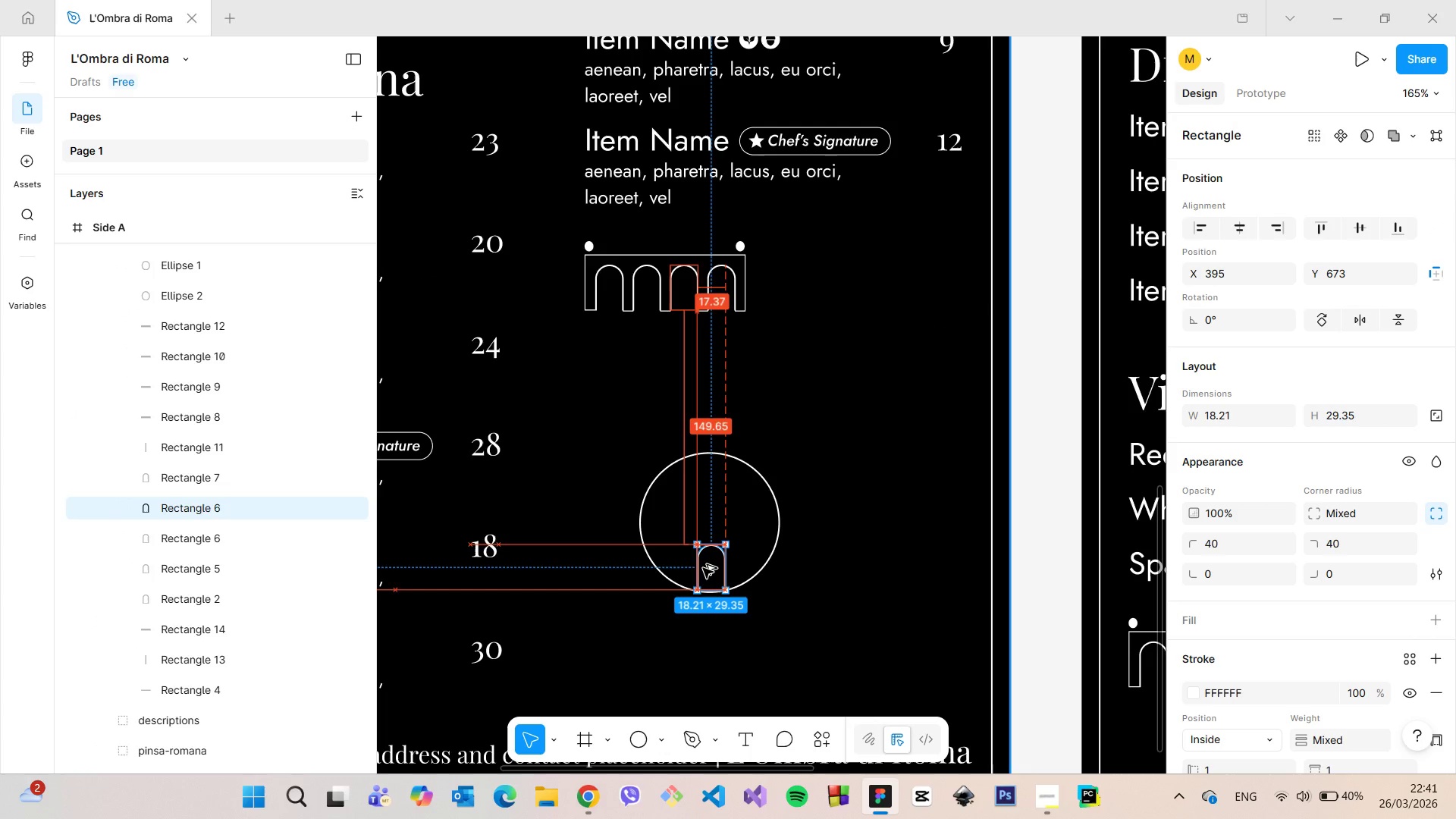 
key(Alt+AltLeft)
 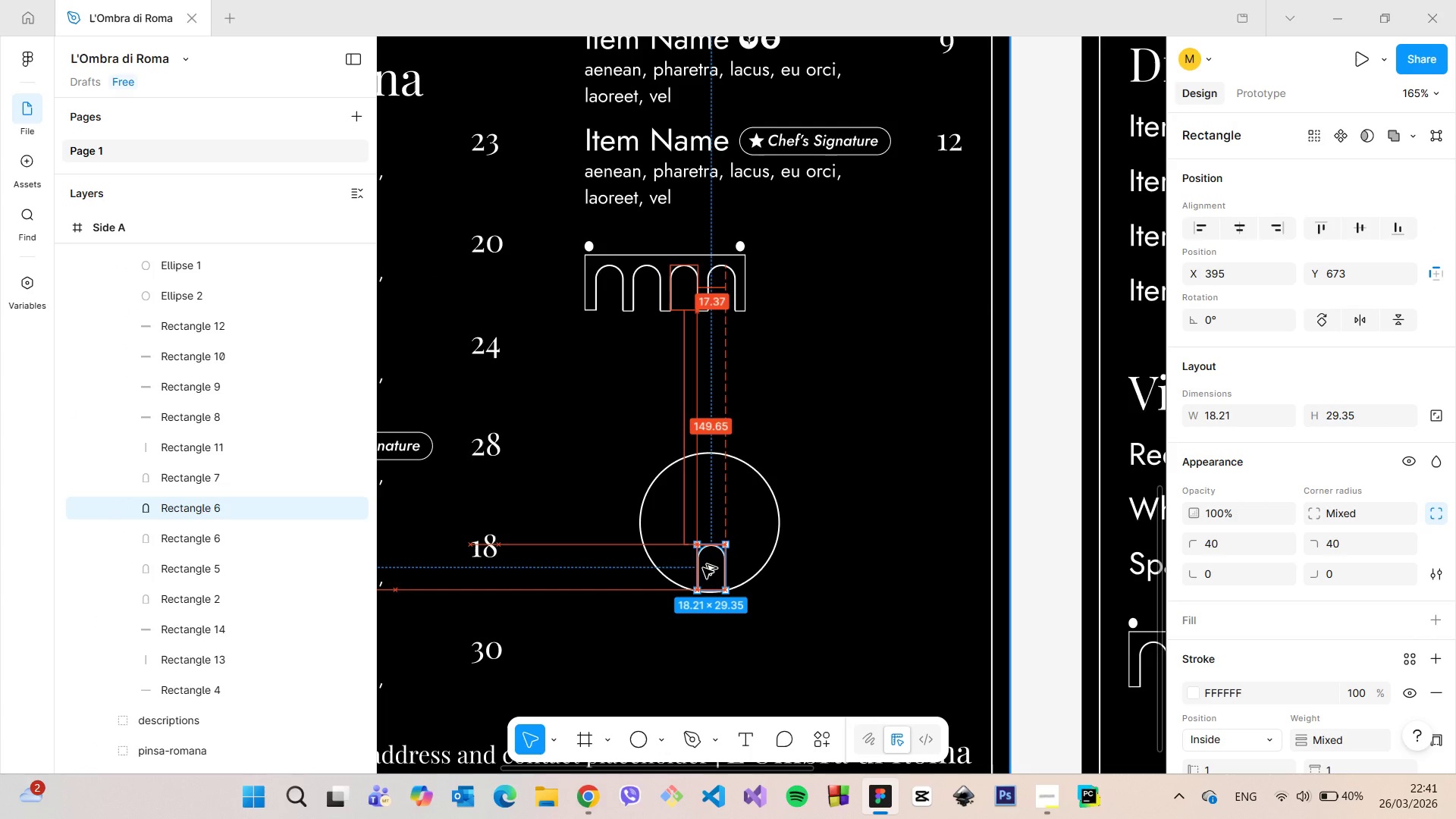 
key(Alt+AltLeft)
 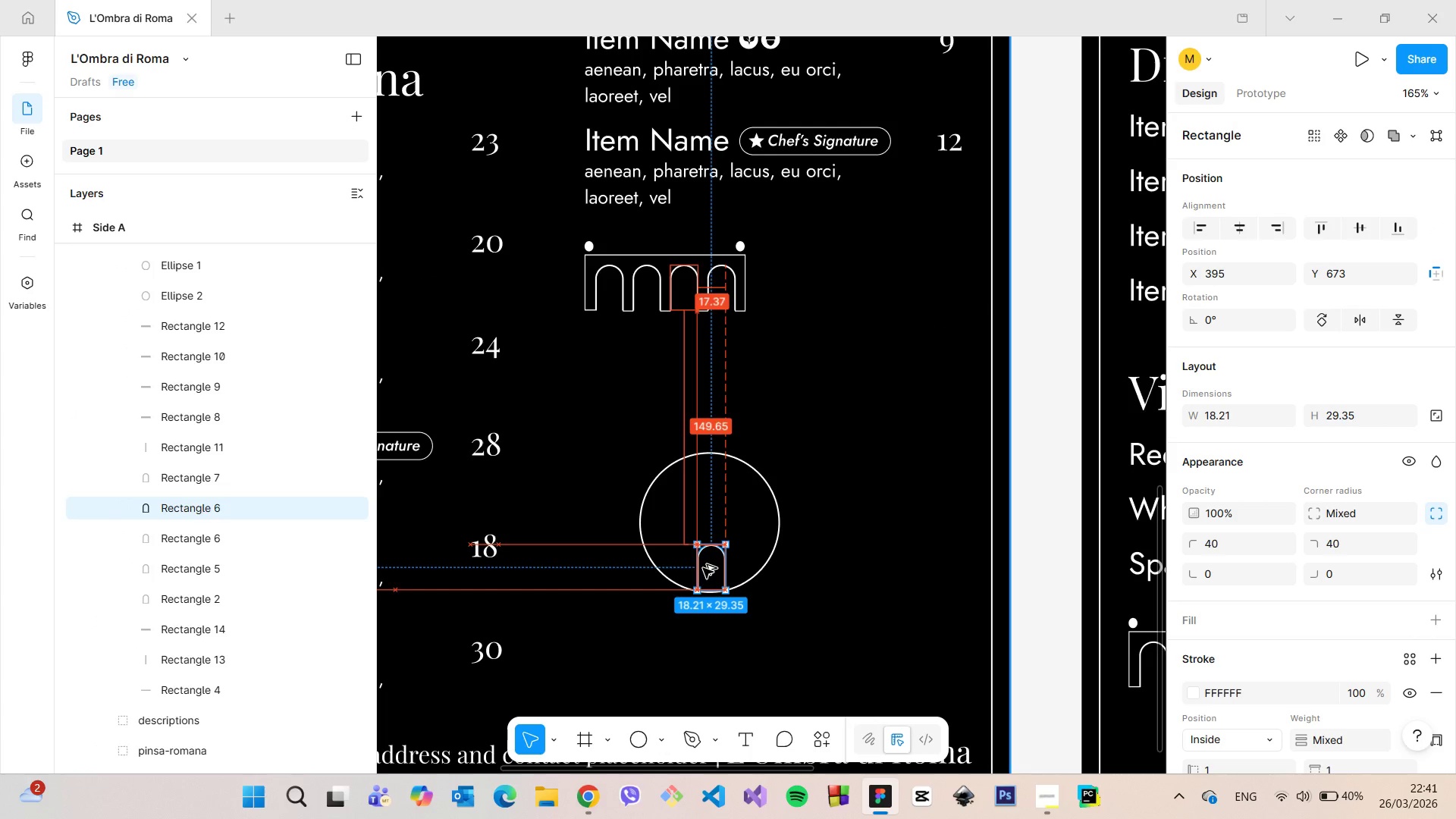 
key(Alt+AltLeft)
 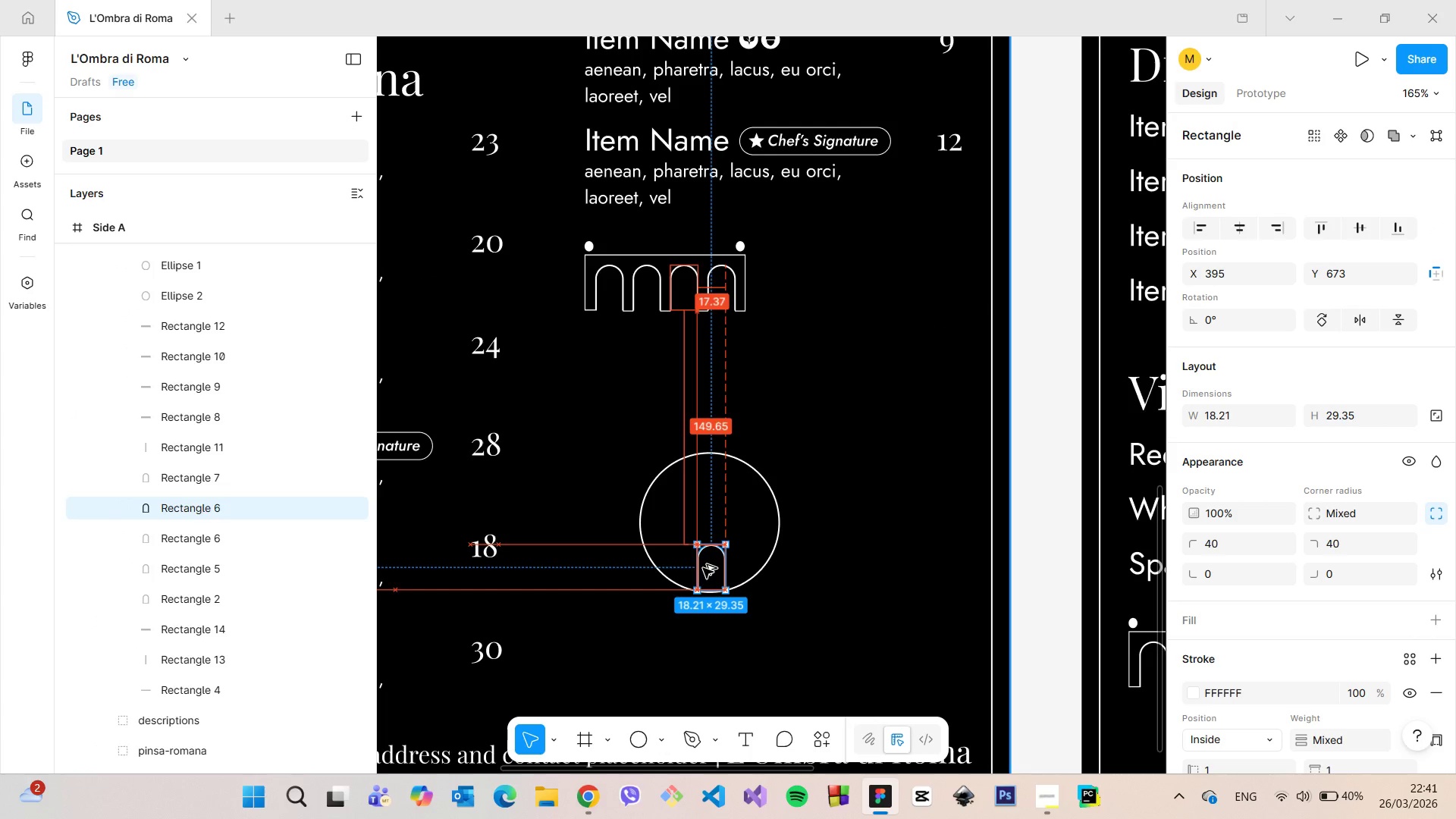 
key(Alt+AltLeft)
 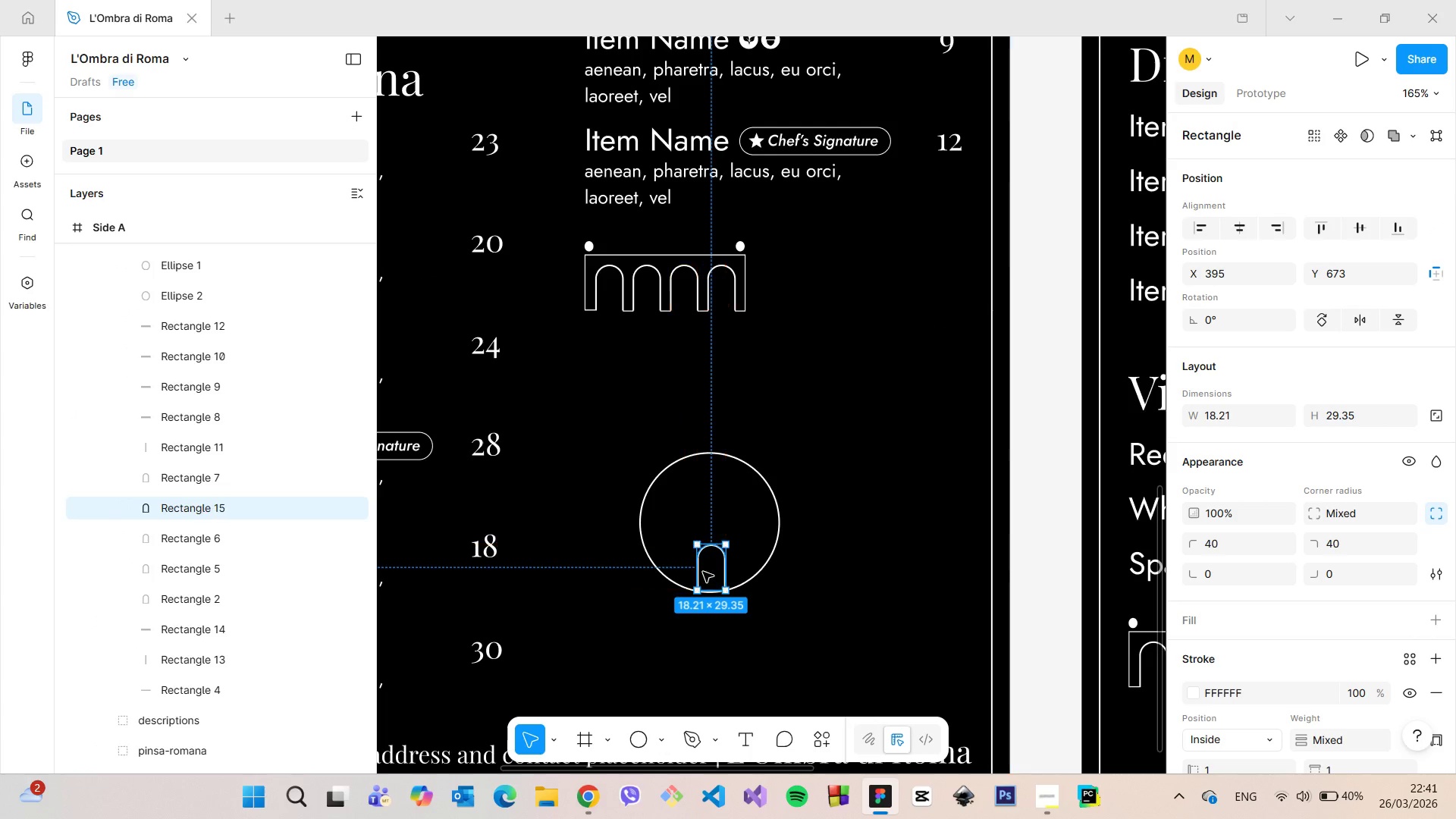 
key(Alt+AltLeft)
 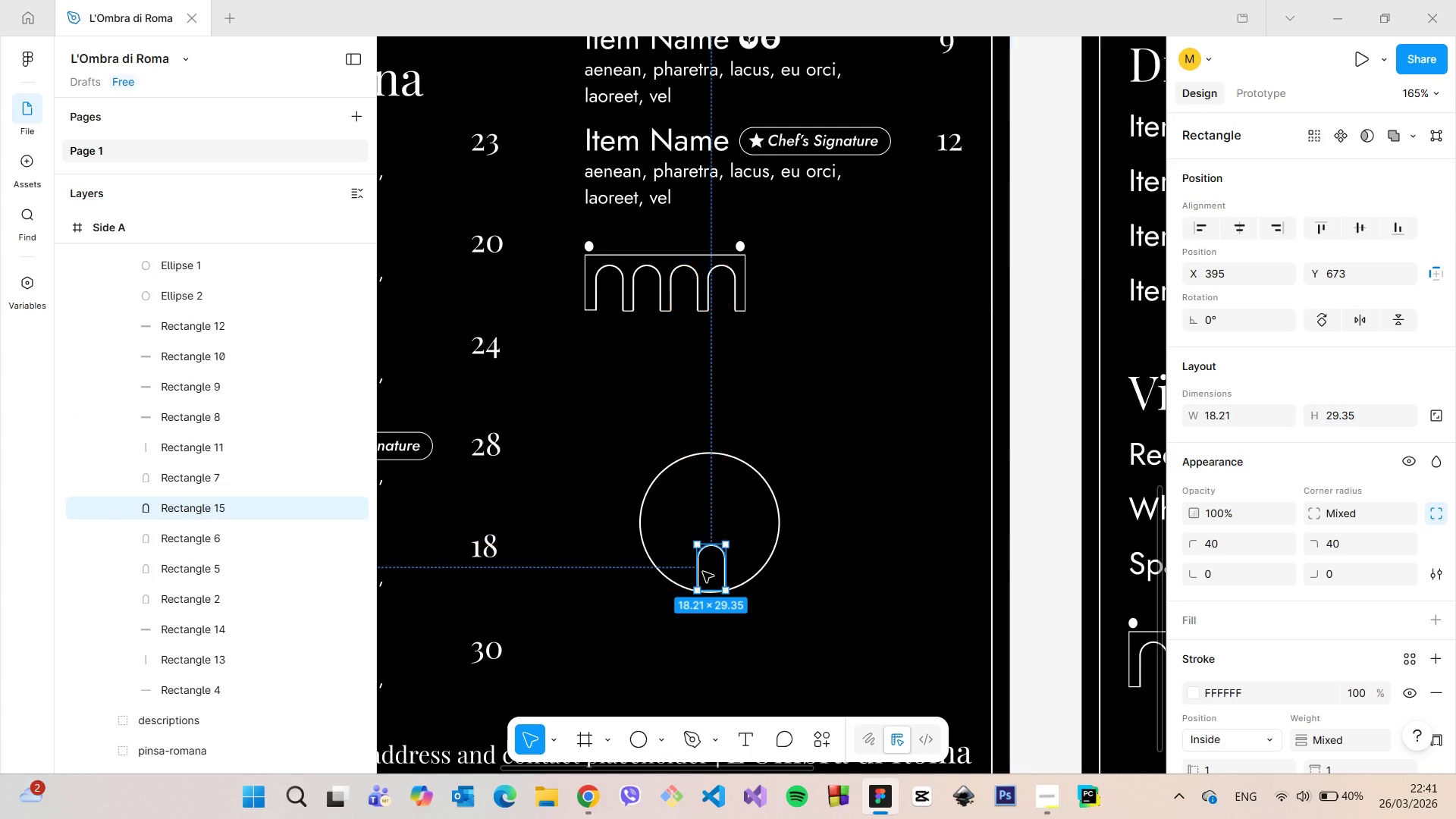 
key(Alt+AltLeft)
 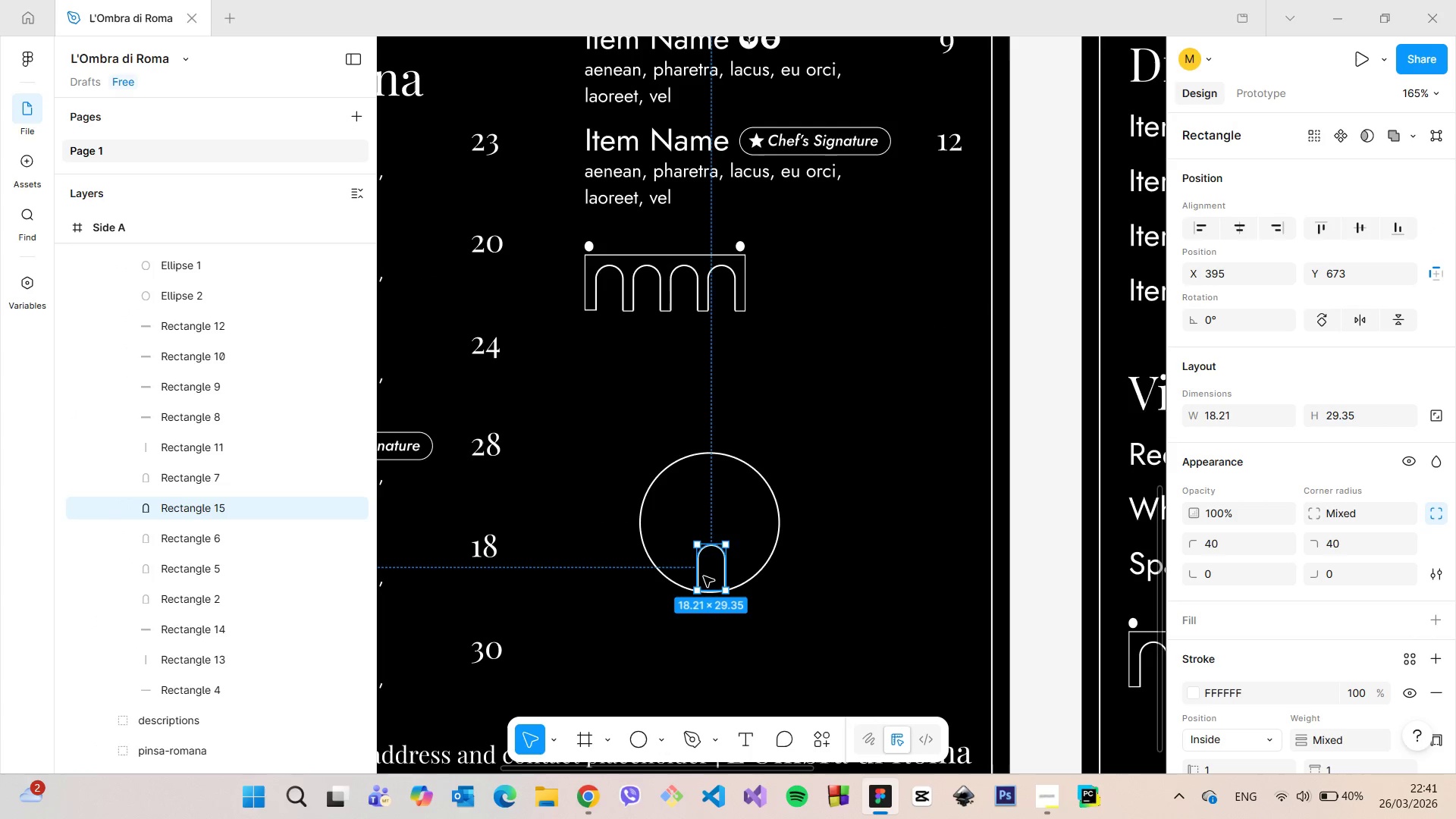 
key(Alt+AltLeft)
 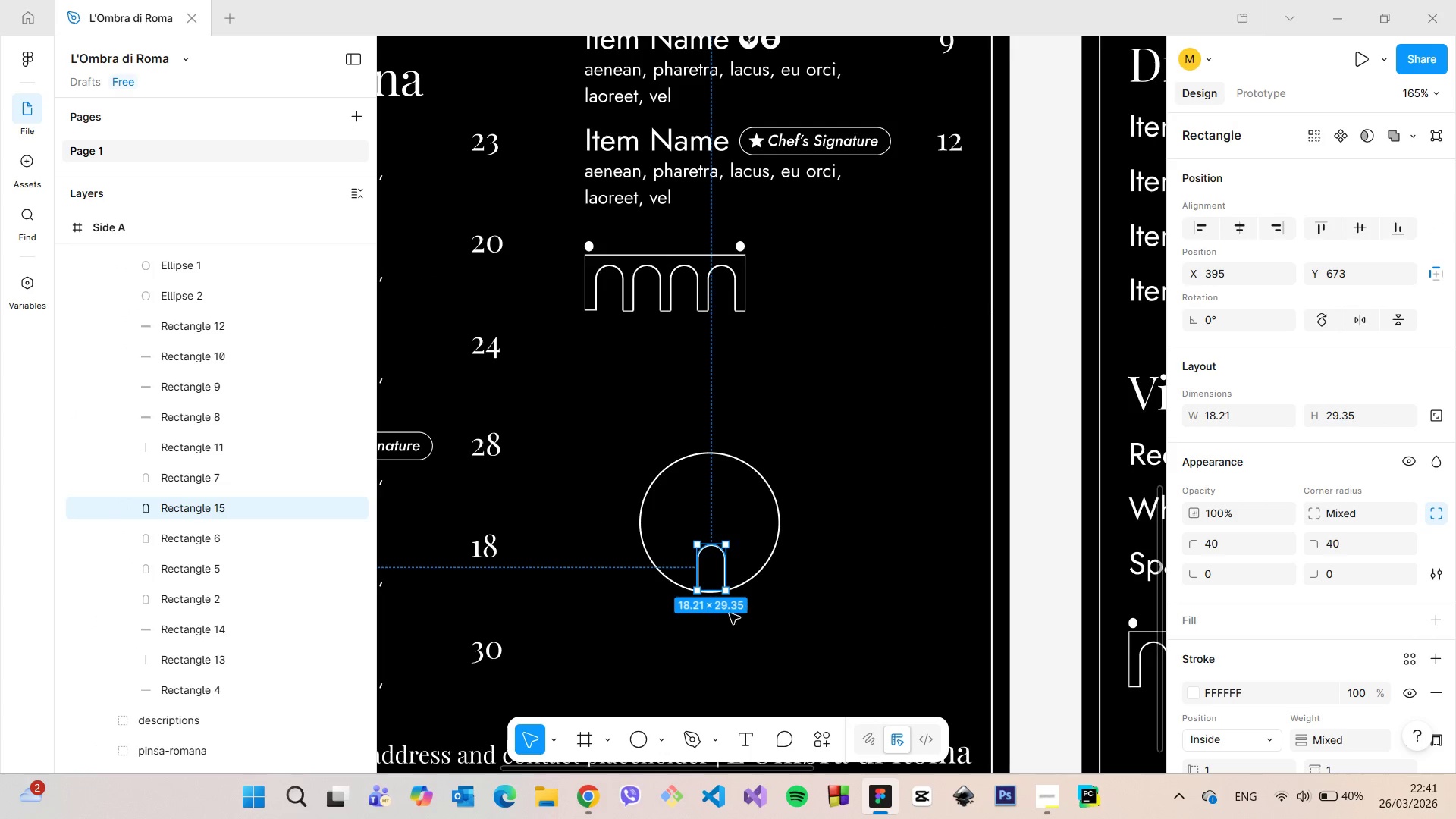 
left_click([759, 572])
 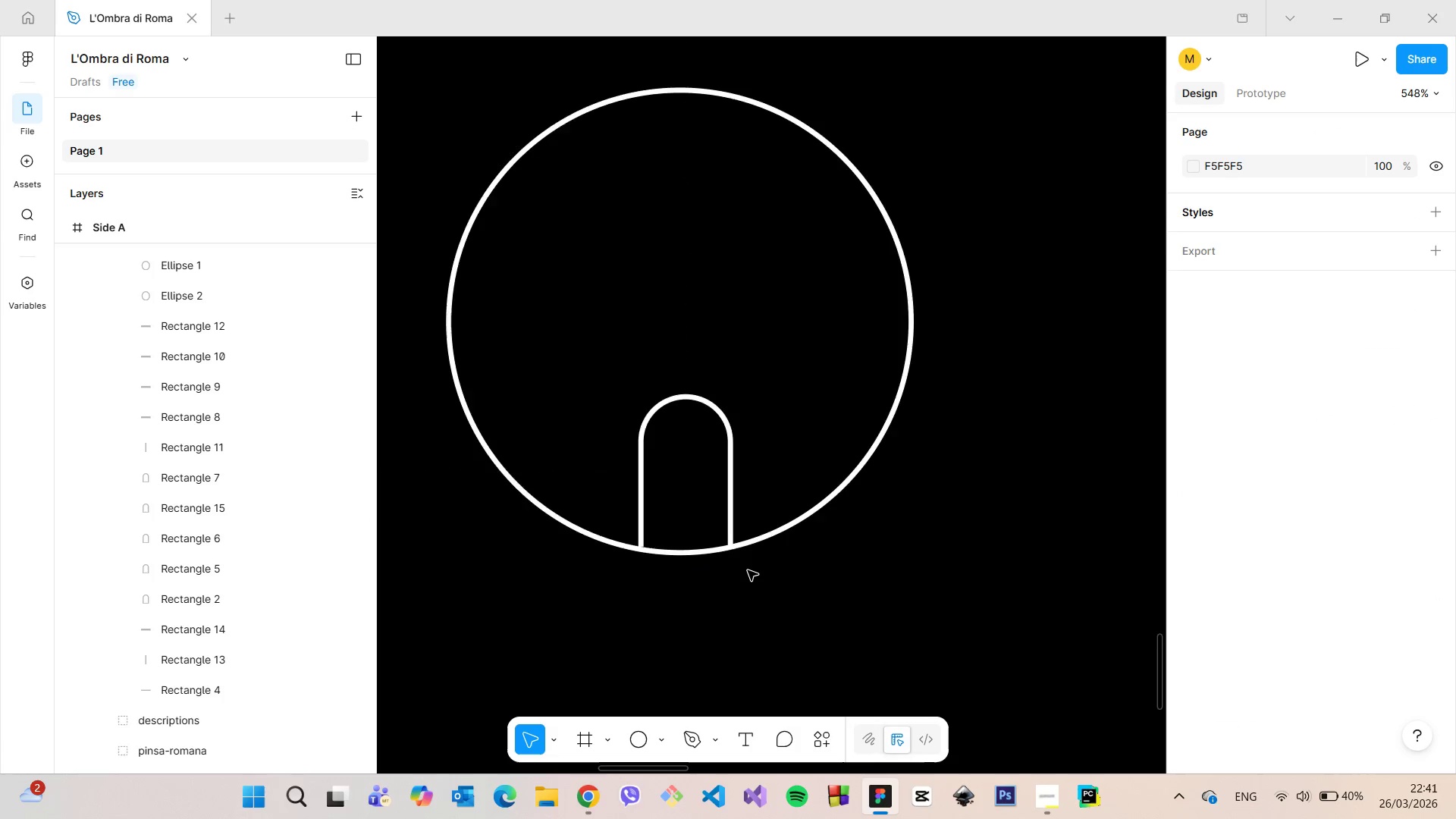 
scroll: coordinate [182, 422], scroll_direction: up, amount: 17.0
 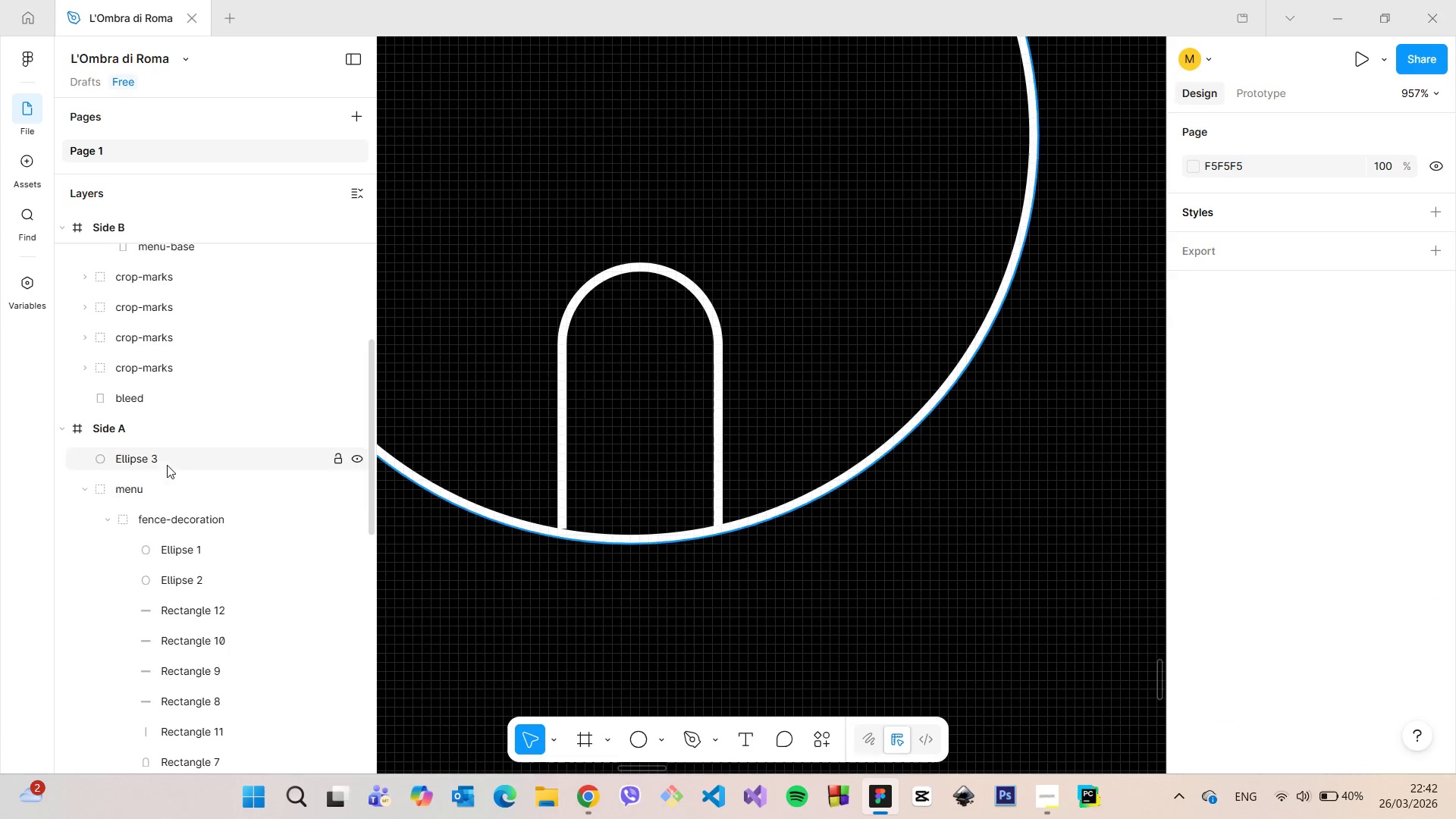 
left_click([165, 460])
 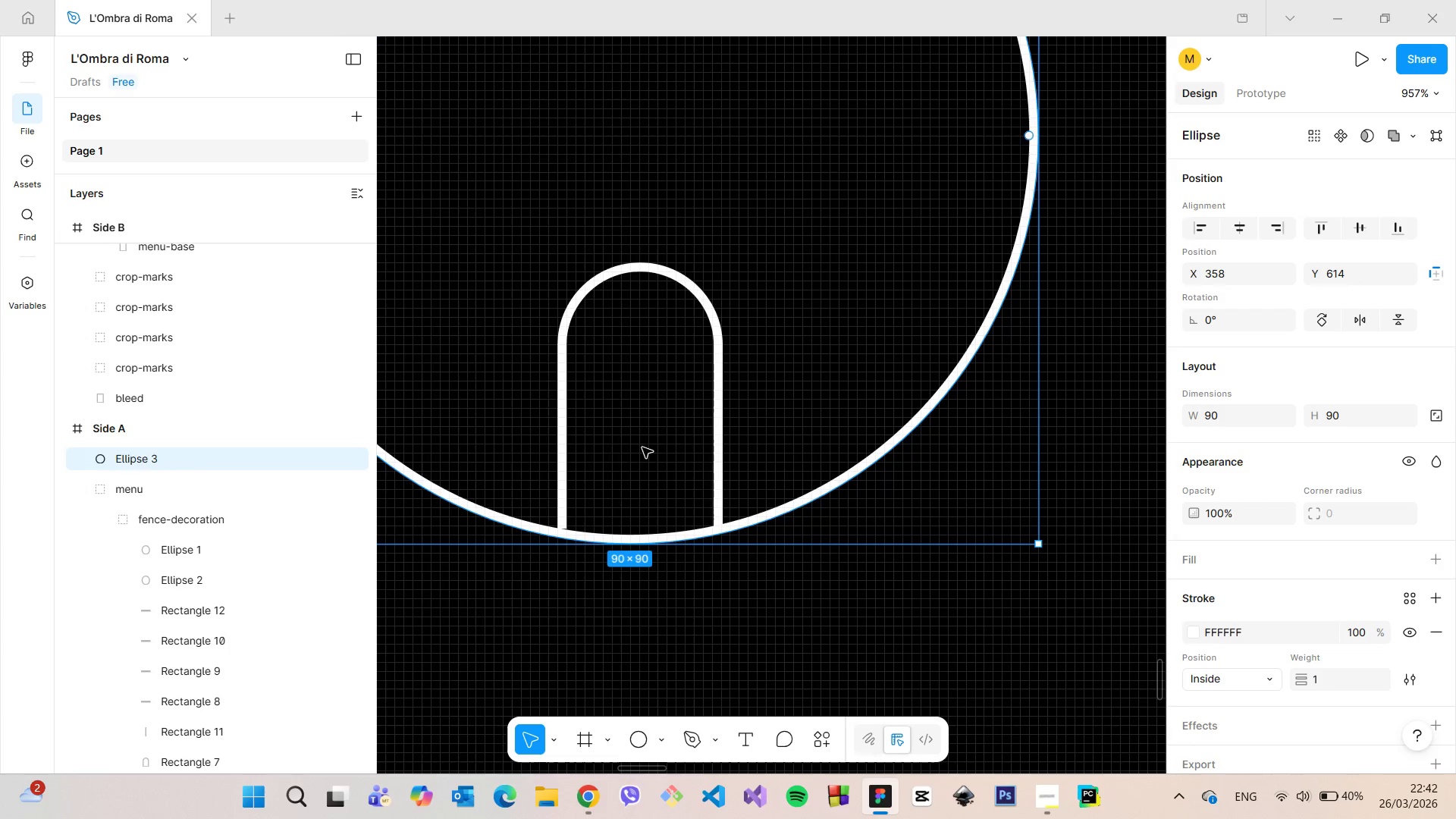 
double_click([721, 421])
 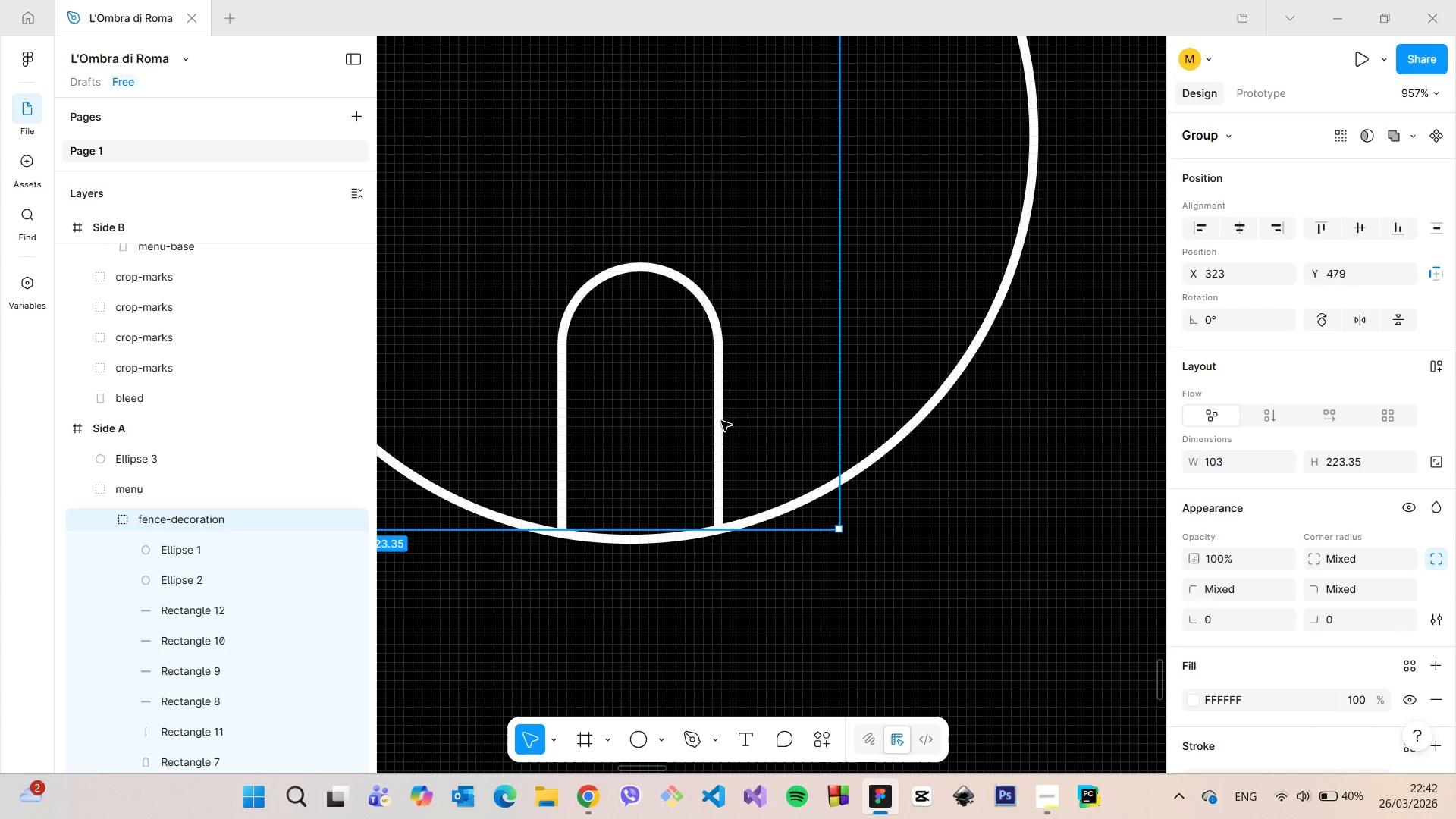 
double_click([721, 421])
 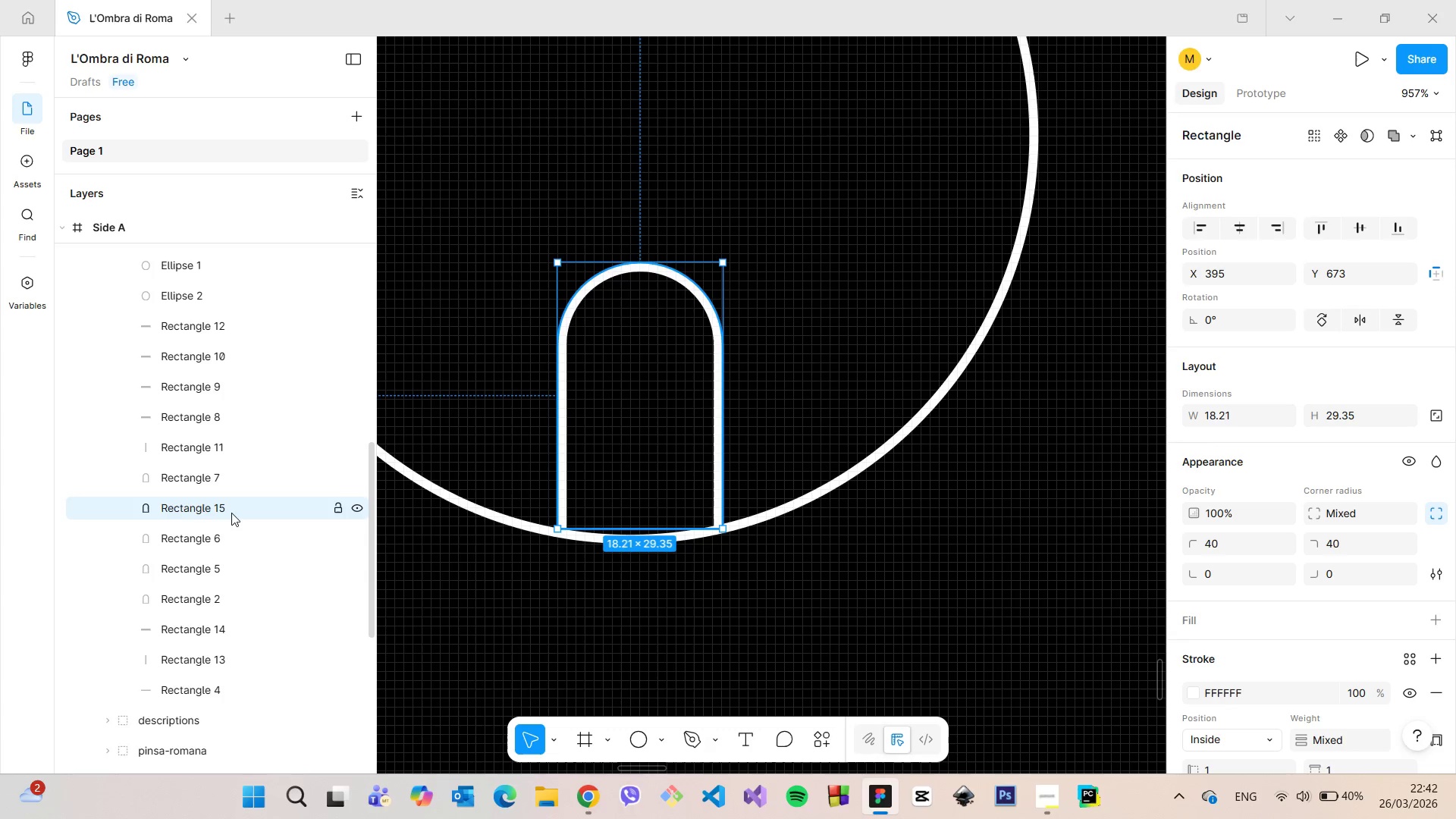 
left_click_drag(start_coordinate=[231, 513], to_coordinate=[240, 553])
 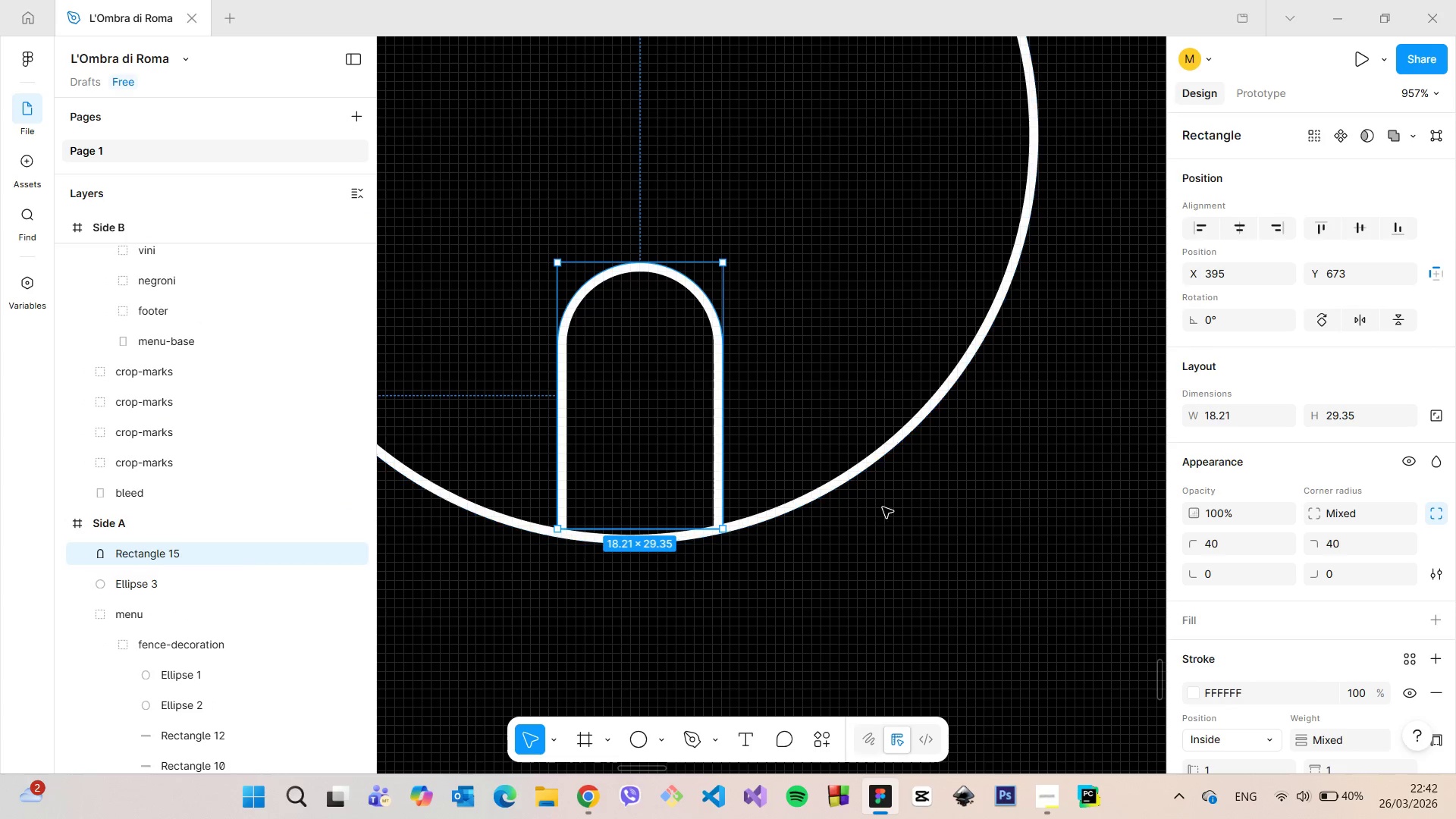 
scroll: coordinate [272, 377], scroll_direction: up, amount: 4.0
 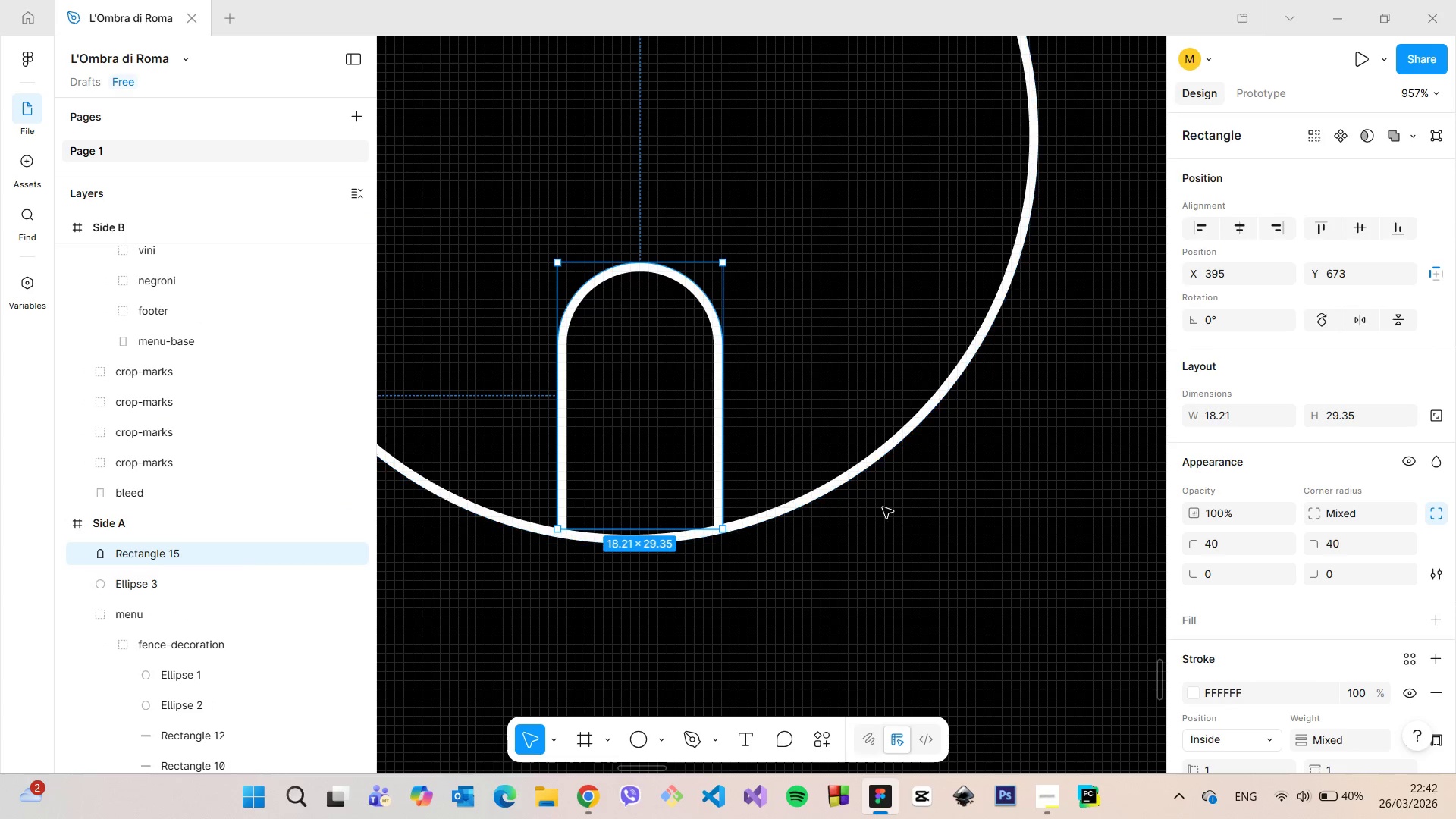 
left_click([912, 523])
 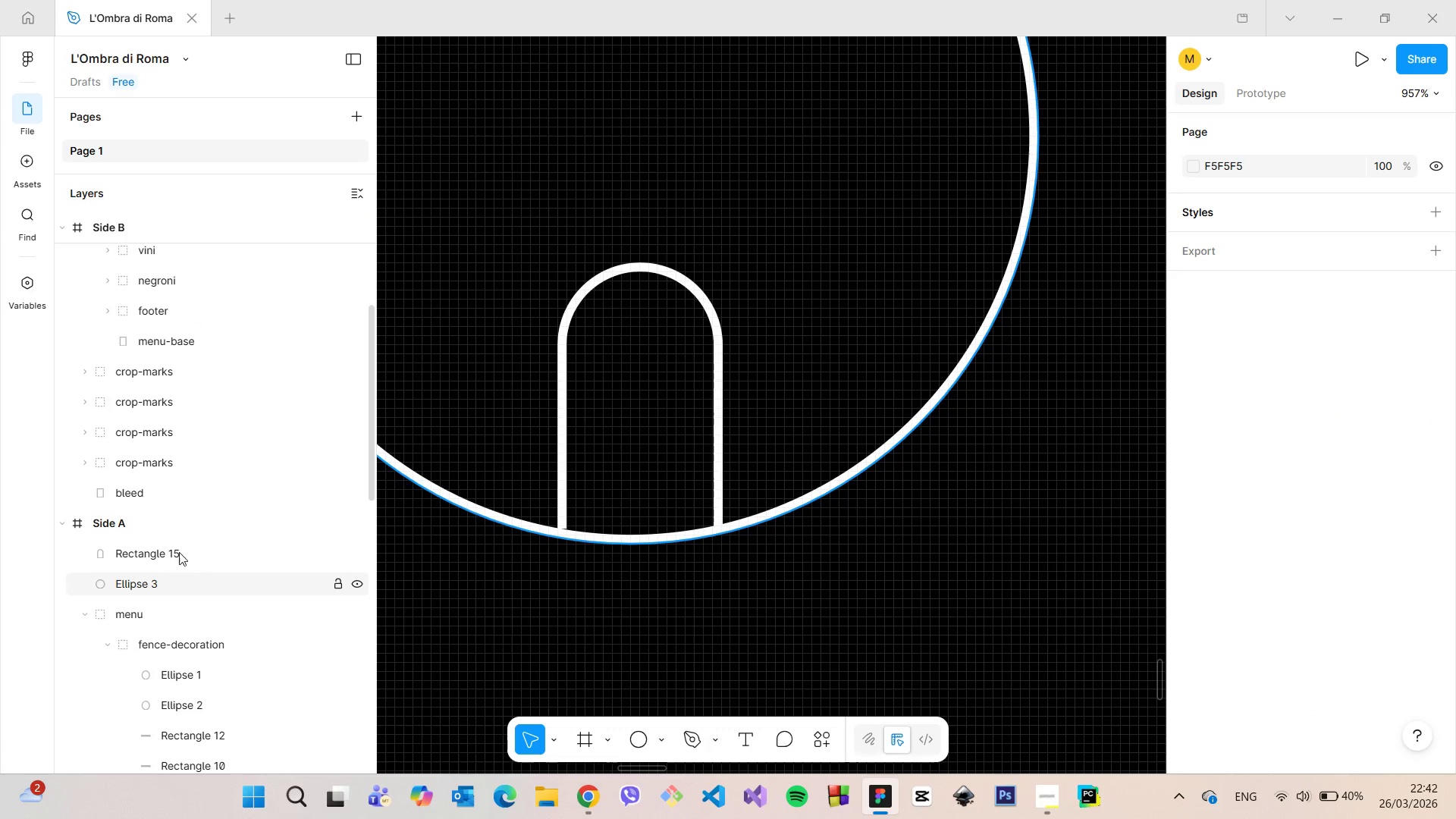 
left_click([179, 550])
 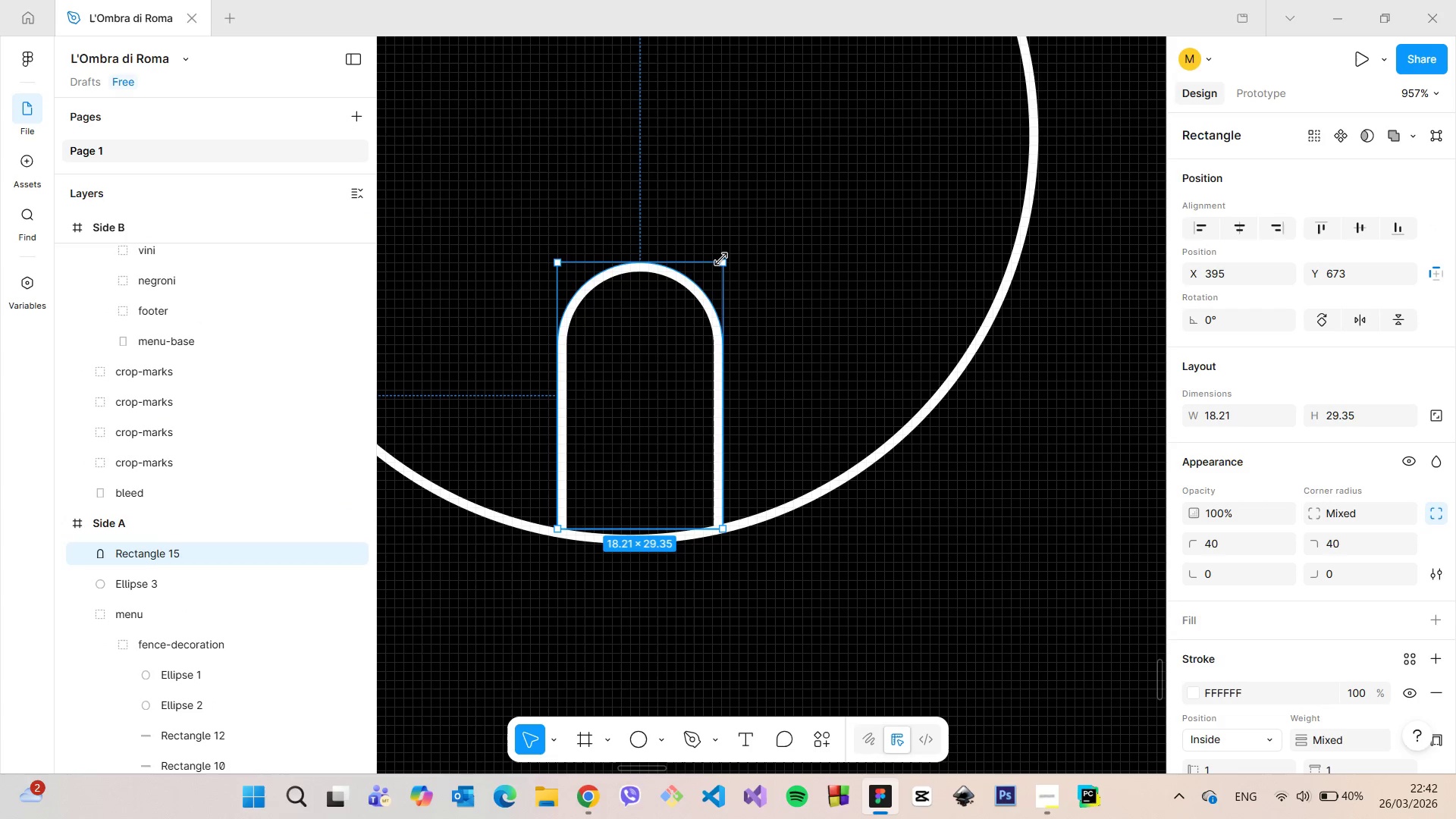 
left_click_drag(start_coordinate=[721, 261], to_coordinate=[679, 343])
 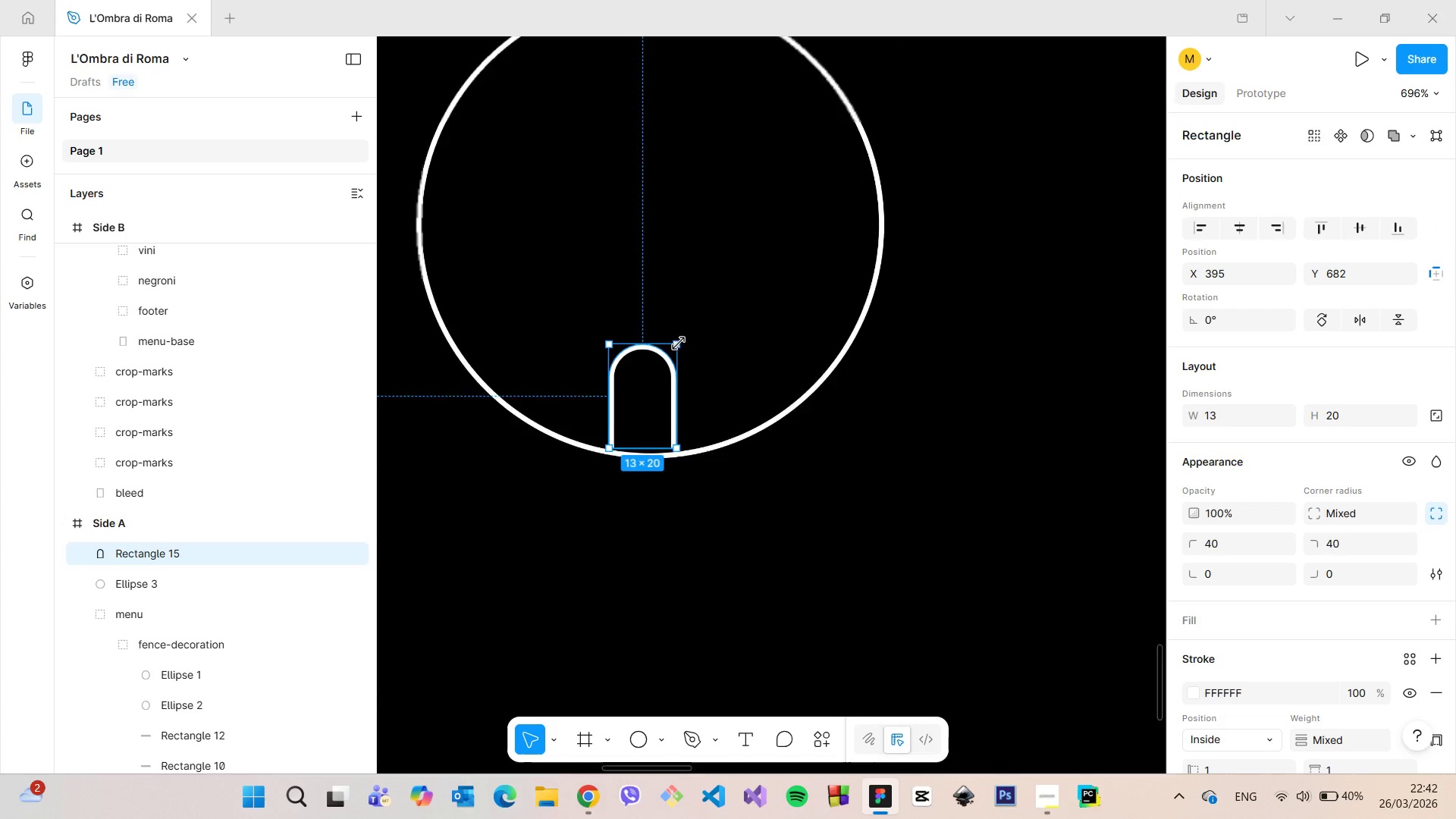 
scroll: coordinate [679, 344], scroll_direction: down, amount: 10.0
 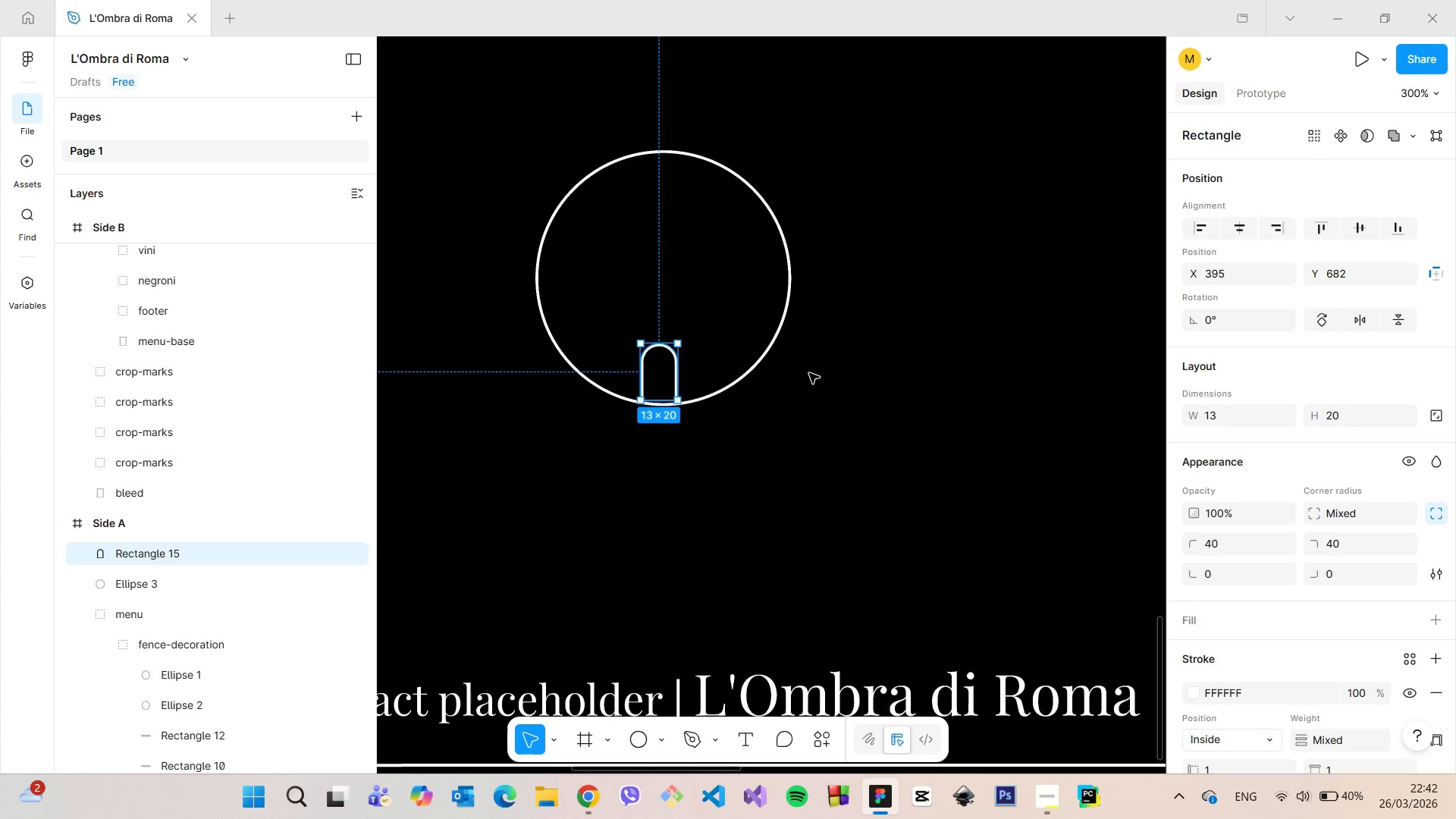 
left_click([809, 373])
 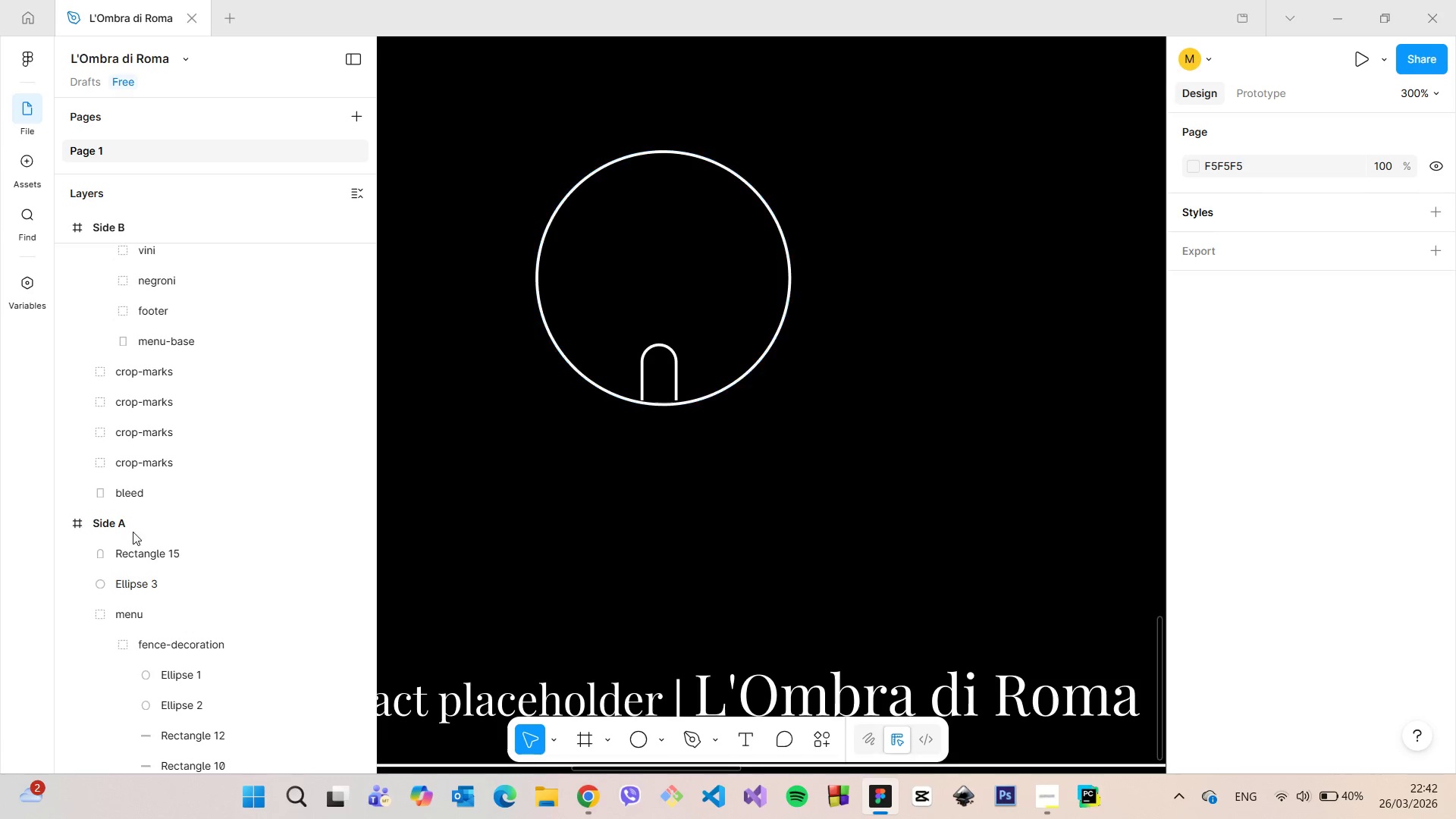 
left_click([144, 581])
 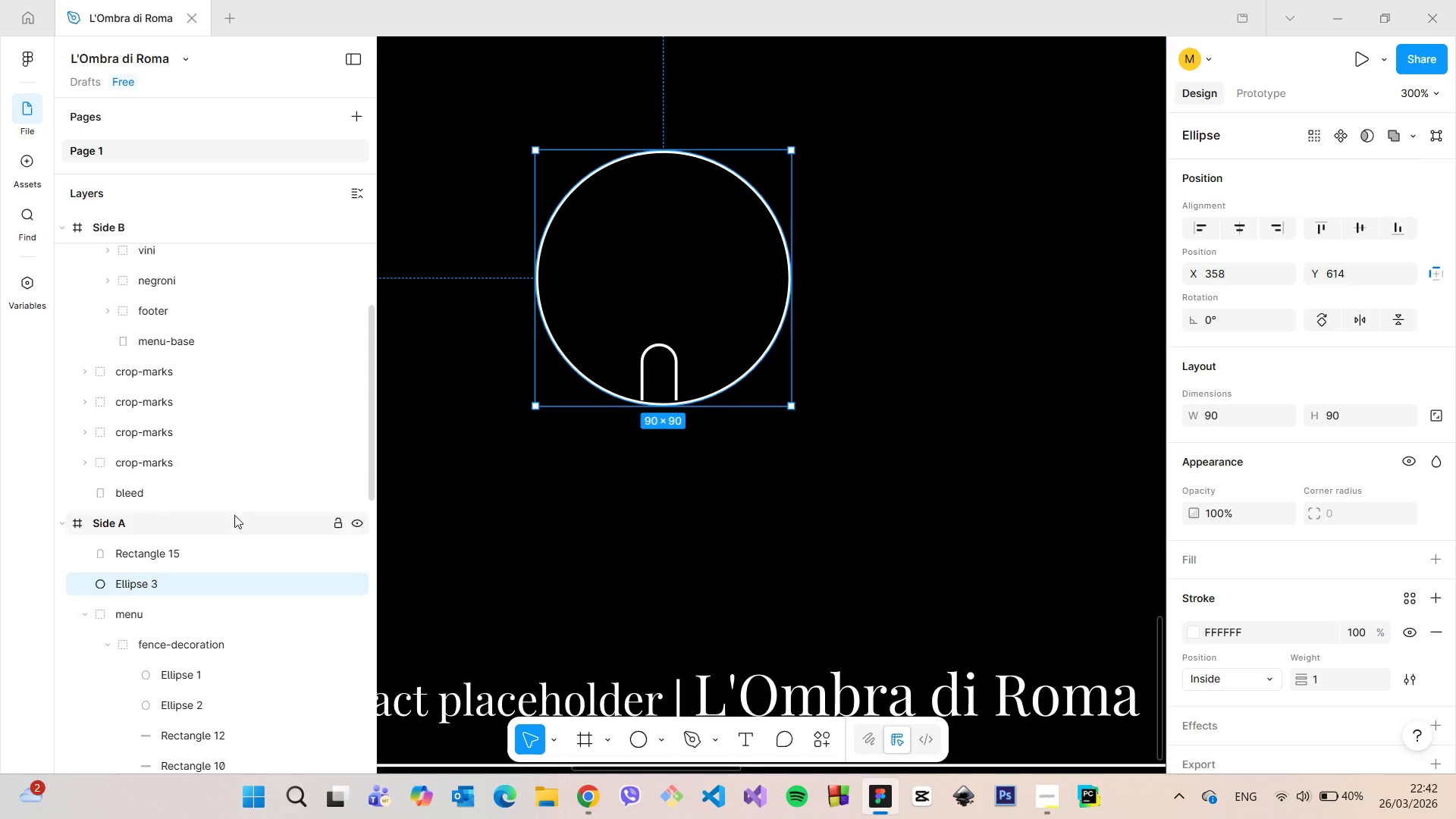 
left_click([205, 551])
 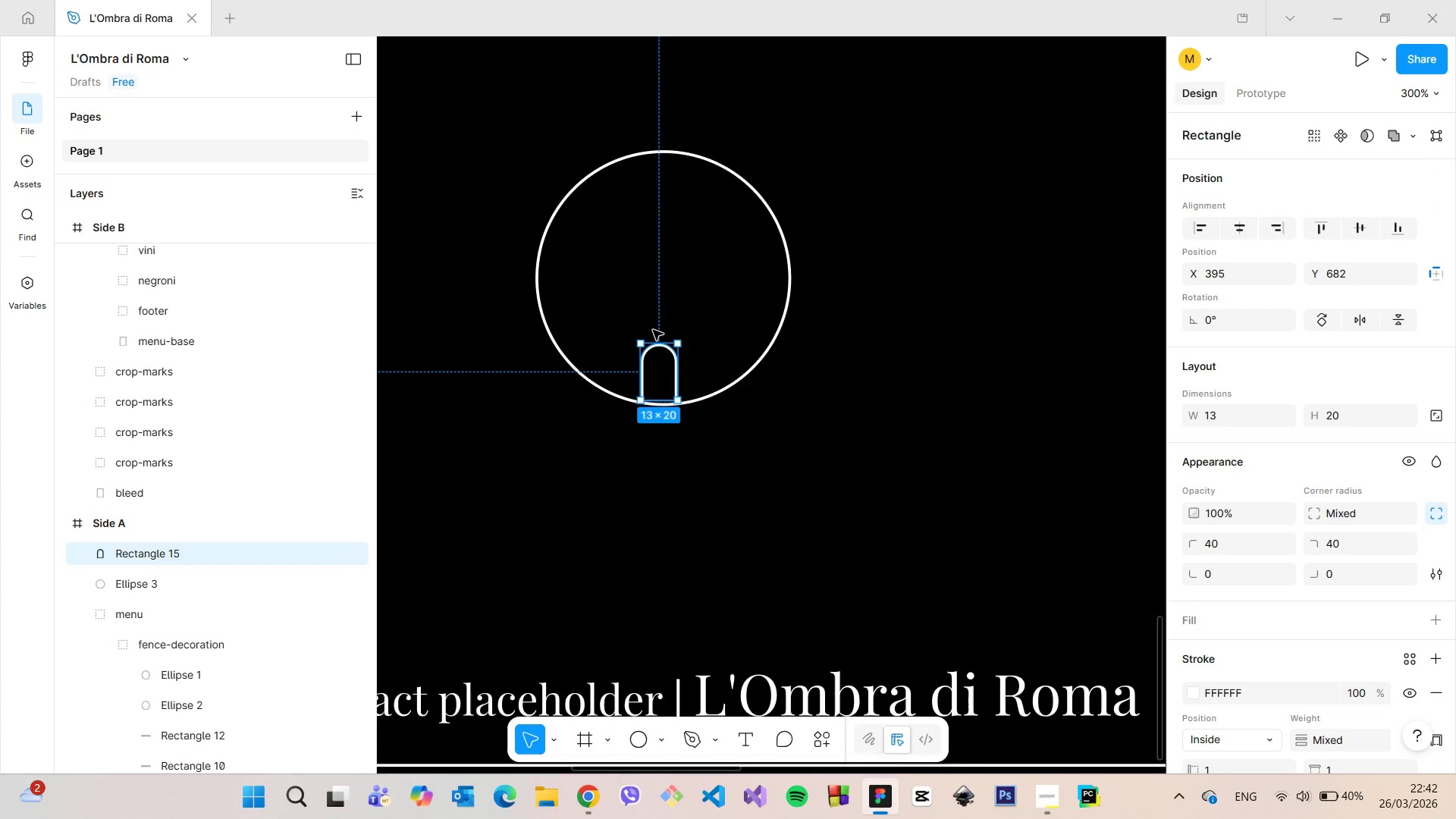 
scroll: coordinate [663, 350], scroll_direction: up, amount: 5.0
 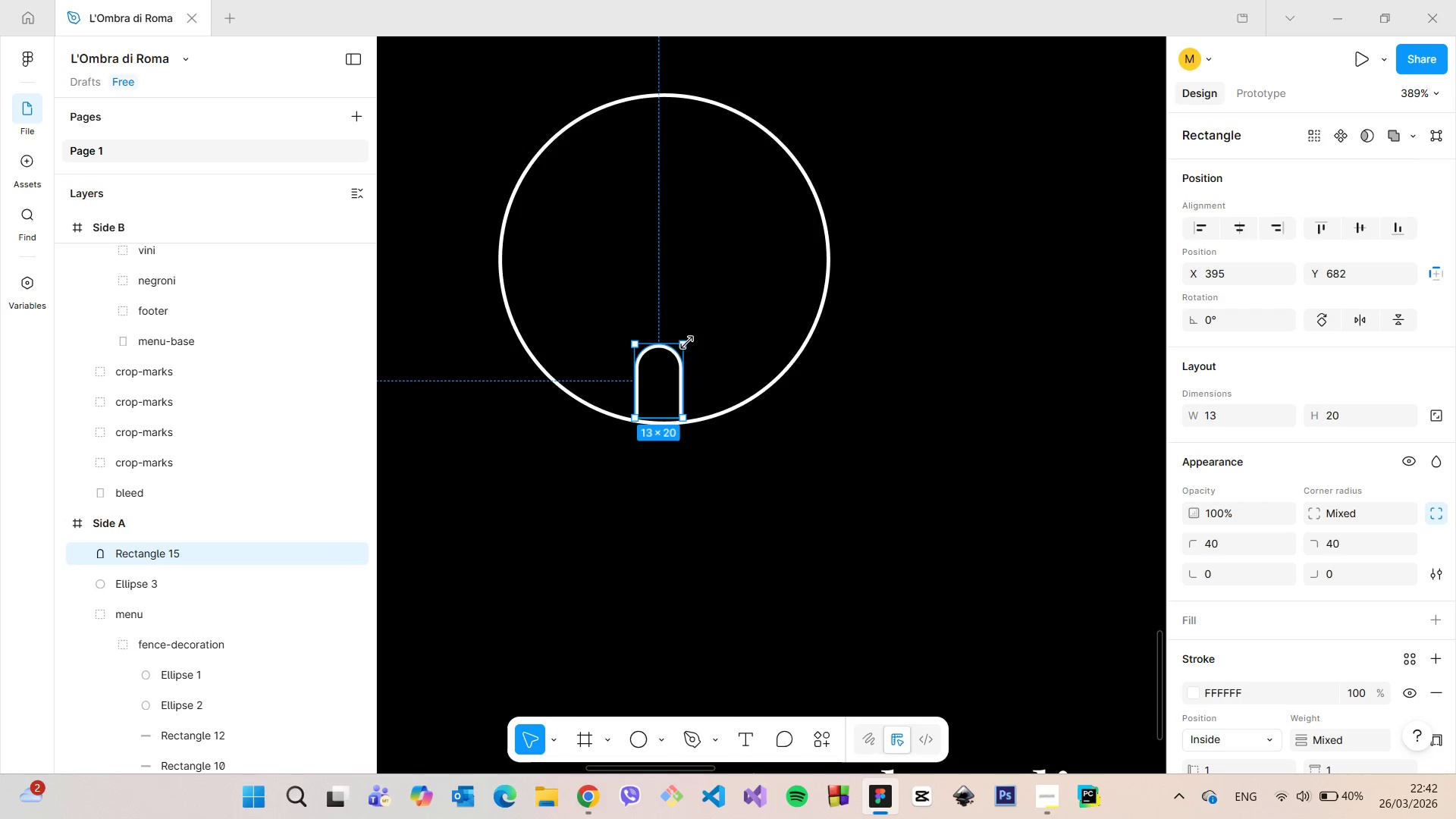 
left_click_drag(start_coordinate=[685, 343], to_coordinate=[711, 315])
 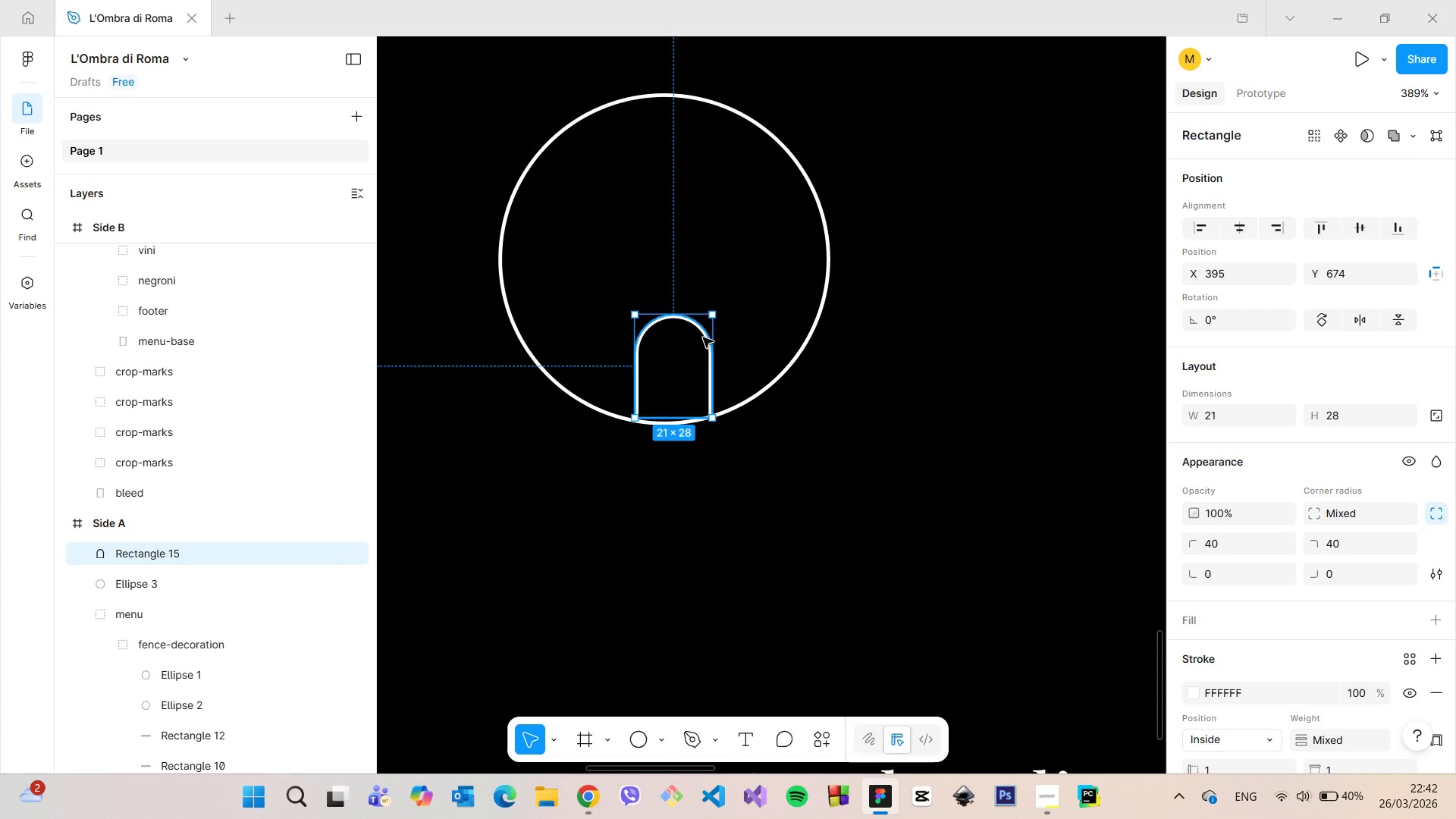 
hold_key(key=AltLeft, duration=1.2)
left_click_drag(start_coordinate=[703, 337], to_coordinate=[598, 287])
 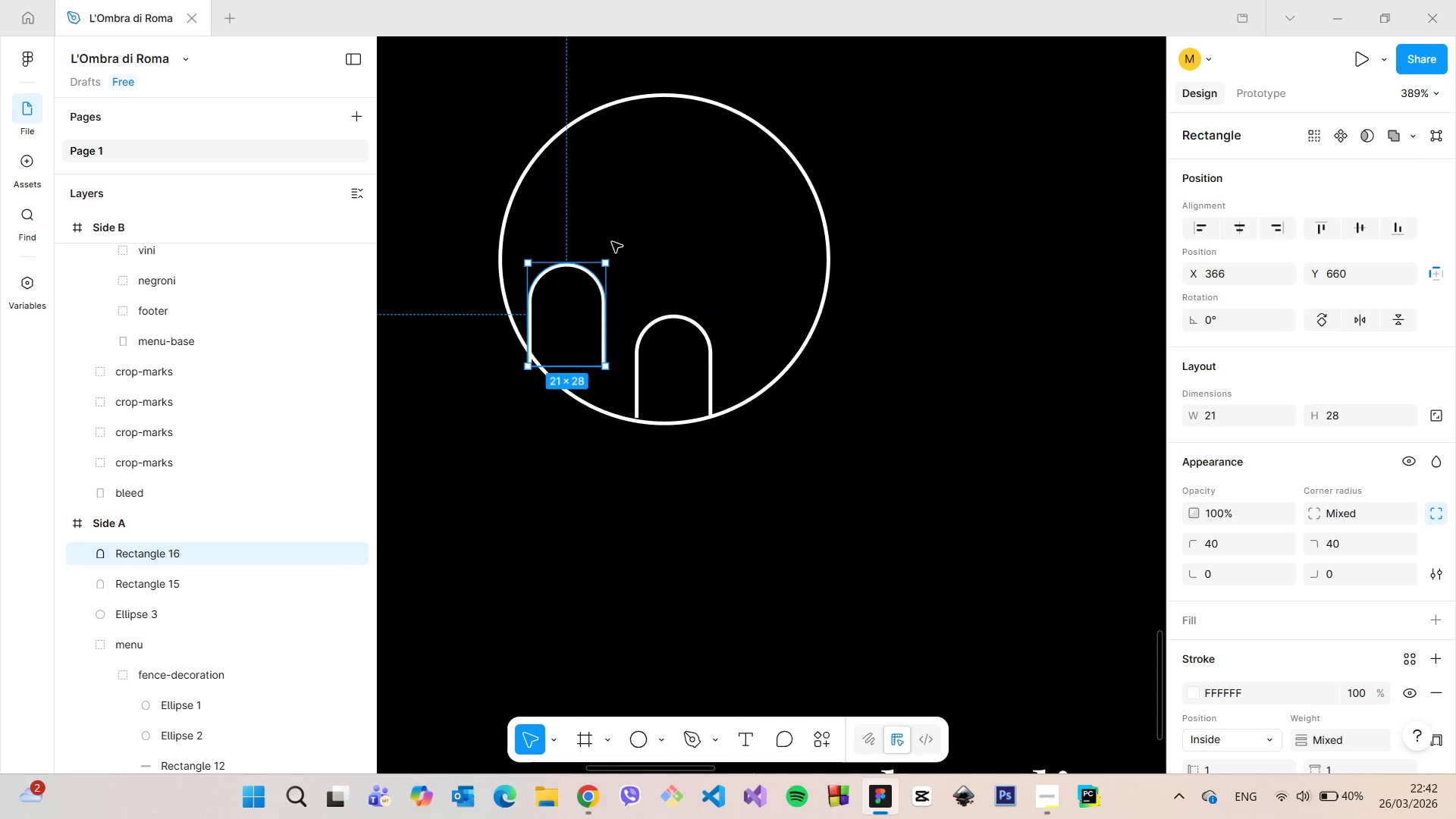 
hold_key(key=AltLeft, duration=19.22)
left_click_drag(start_coordinate=[608, 253], to_coordinate=[613, 318])
 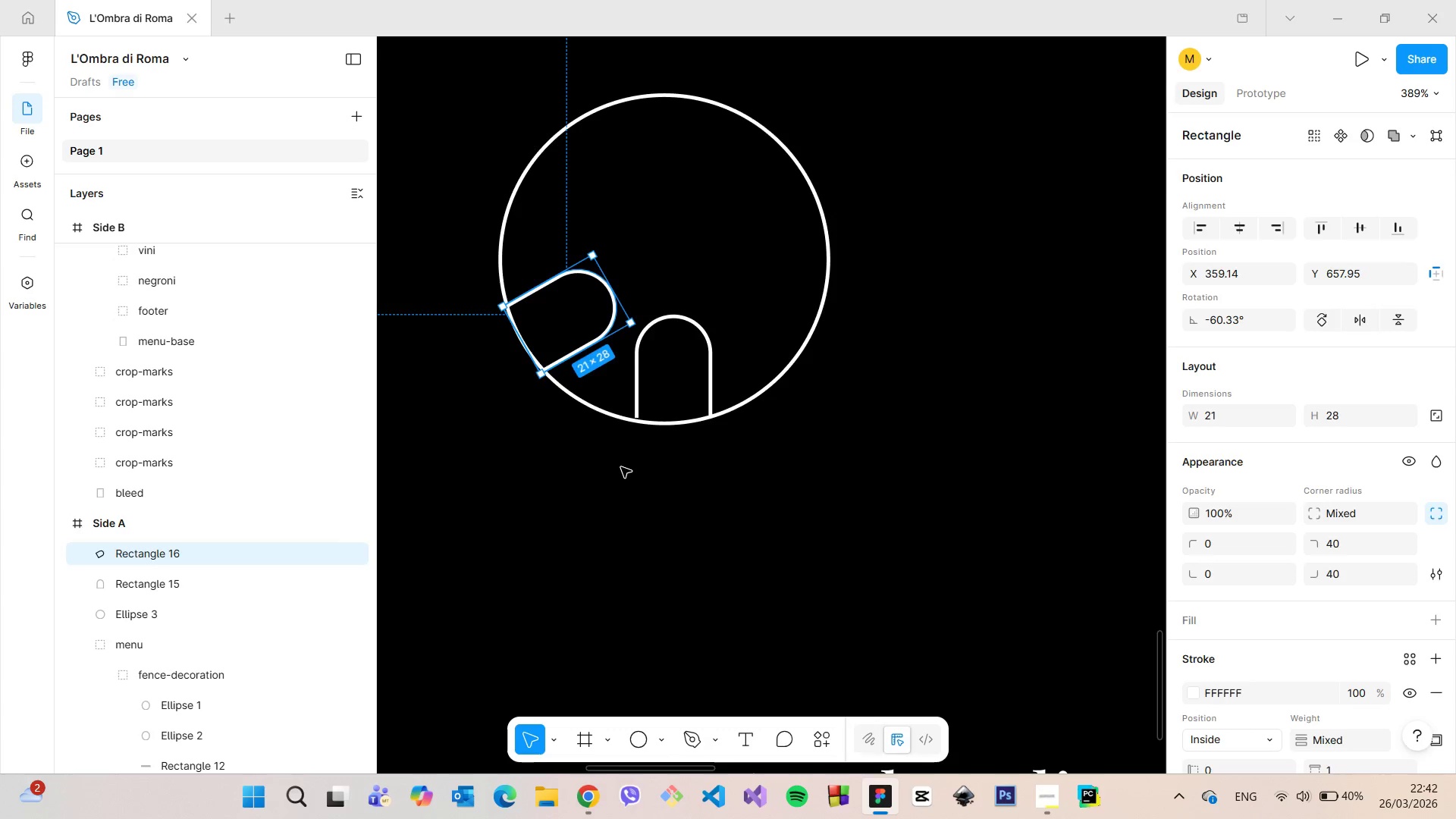 
left_click([621, 467])
 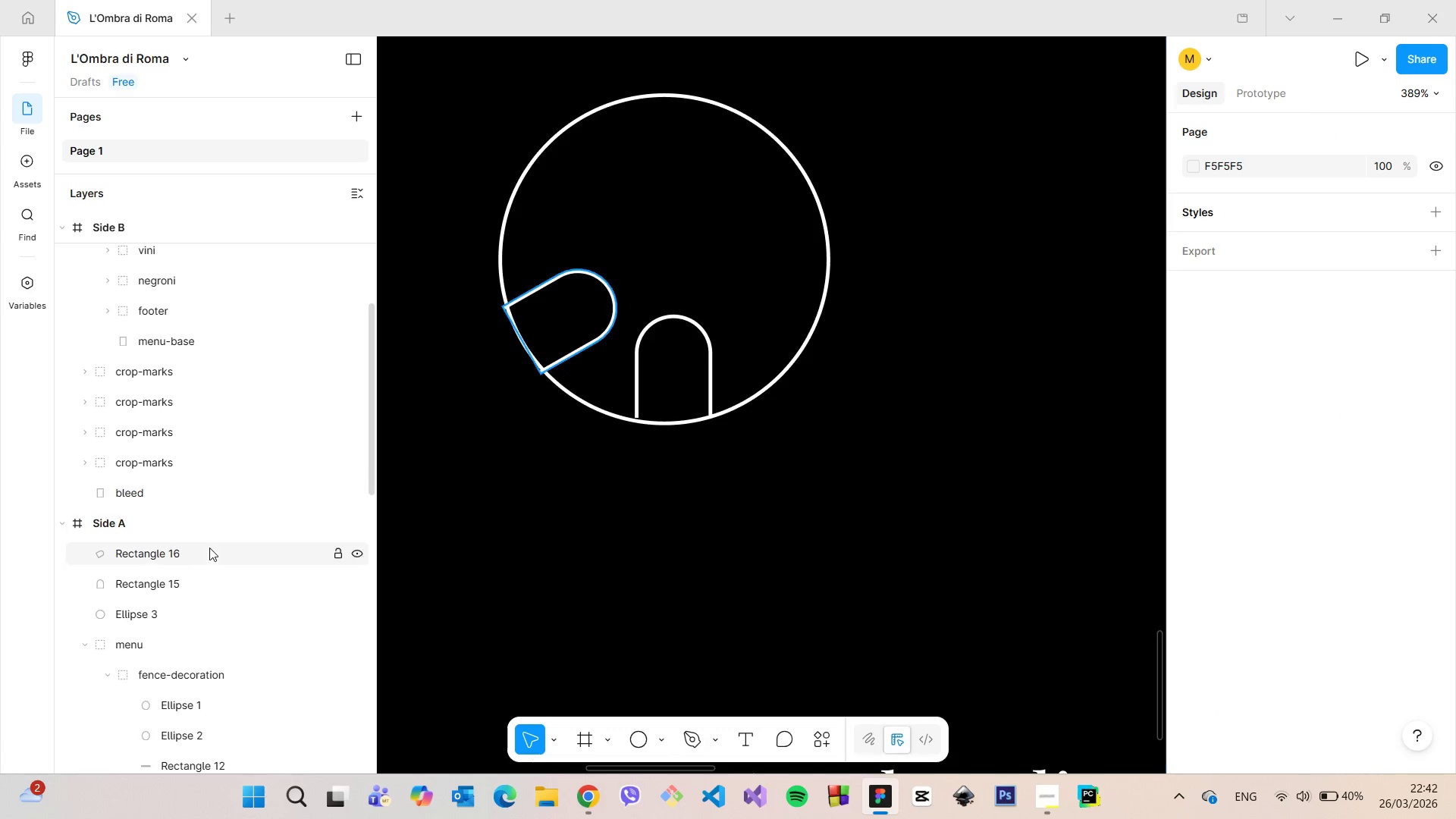 
left_click([212, 571])
 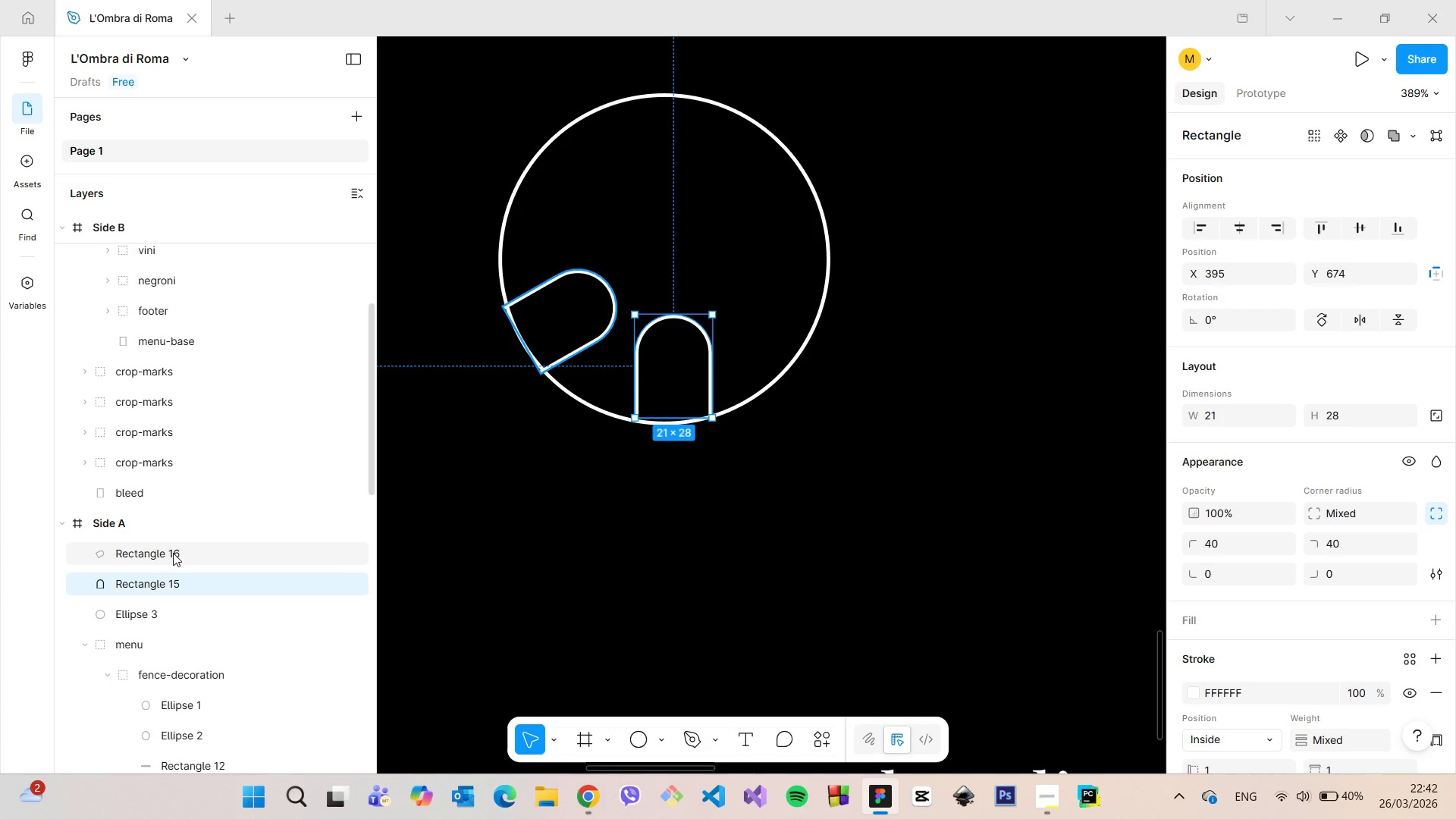 
left_click([171, 547])
 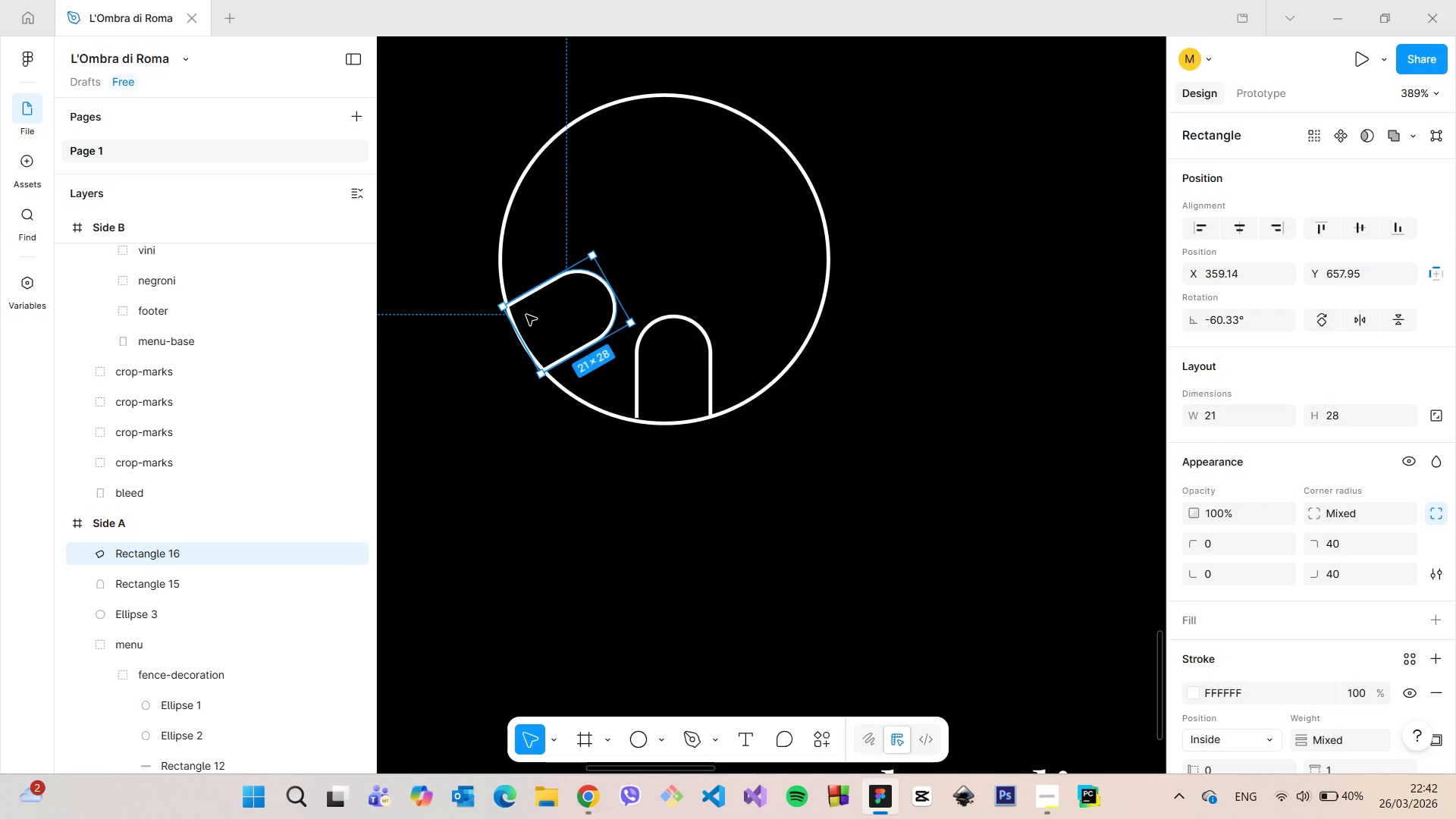 
scroll: coordinate [508, 290], scroll_direction: up, amount: 14.0
 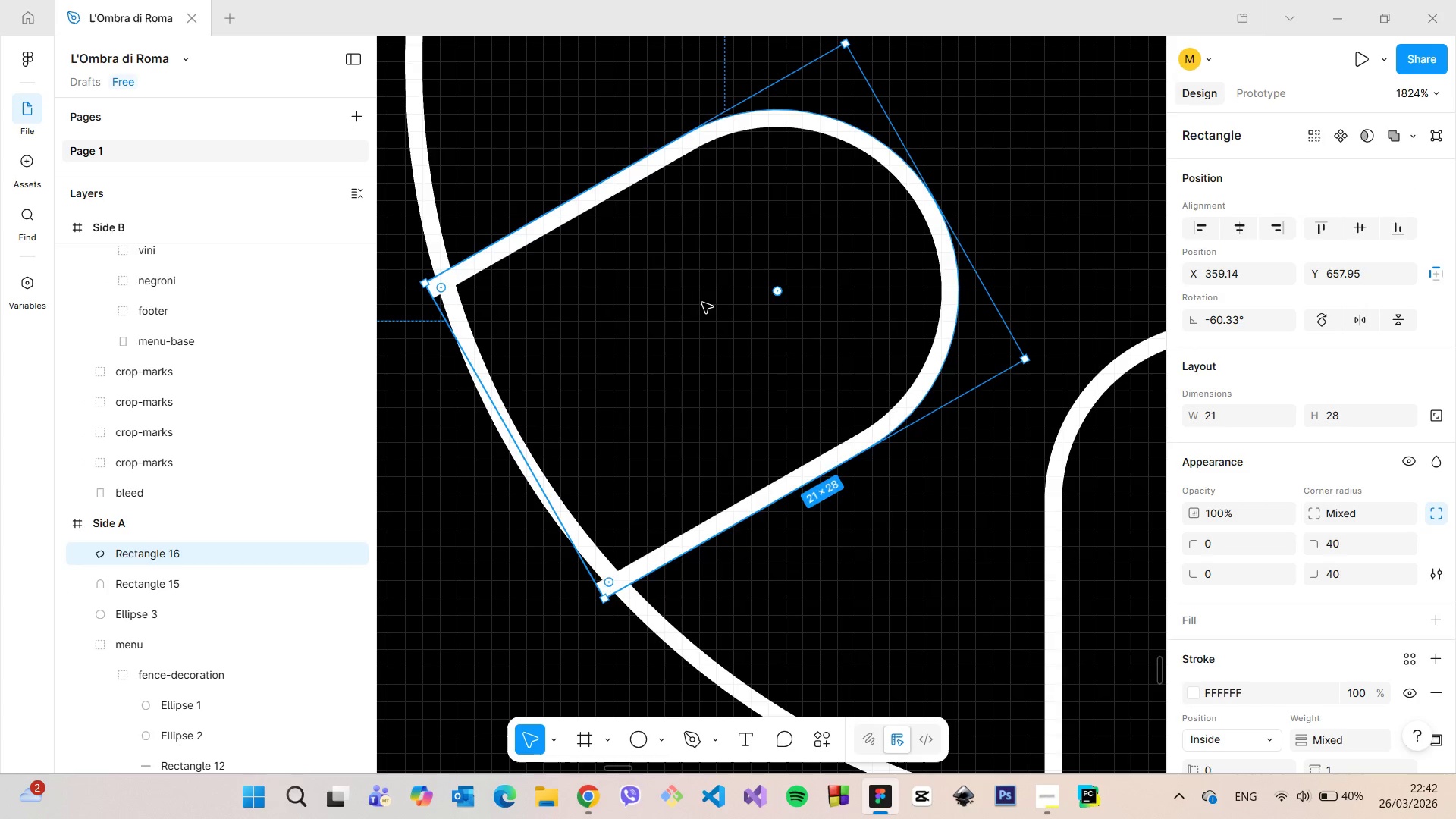 
left_click_drag(start_coordinate=[702, 303], to_coordinate=[711, 285])
 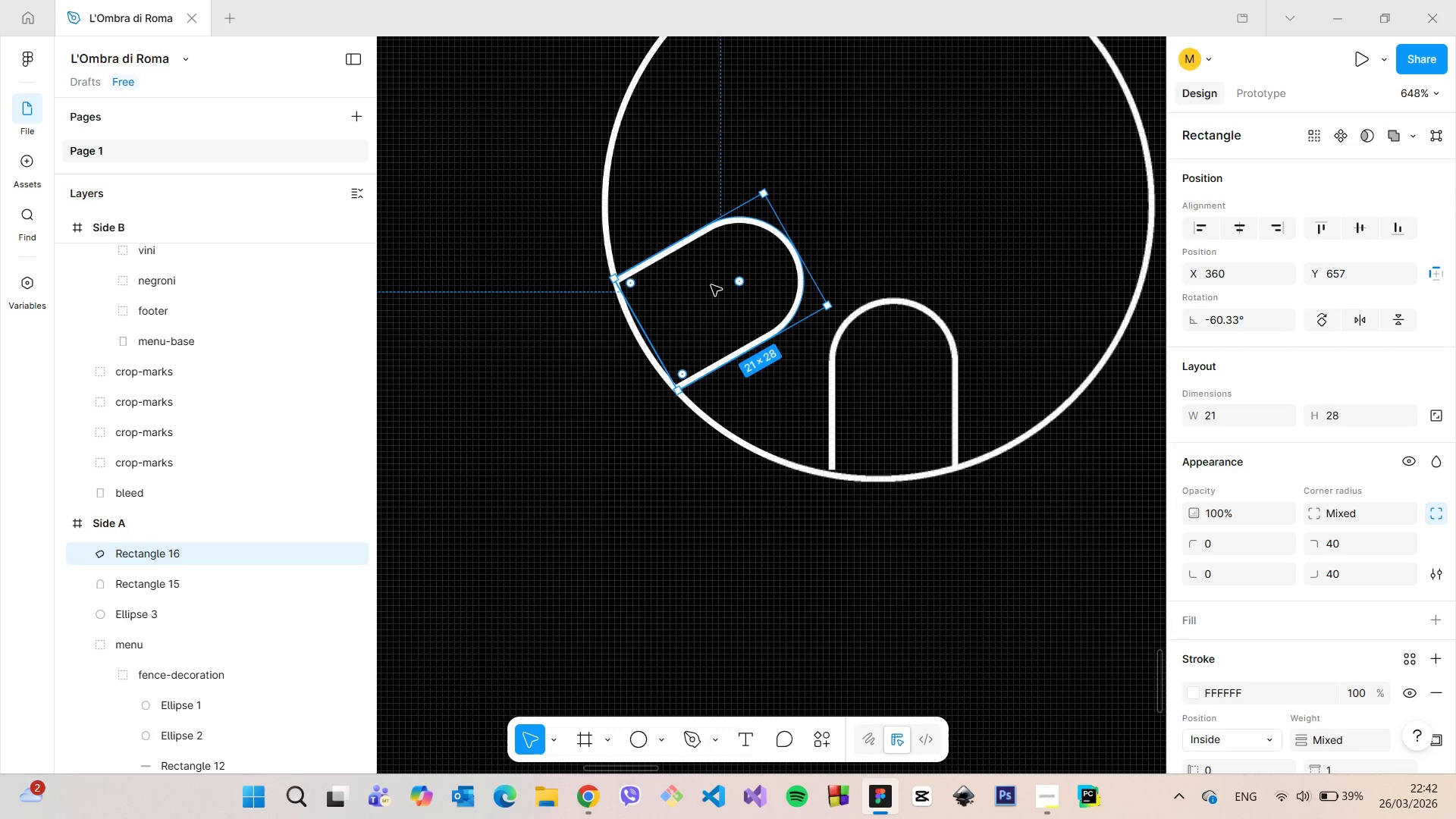 
scroll: coordinate [711, 285], scroll_direction: down, amount: 6.0
 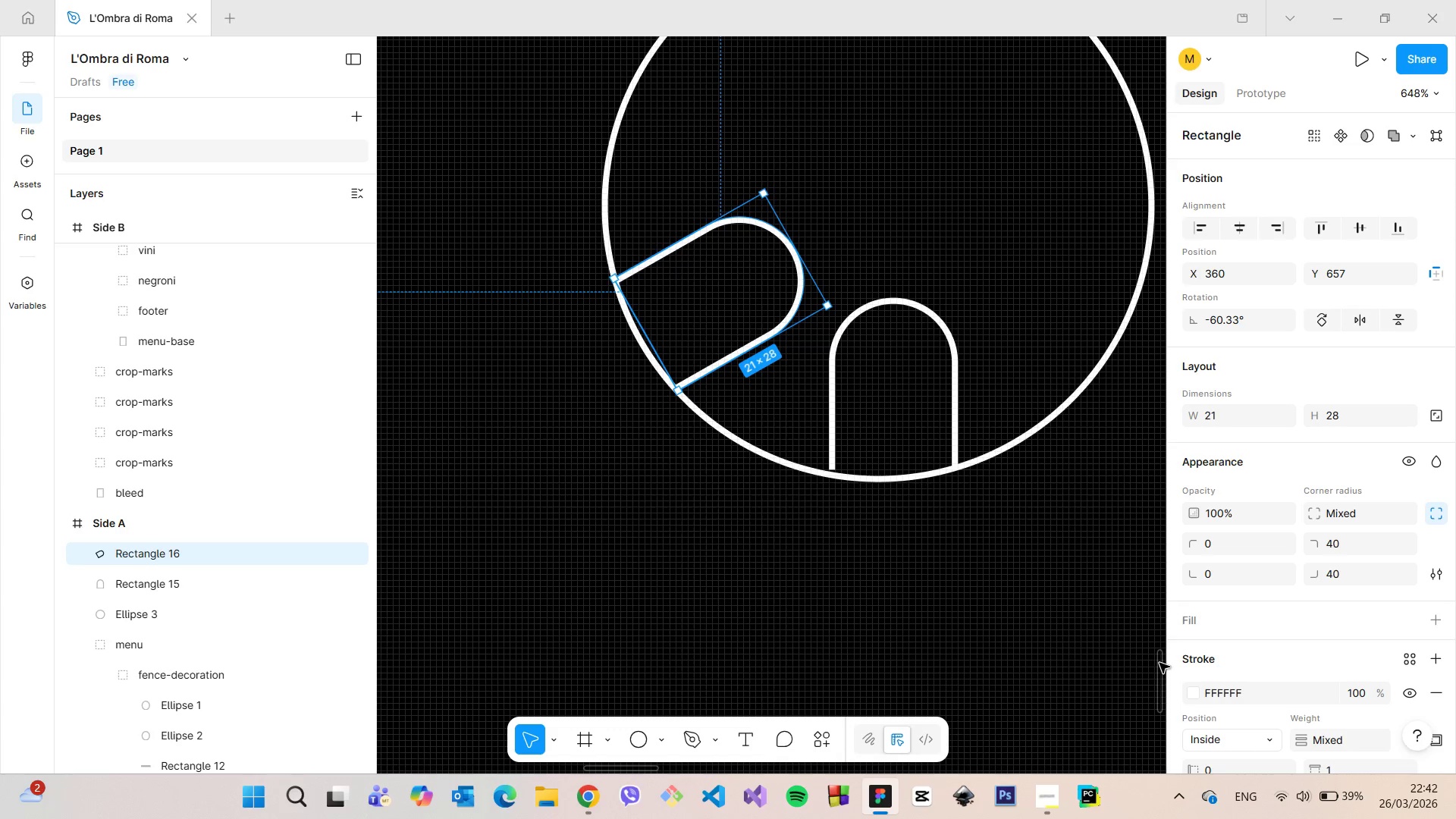 
left_click_drag(start_coordinate=[1159, 663], to_coordinate=[1158, 638])
 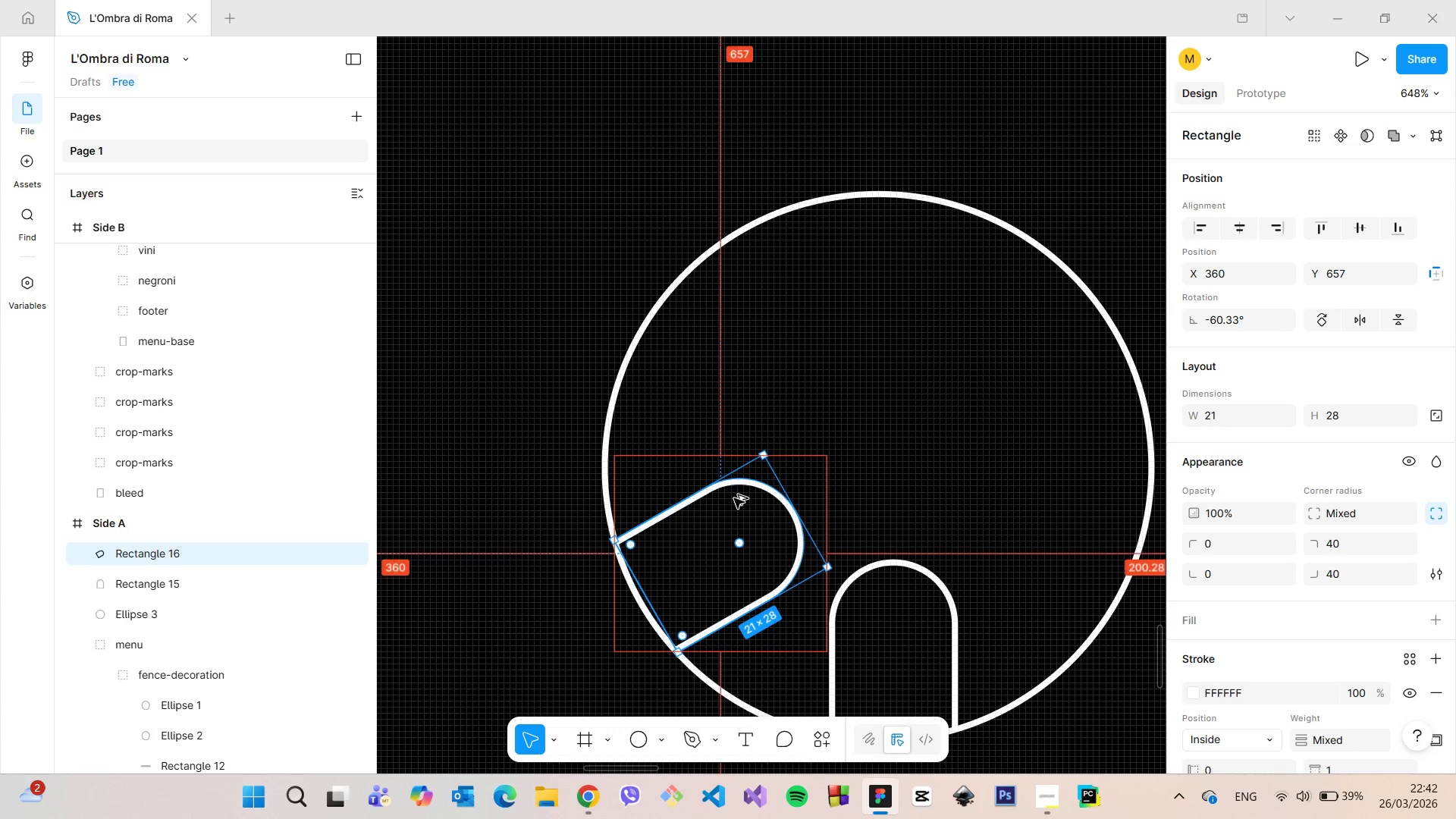 
hold_key(key=AltLeft, duration=1.52)
left_click_drag(start_coordinate=[734, 498], to_coordinate=[740, 274])
 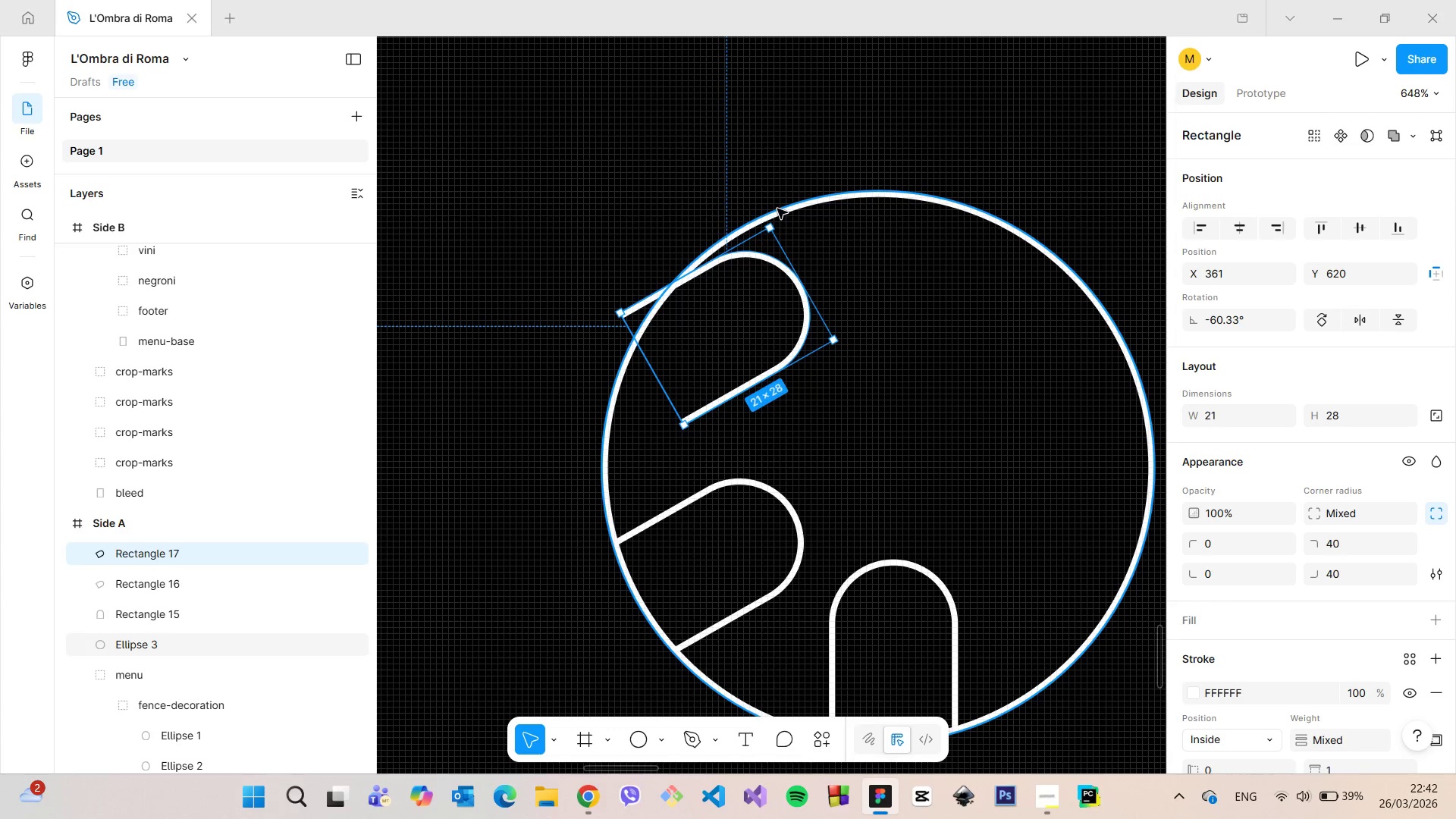 
hold_key(key=AltLeft, duration=0.83)
 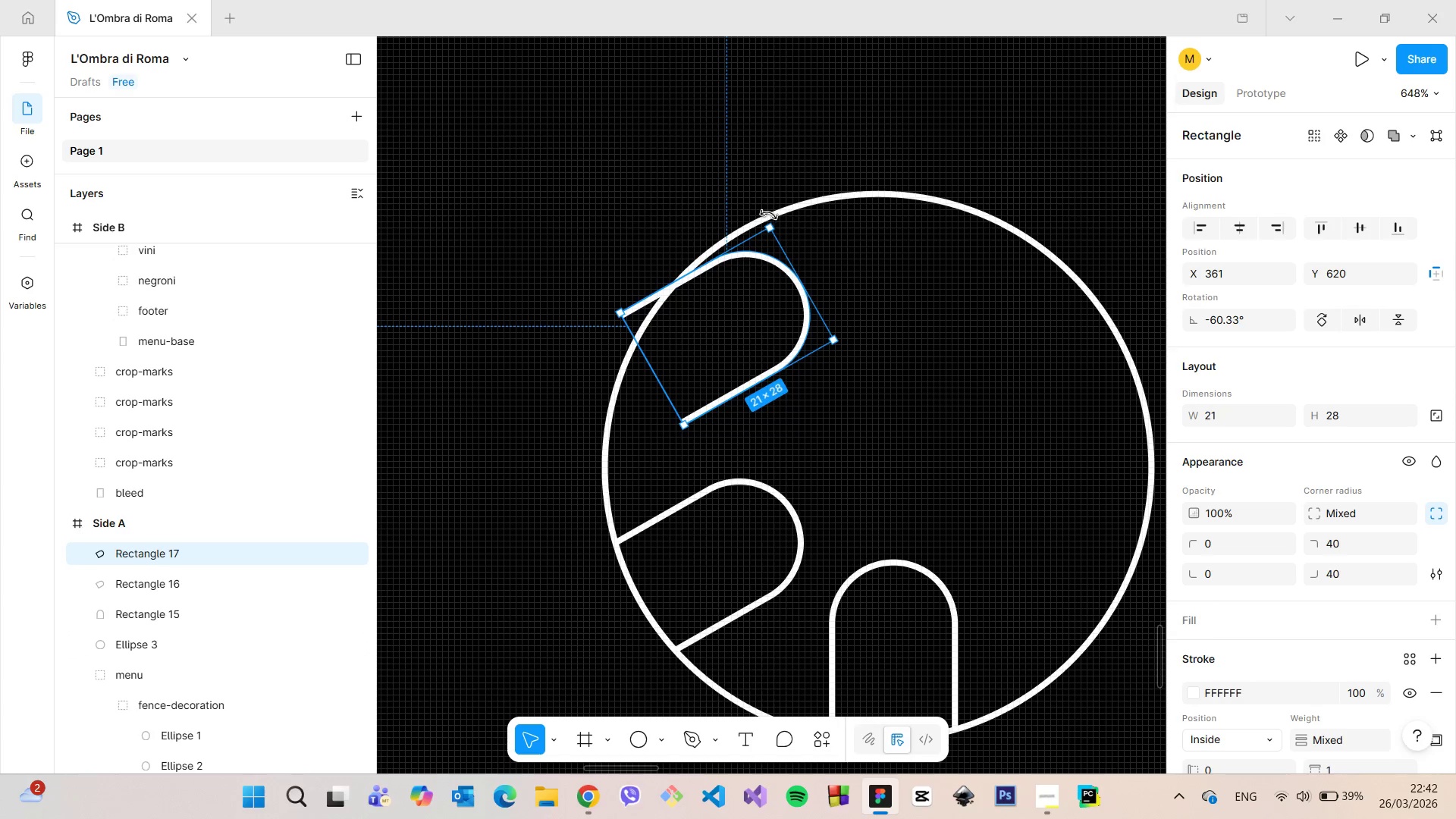 
left_click_drag(start_coordinate=[769, 215], to_coordinate=[870, 340])
 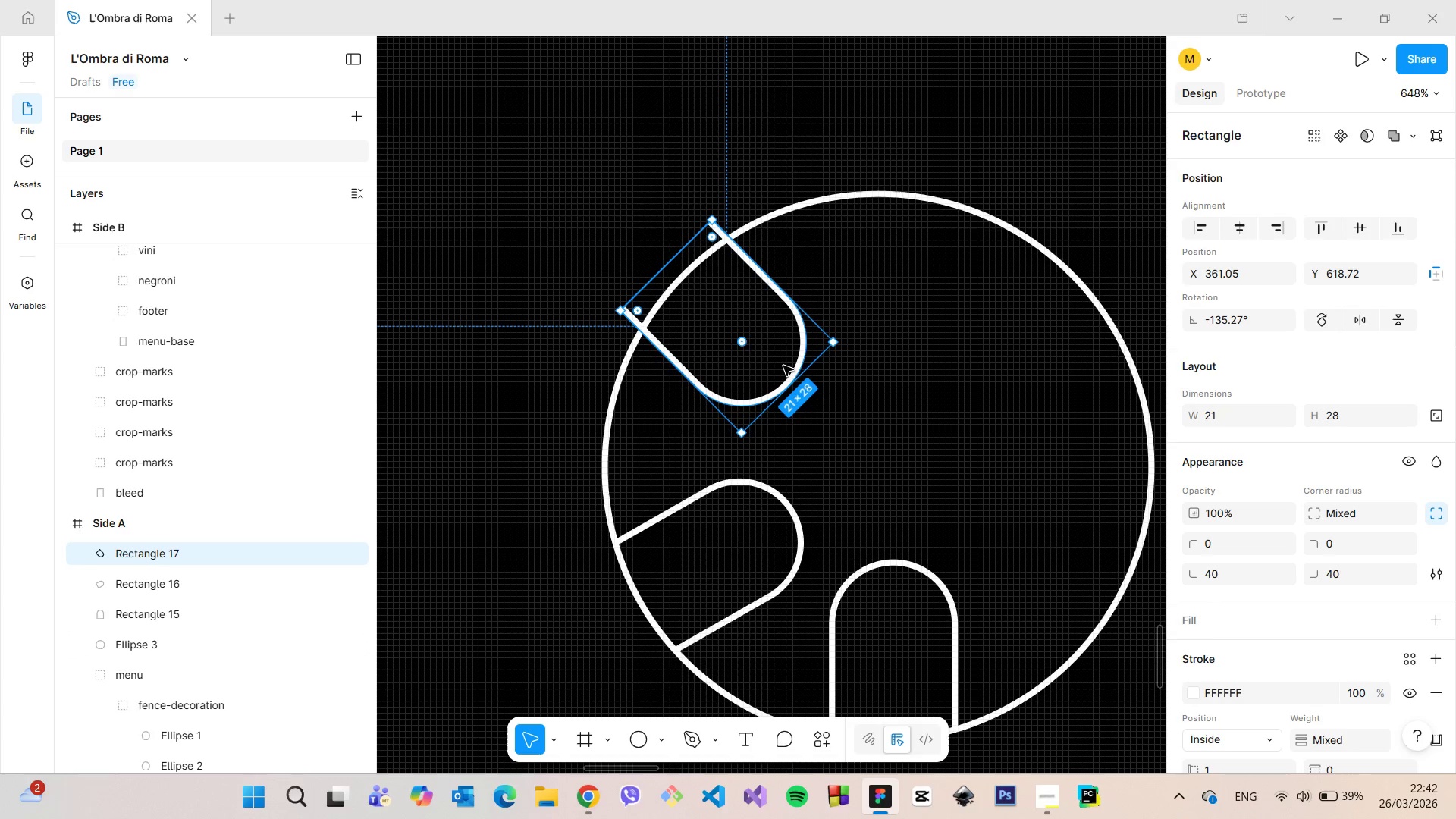 
left_click_drag(start_coordinate=[783, 366], to_coordinate=[804, 381])
 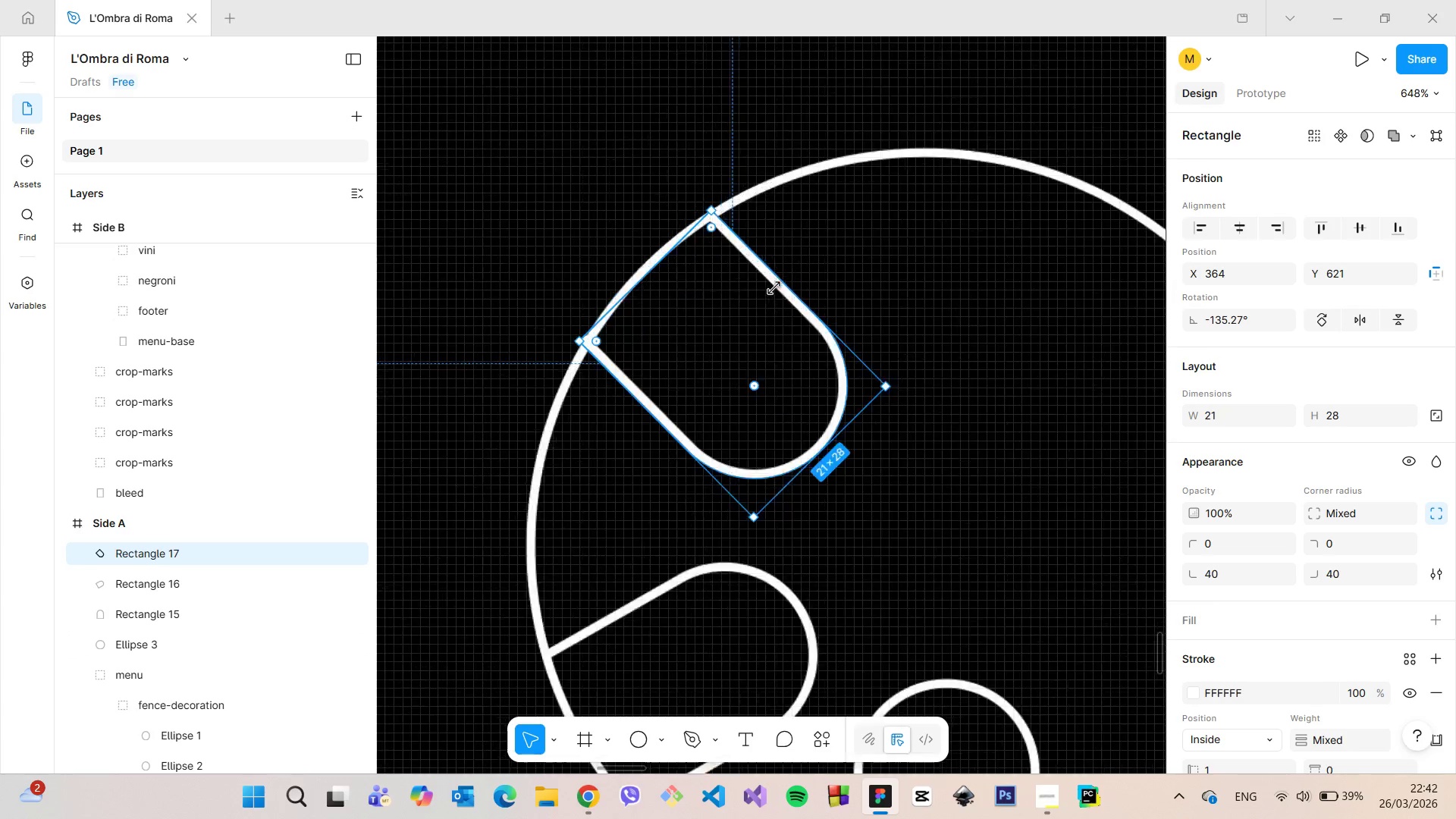 
scroll: coordinate [774, 288], scroll_direction: up, amount: 7.0
 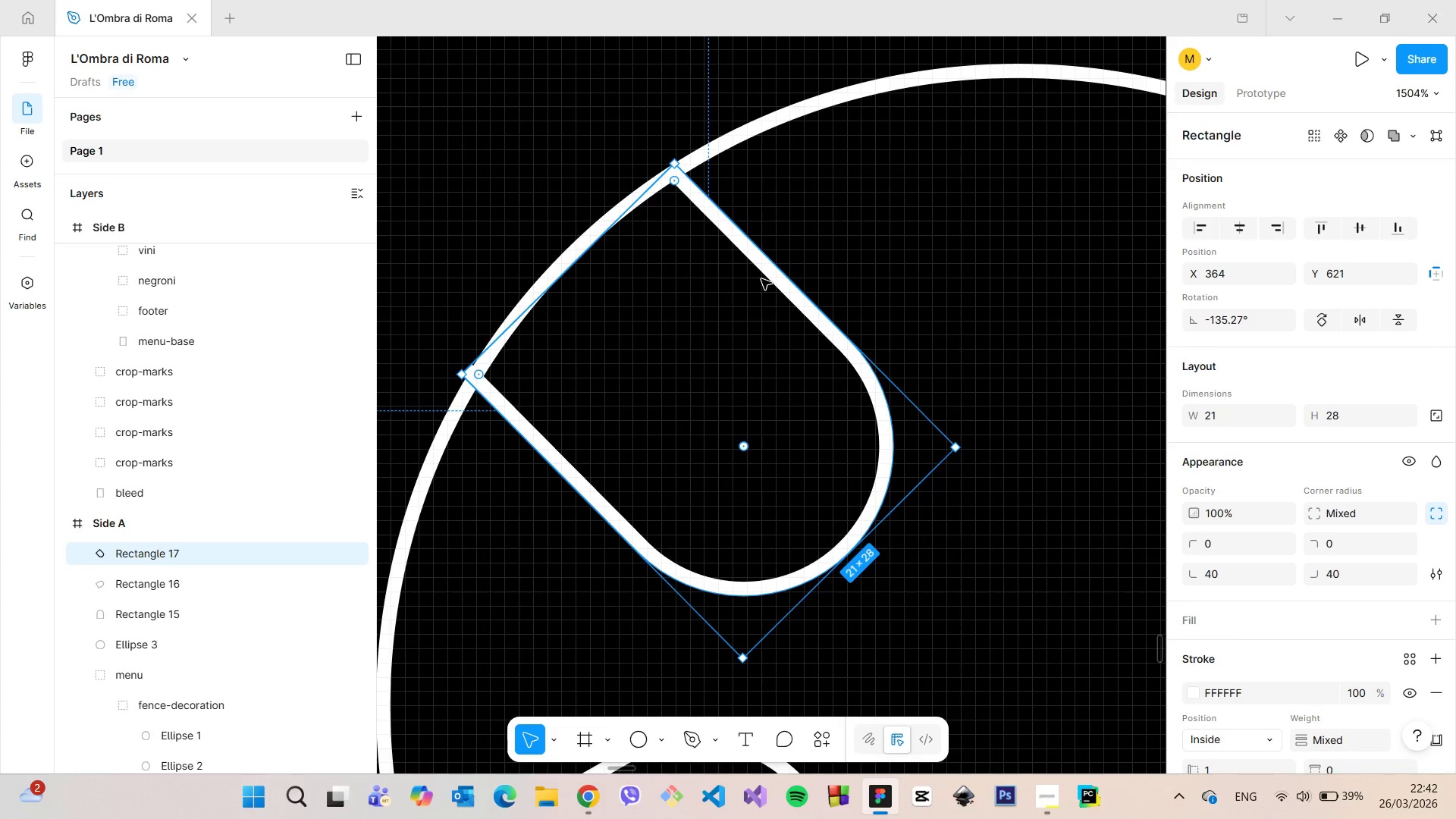 
left_click_drag(start_coordinate=[767, 279], to_coordinate=[777, 274])
 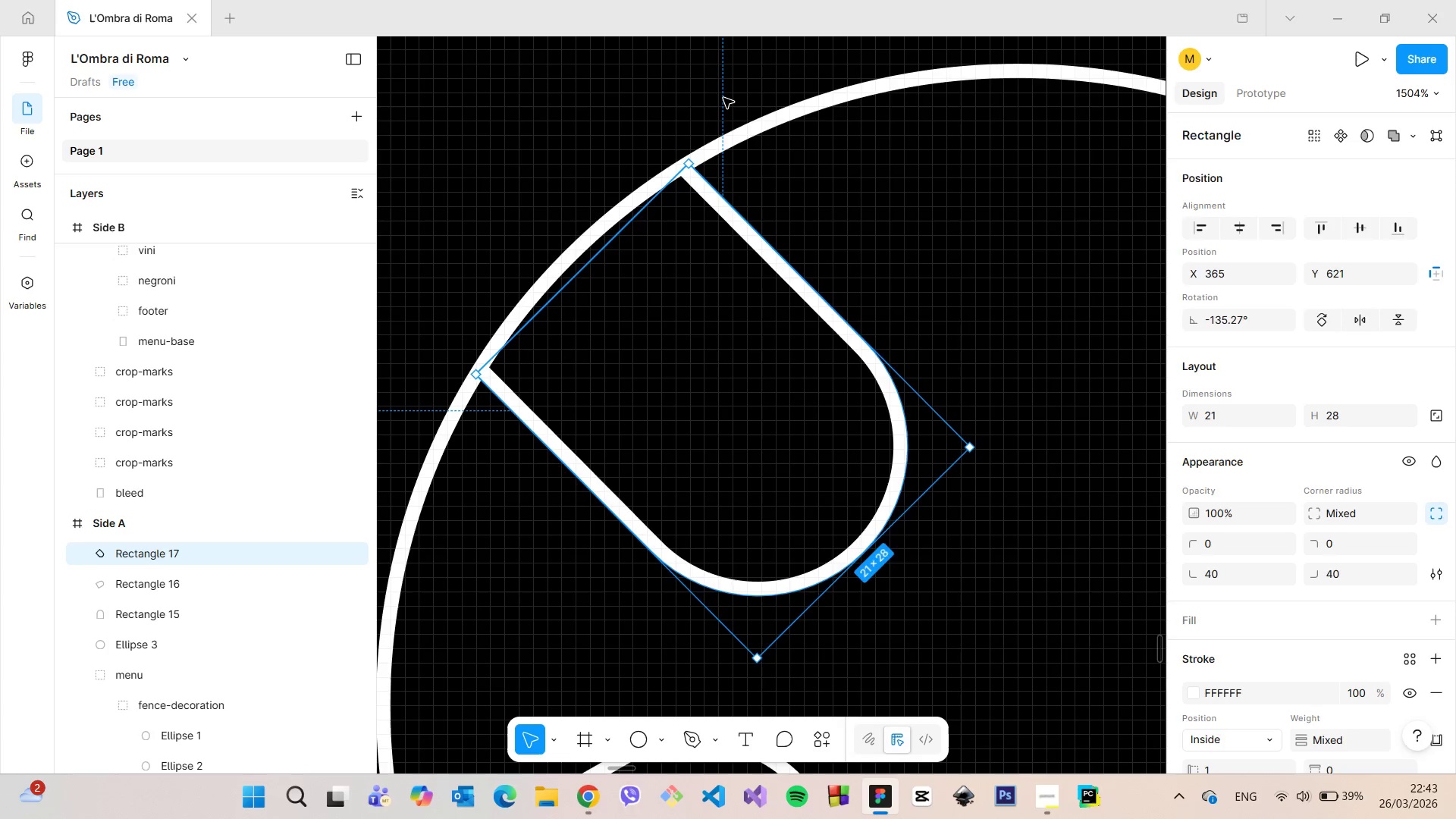 
left_click([723, 98])
 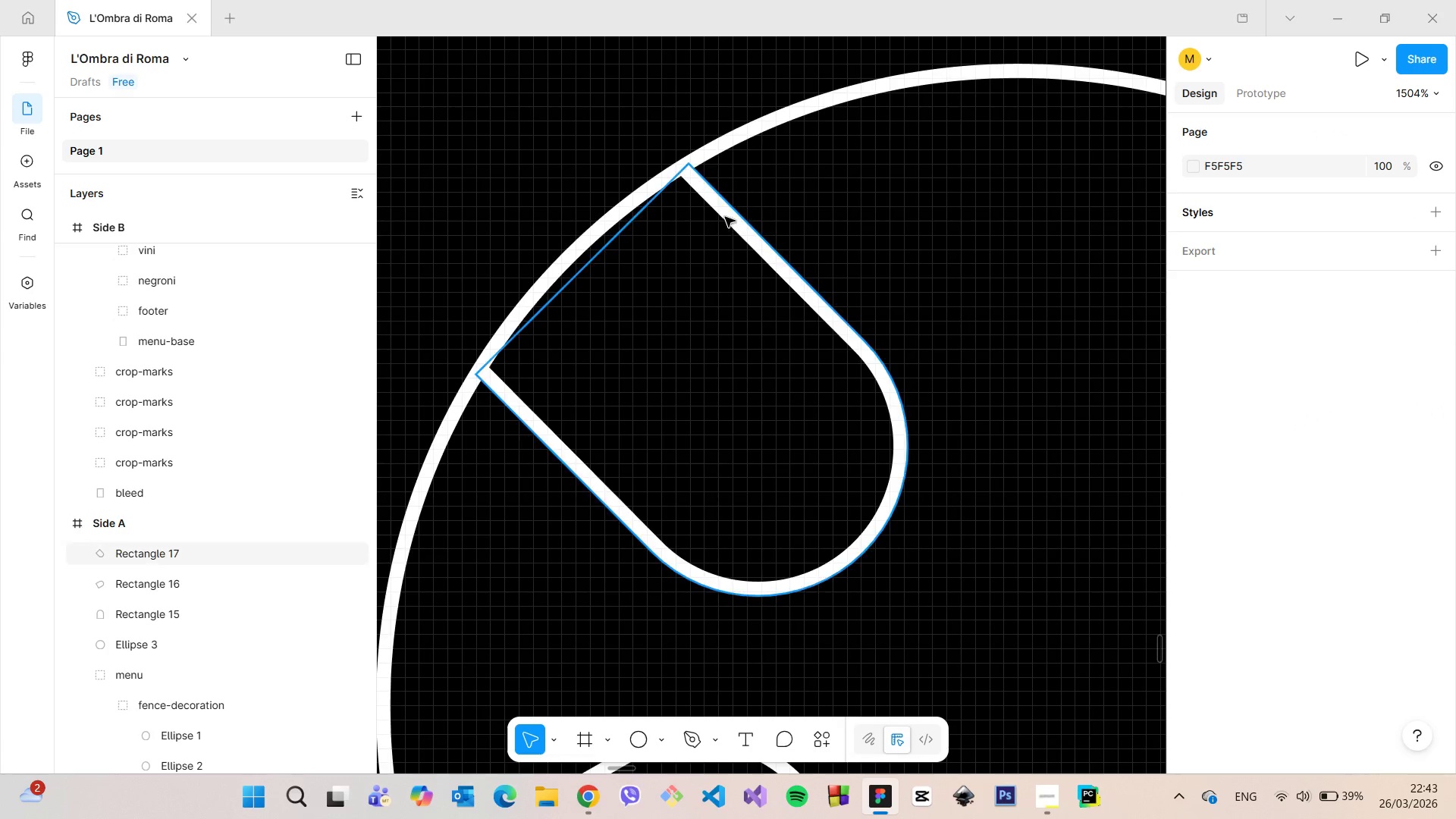 
left_click([725, 216])
 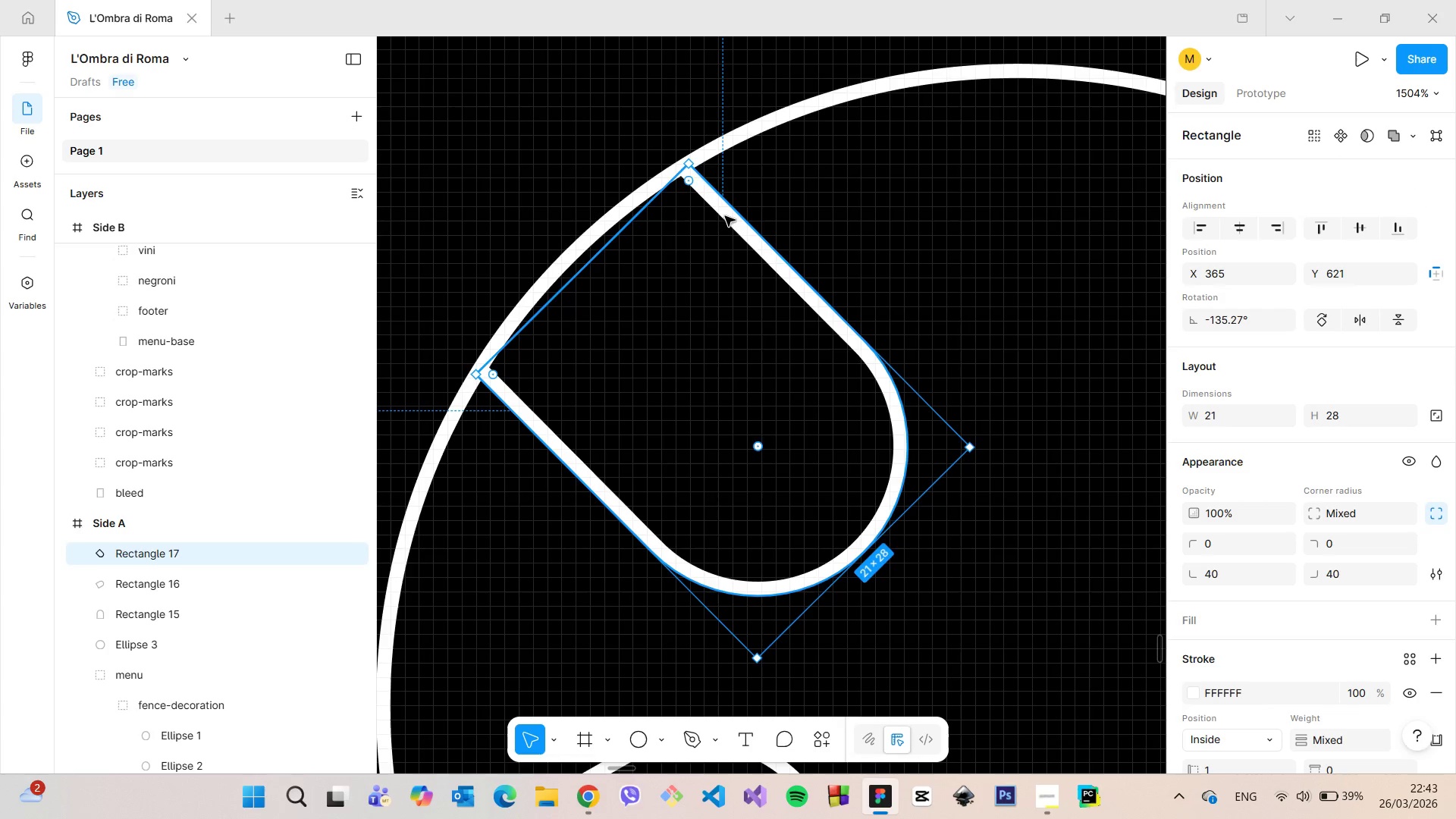 
hold_key(key=AltLeft, duration=1.02)
left_click_drag(start_coordinate=[725, 216], to_coordinate=[1046, 152])
 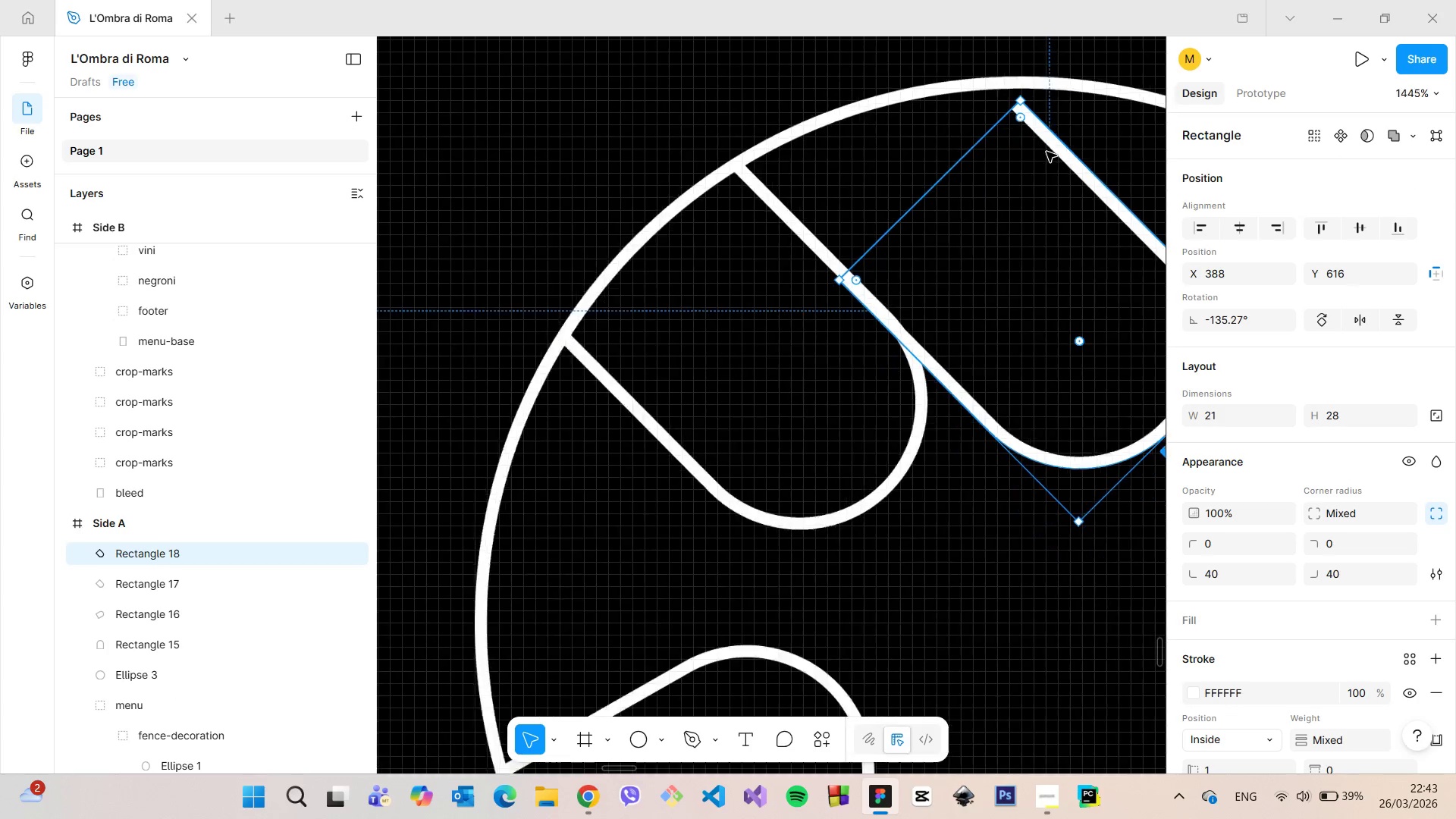 
scroll: coordinate [1046, 152], scroll_direction: down, amount: 5.0
 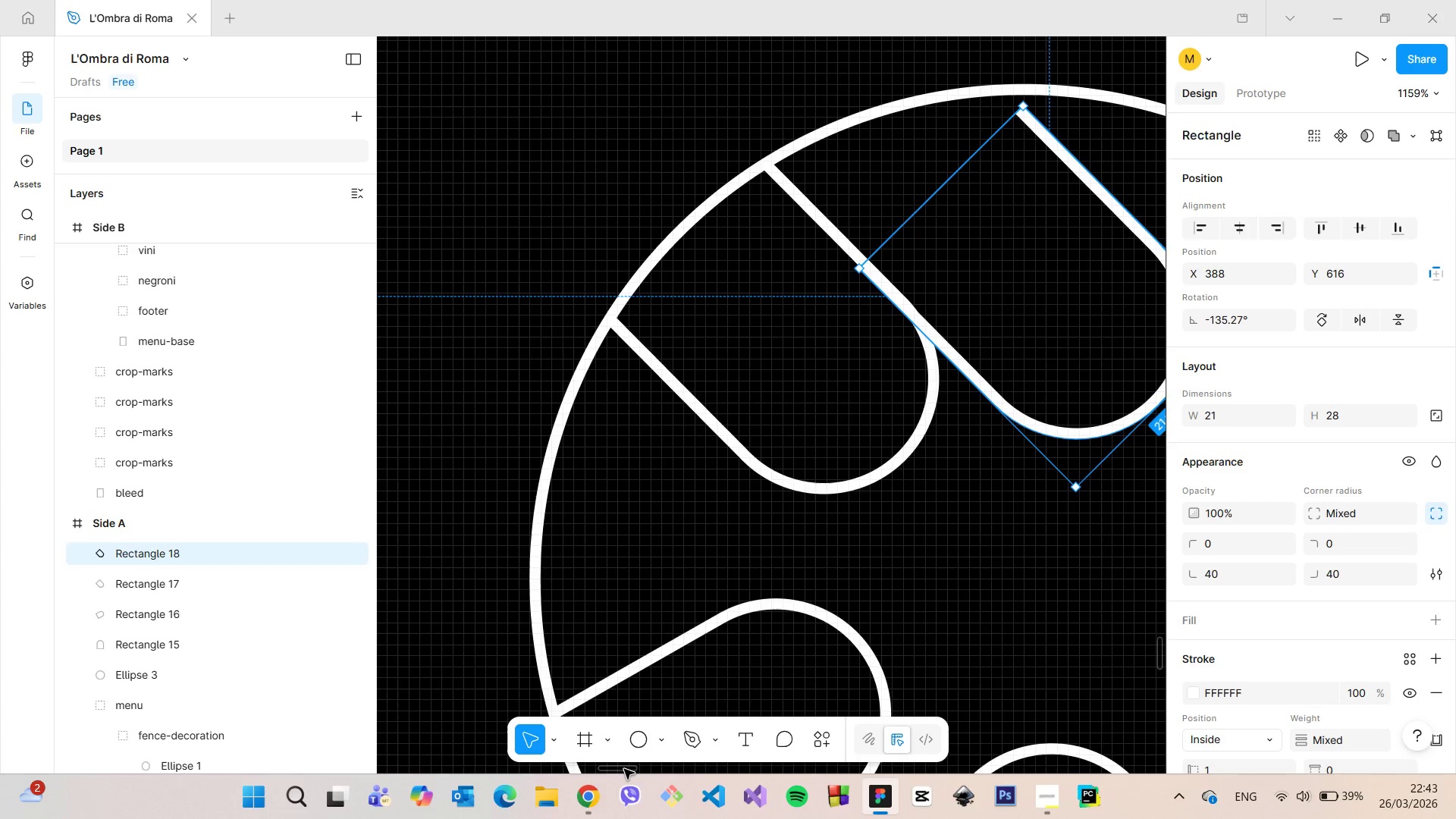 
left_click_drag(start_coordinate=[625, 770], to_coordinate=[645, 767])
 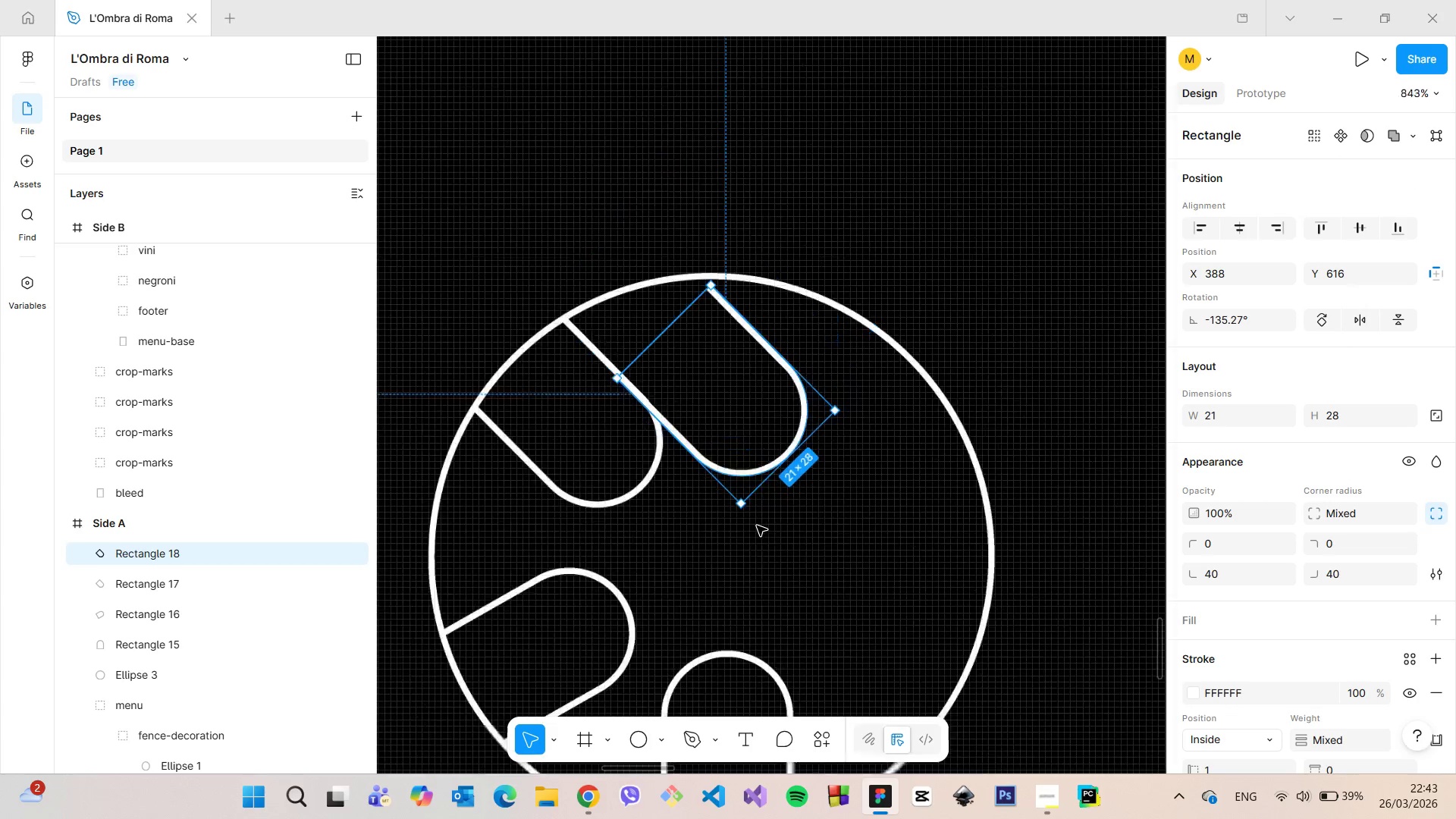 
scroll: coordinate [757, 526], scroll_direction: down, amount: 6.0
 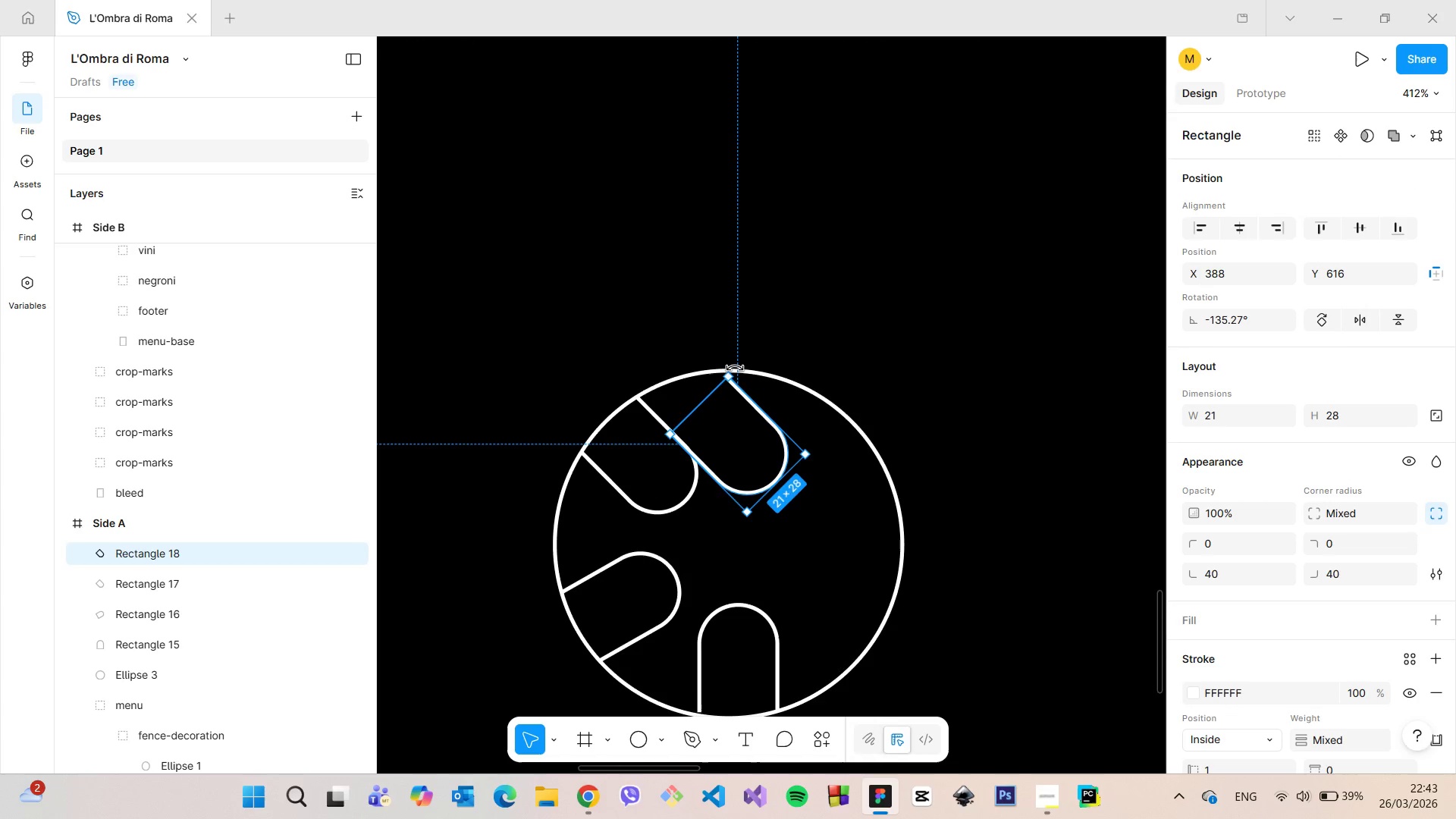 
left_click_drag(start_coordinate=[732, 364], to_coordinate=[805, 403])
 